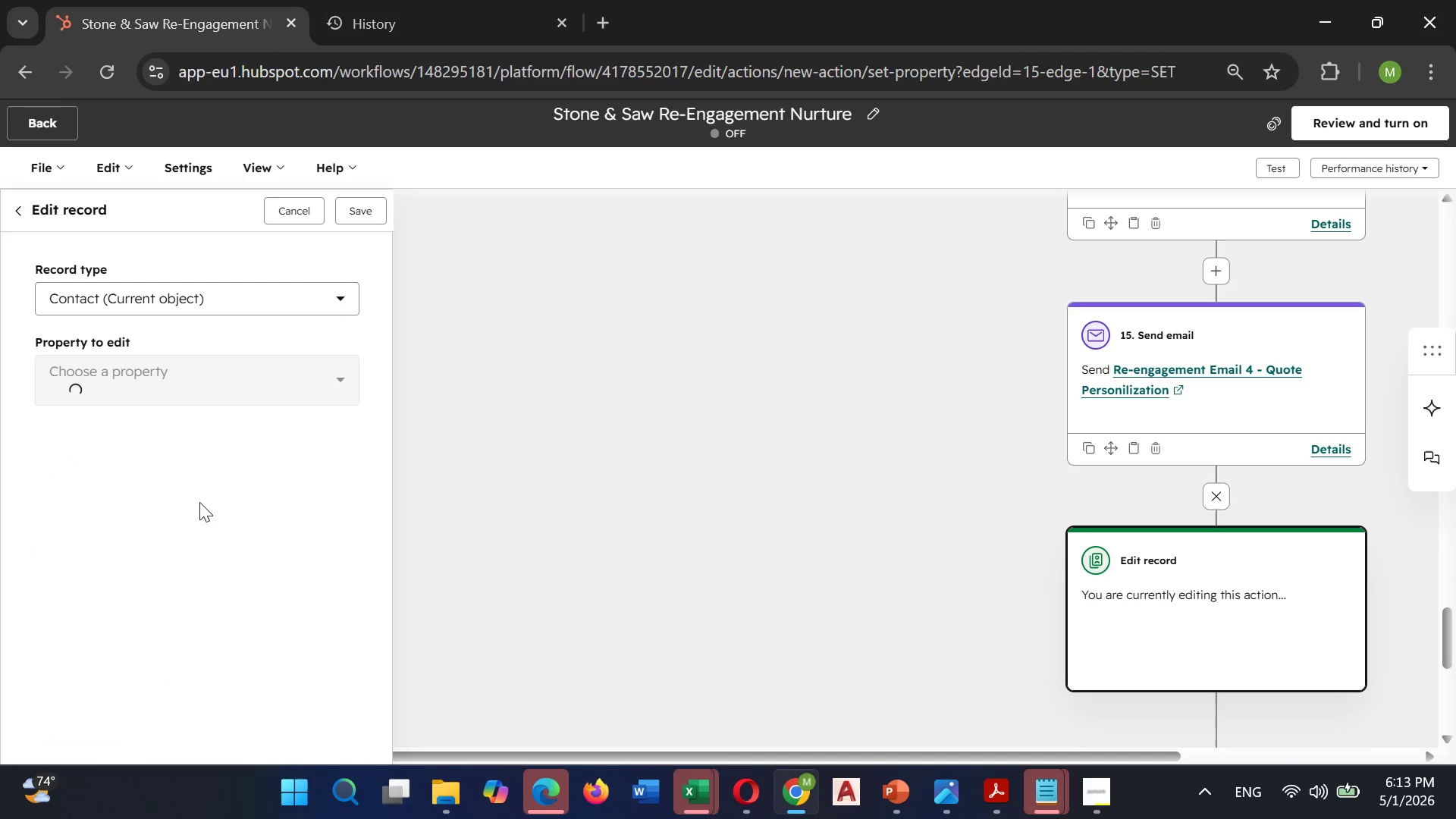 
left_click([275, 369])
 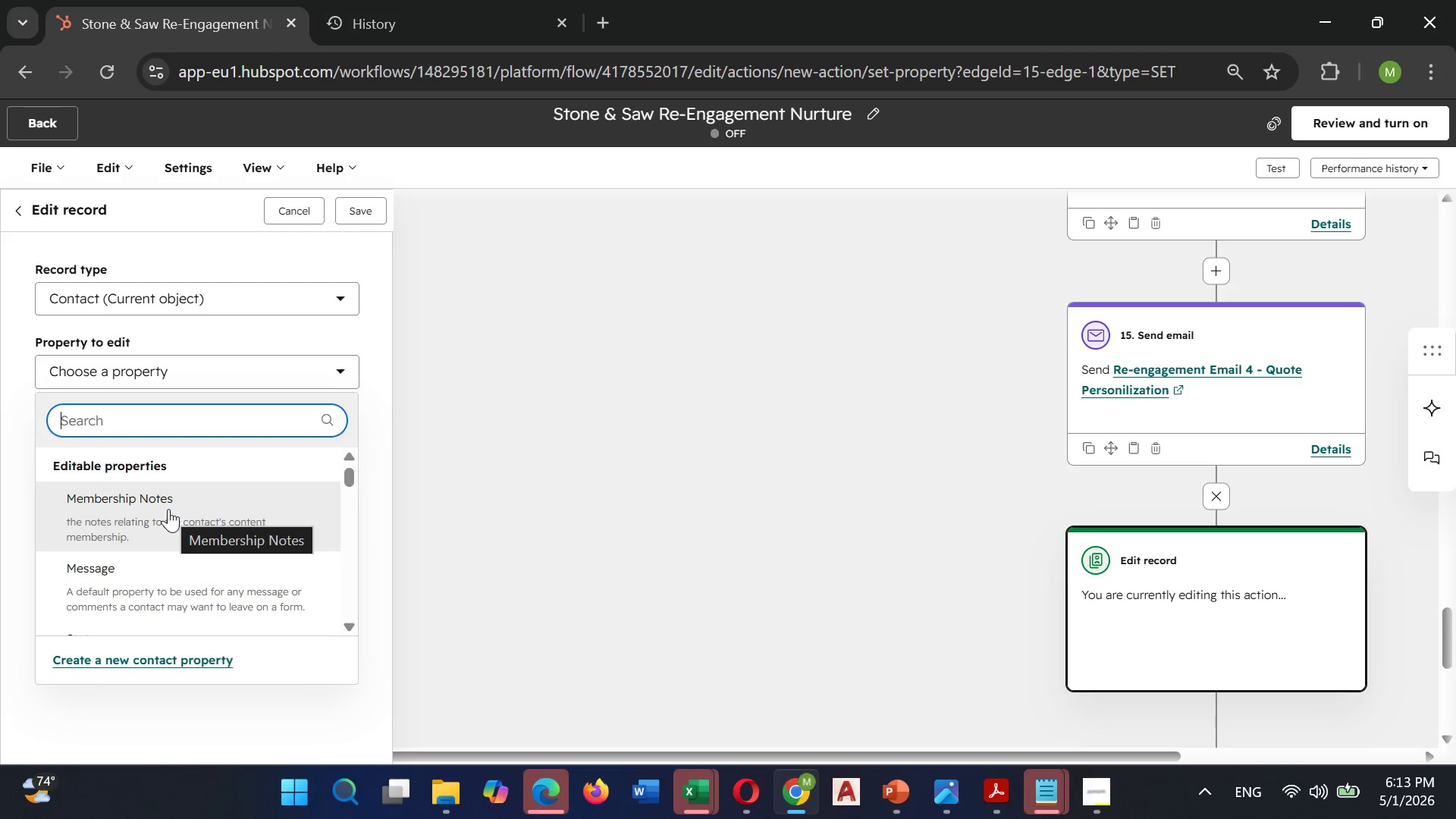 
type(E)
key(Backspace)
type(RE)
key(Backspace)
type(e-)
 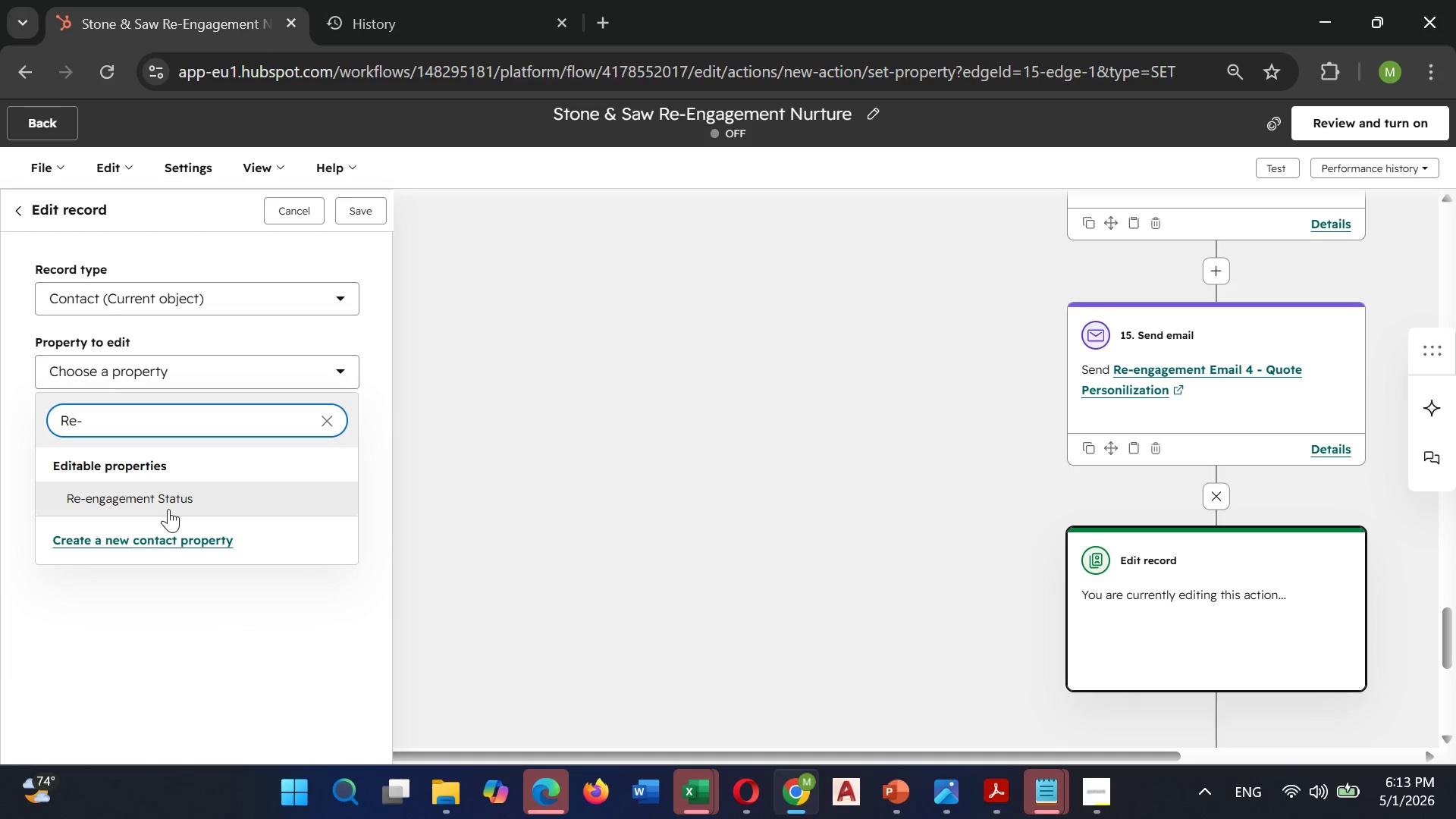 
left_click([198, 494])
 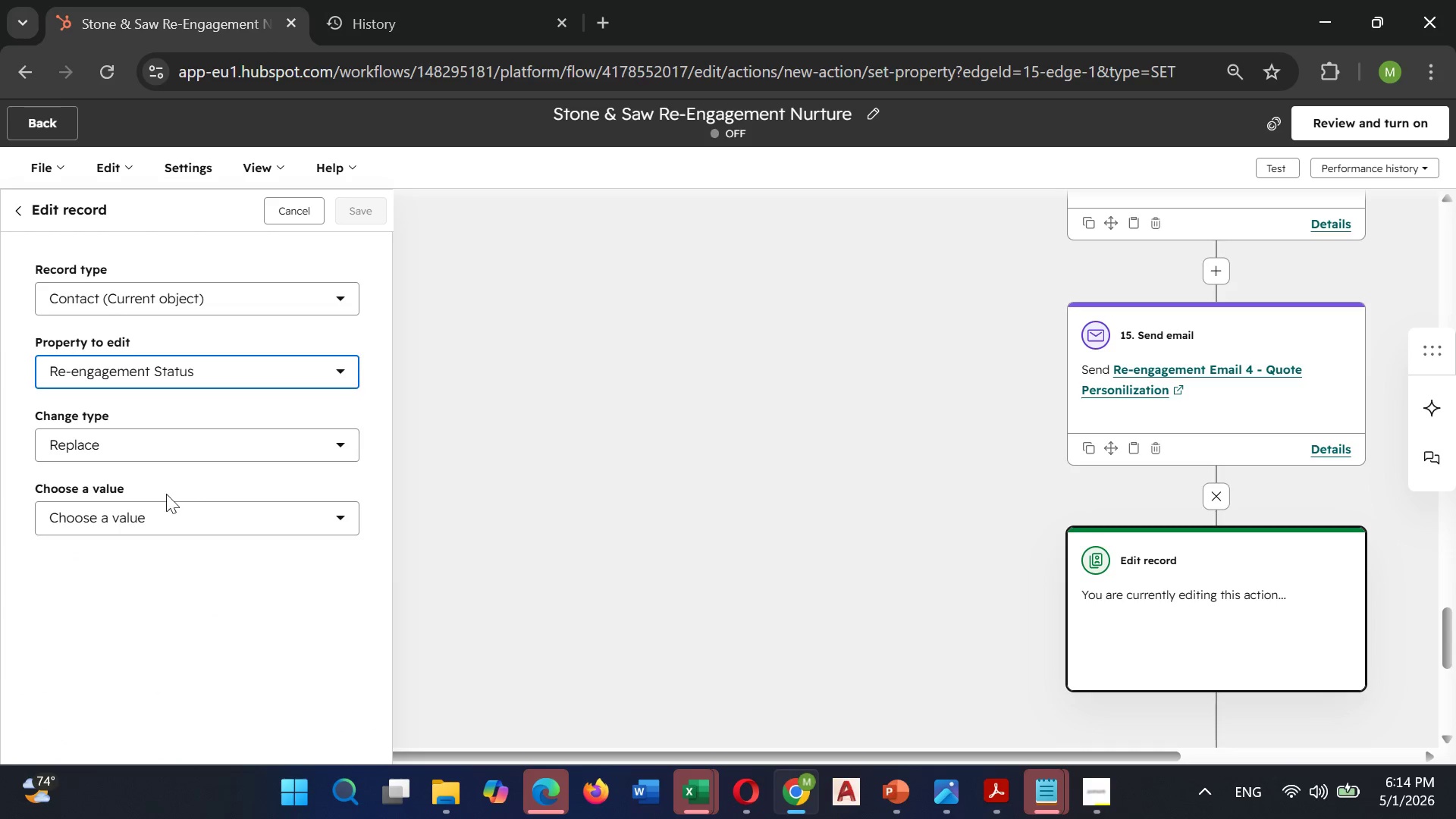 
left_click([156, 514])
 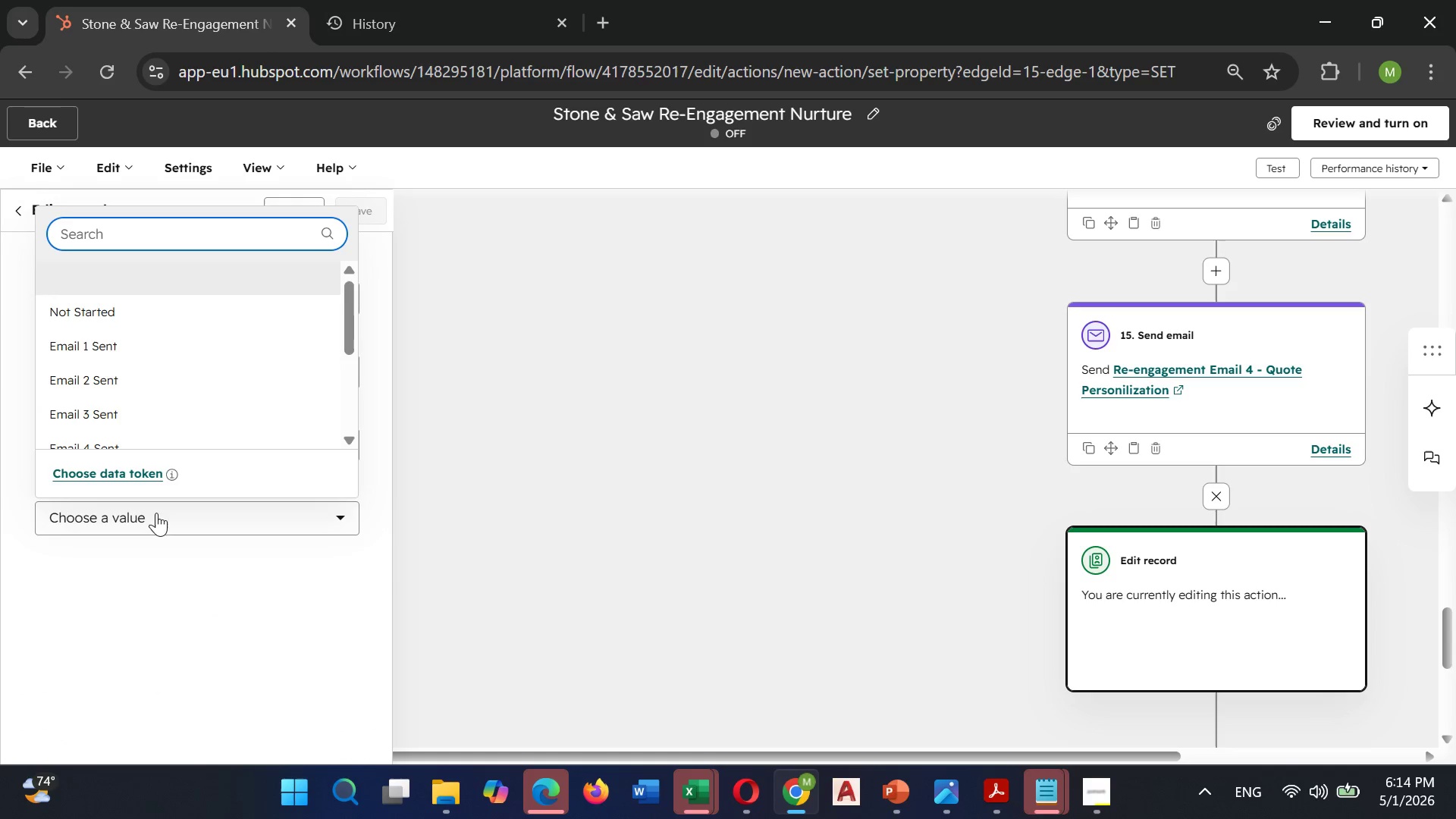 
mouse_move([212, 404])
 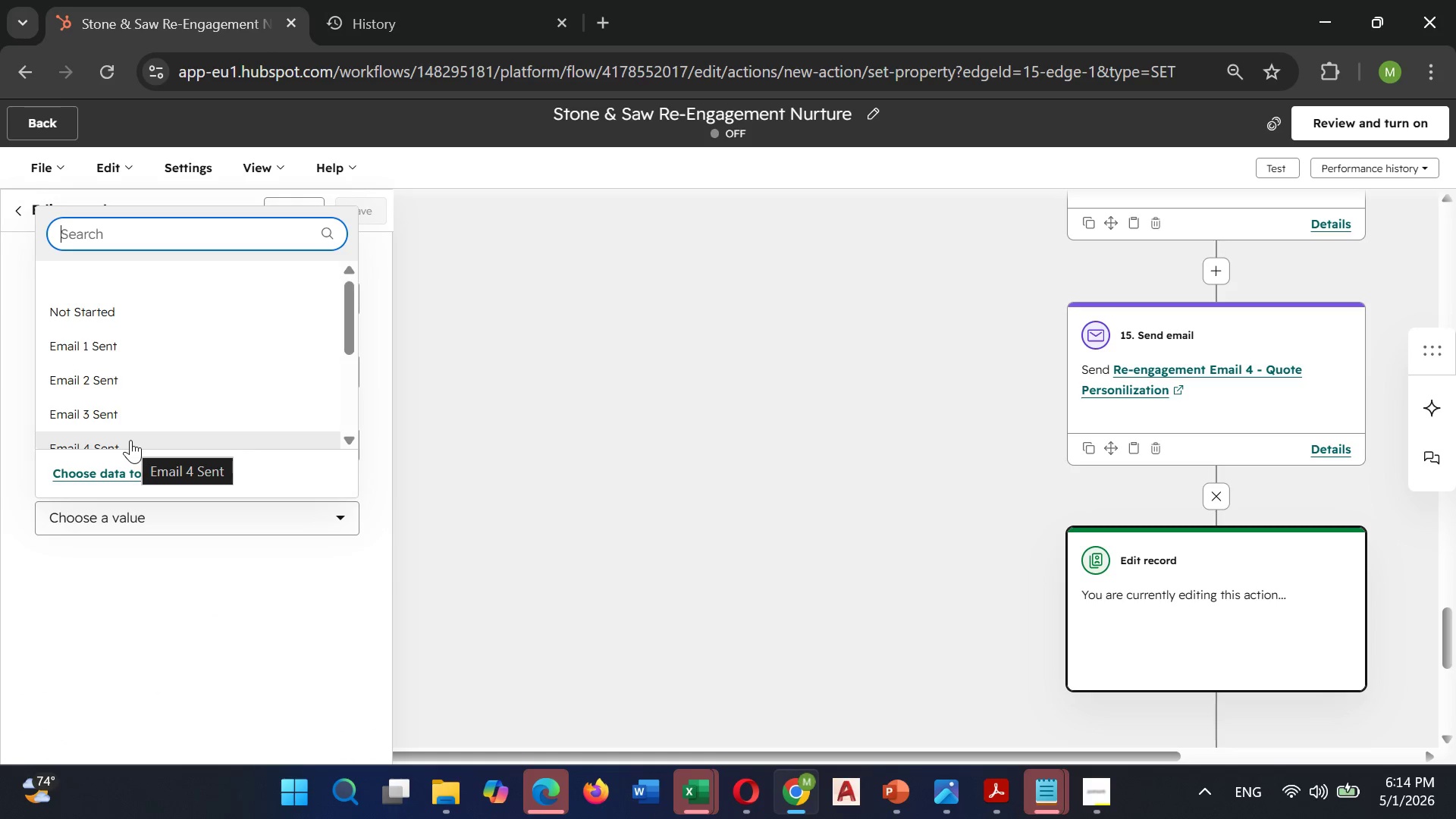 
left_click([130, 440])
 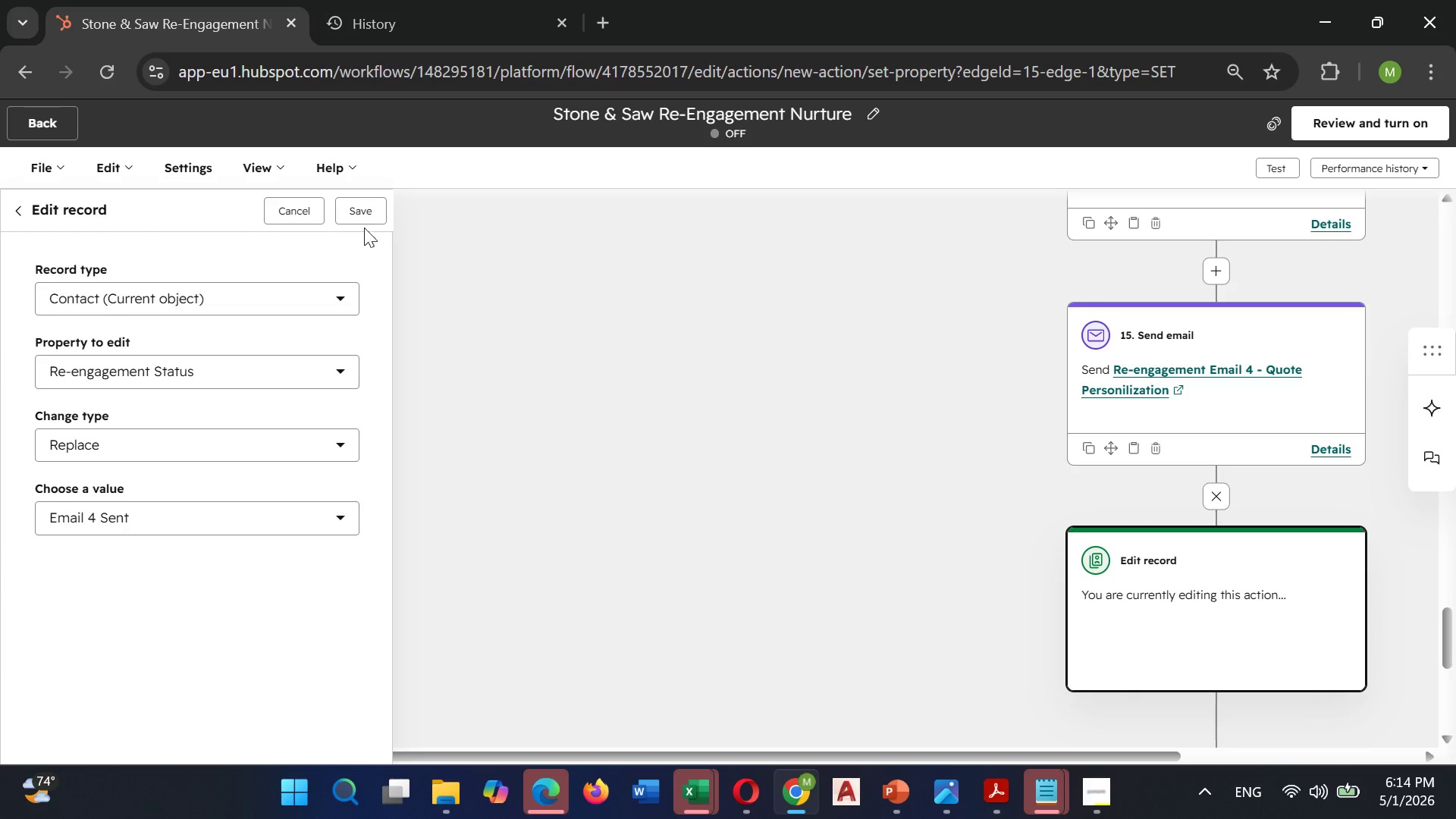 
left_click([359, 215])
 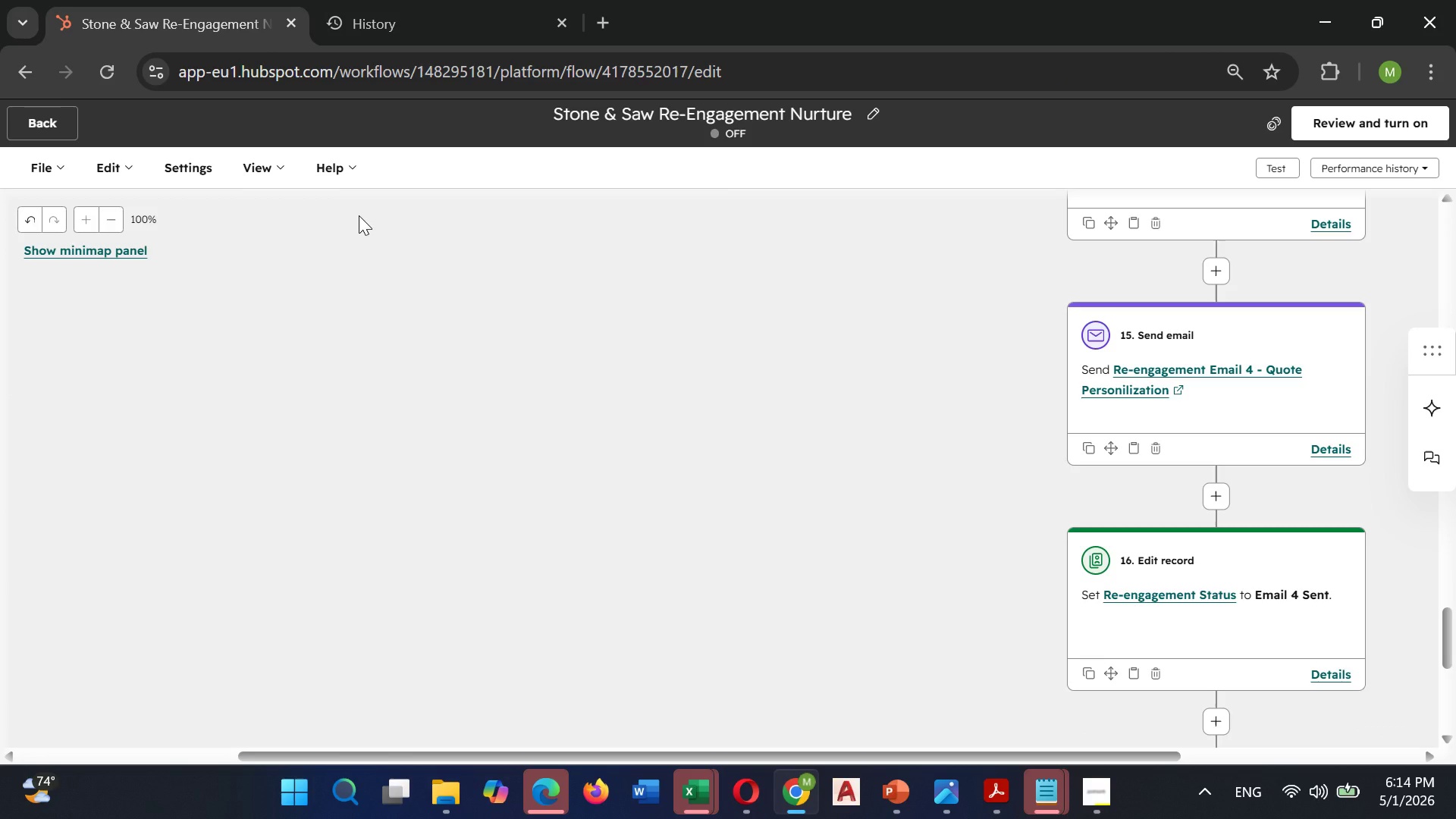 
wait(5.92)
 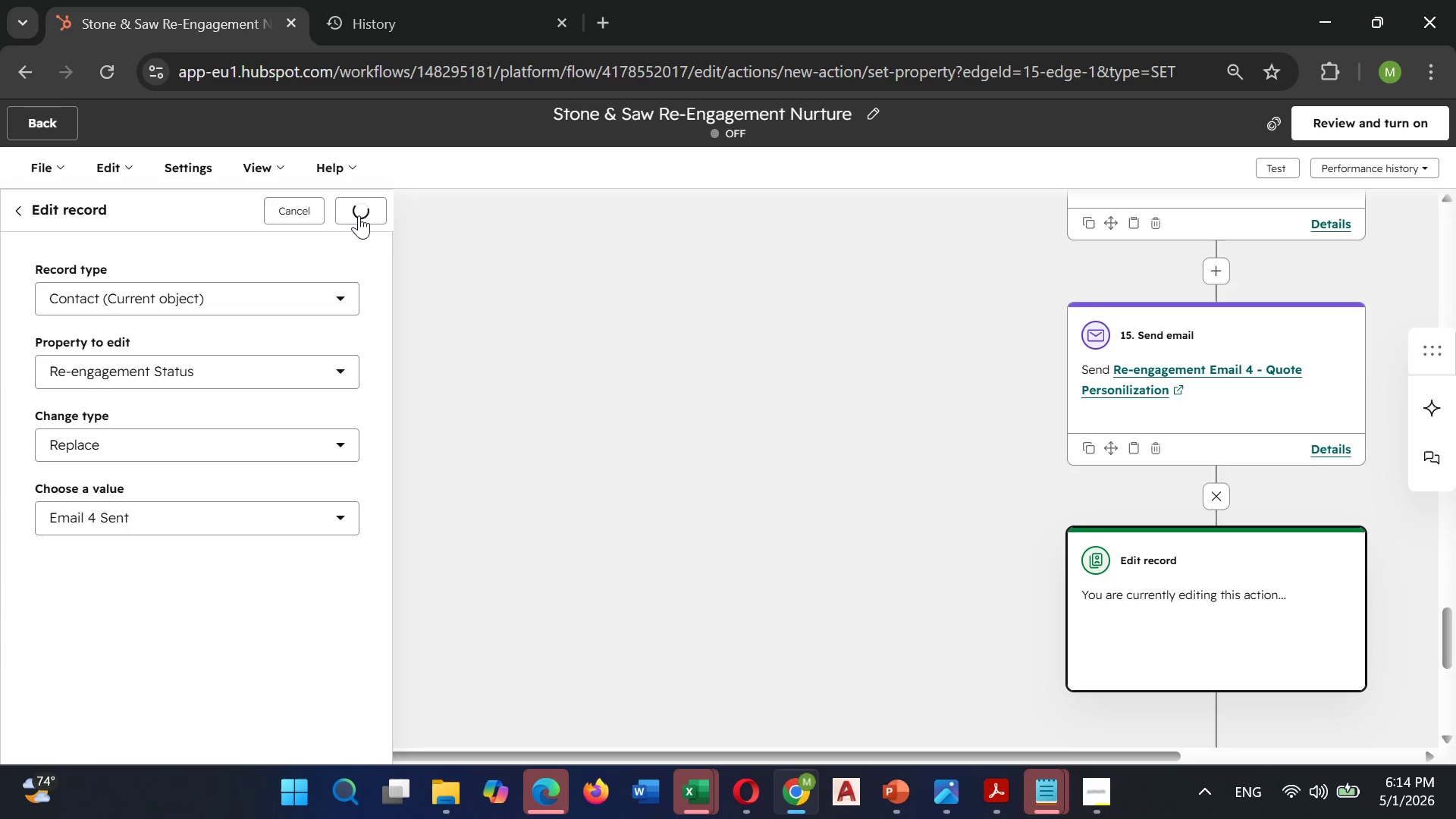 
scroll: coordinate [1250, 359], scroll_direction: down, amount: 3.0
 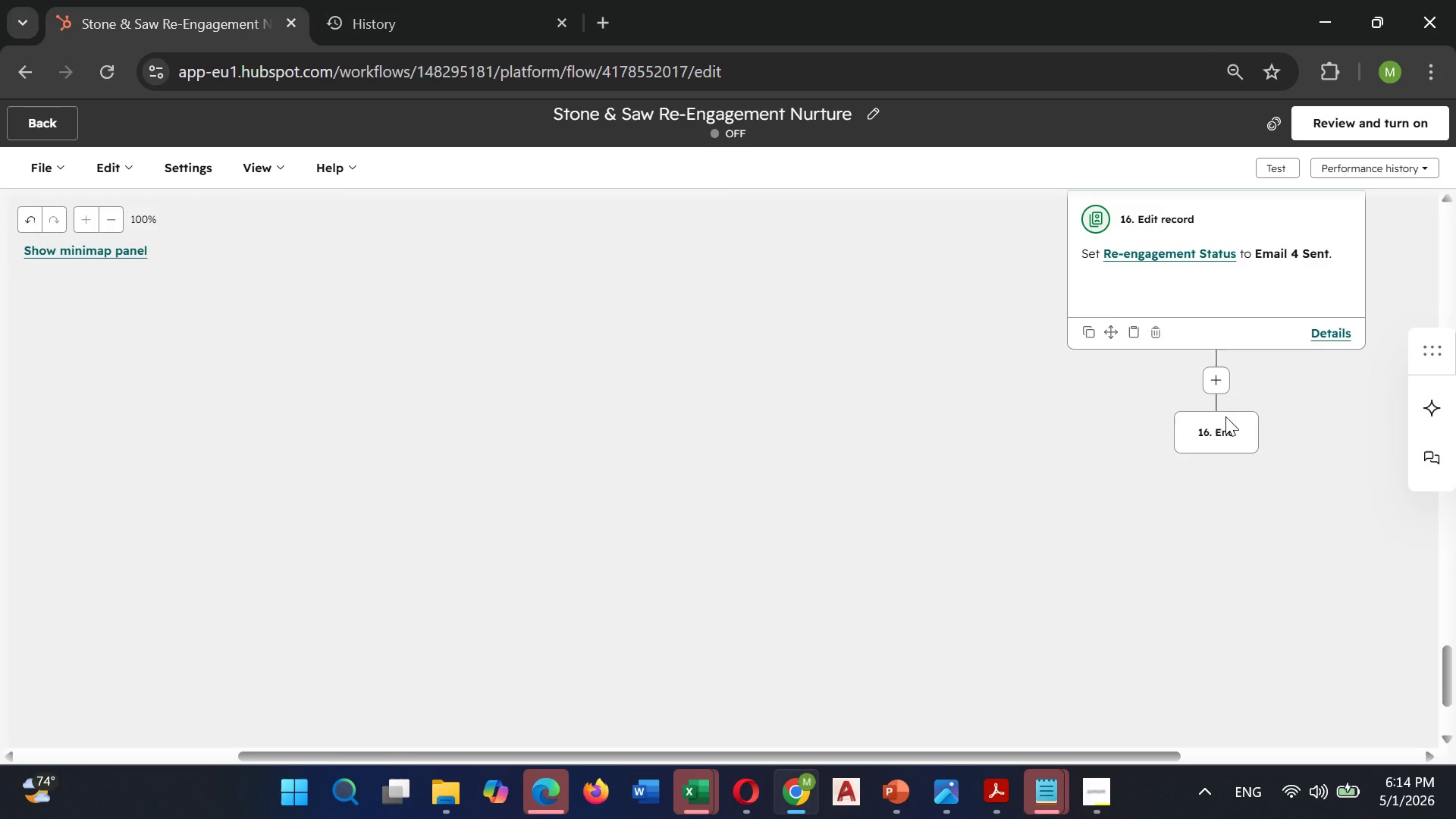 
left_click([1217, 384])
 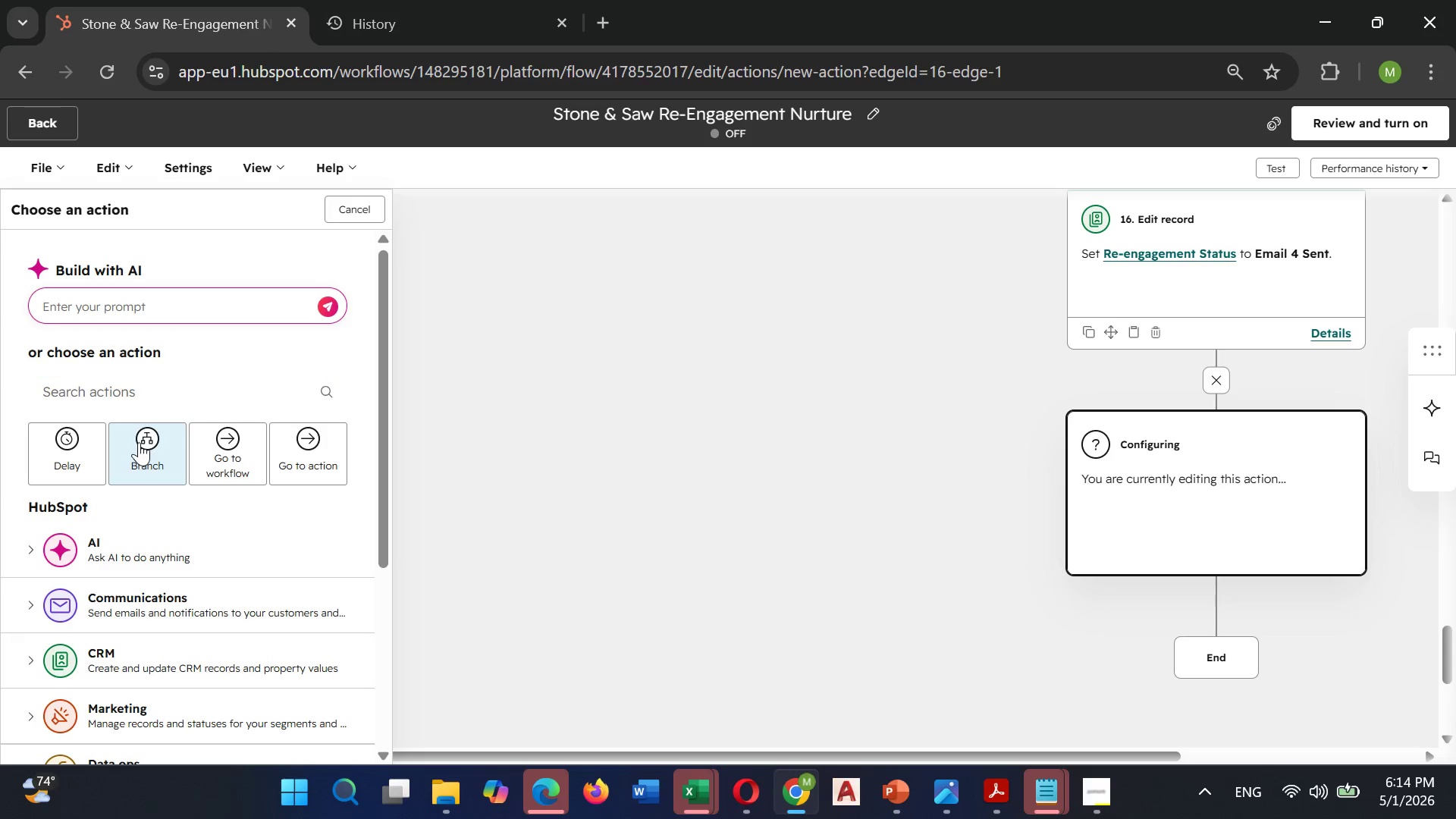 
left_click([192, 356])
 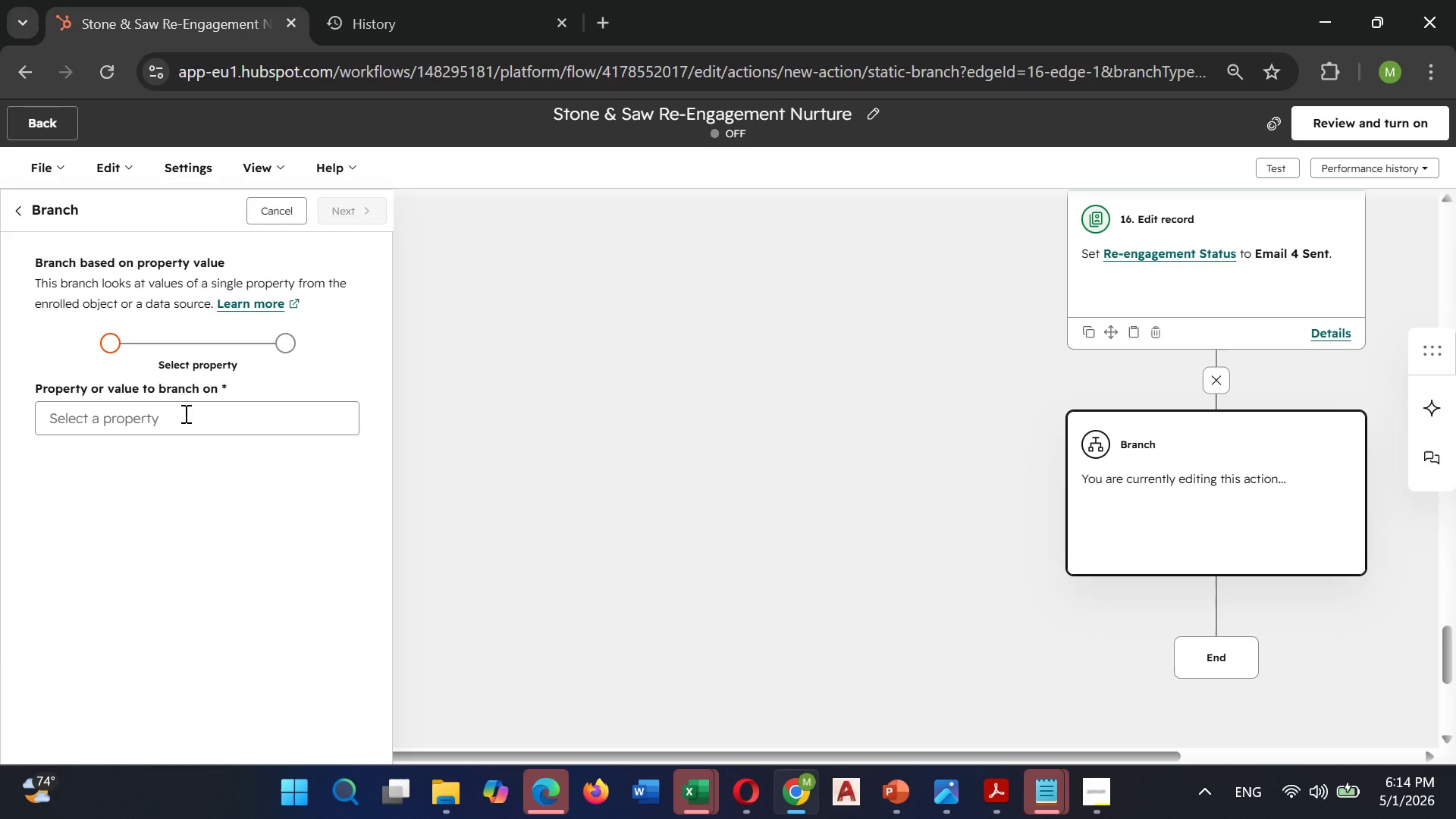 
left_click([181, 421])
 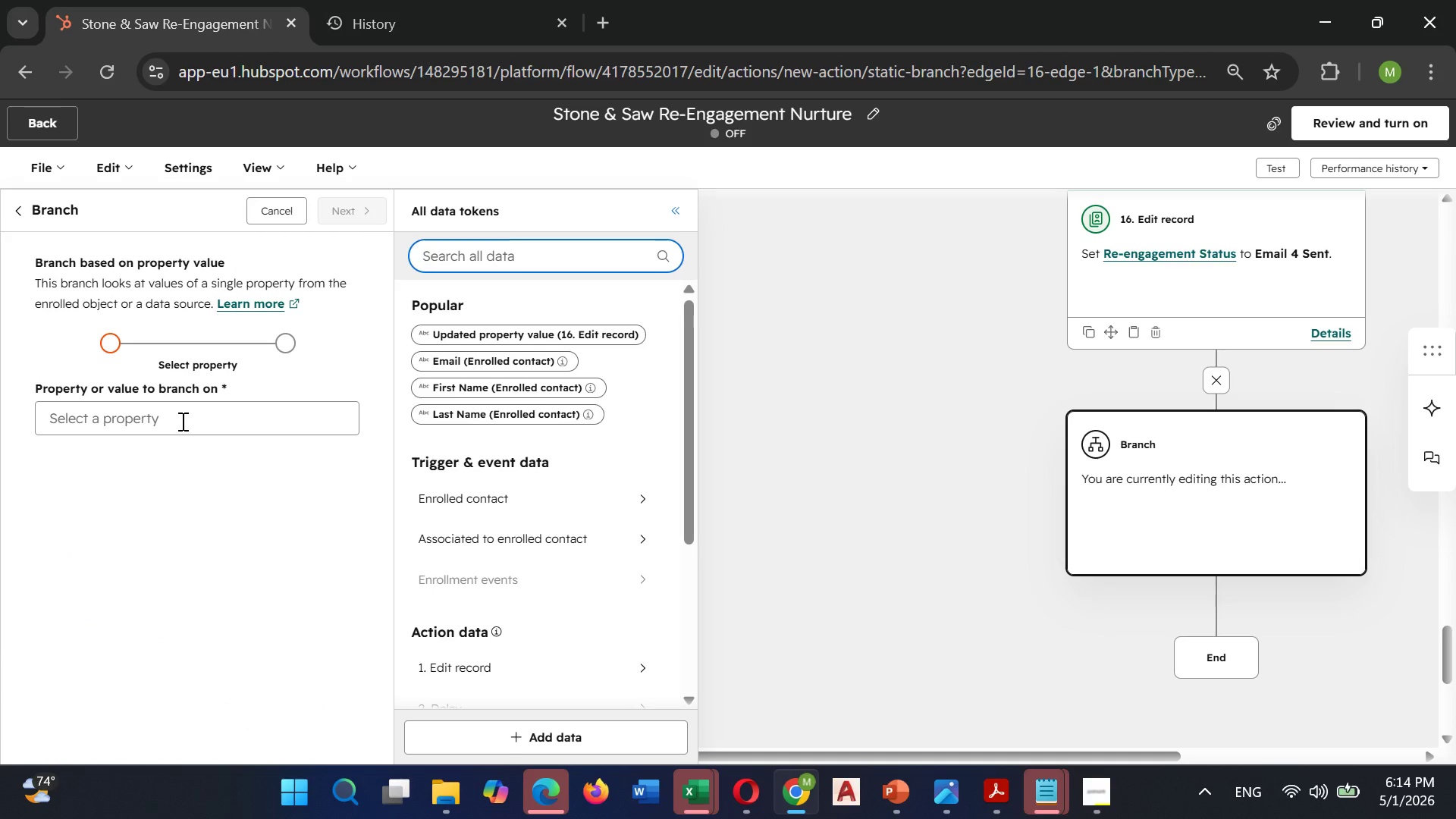 
type(re)
 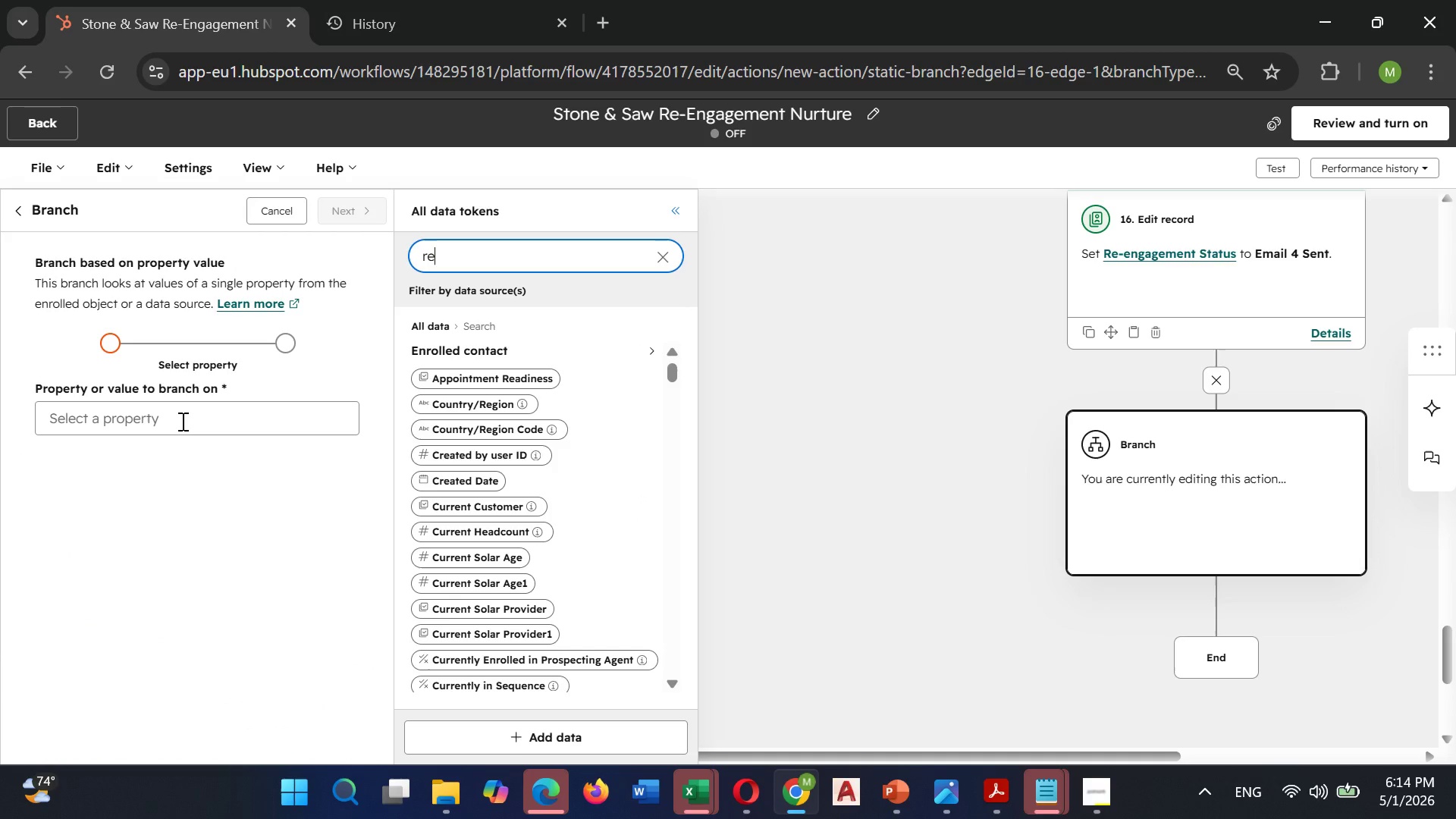 
key(ArrowLeft)
 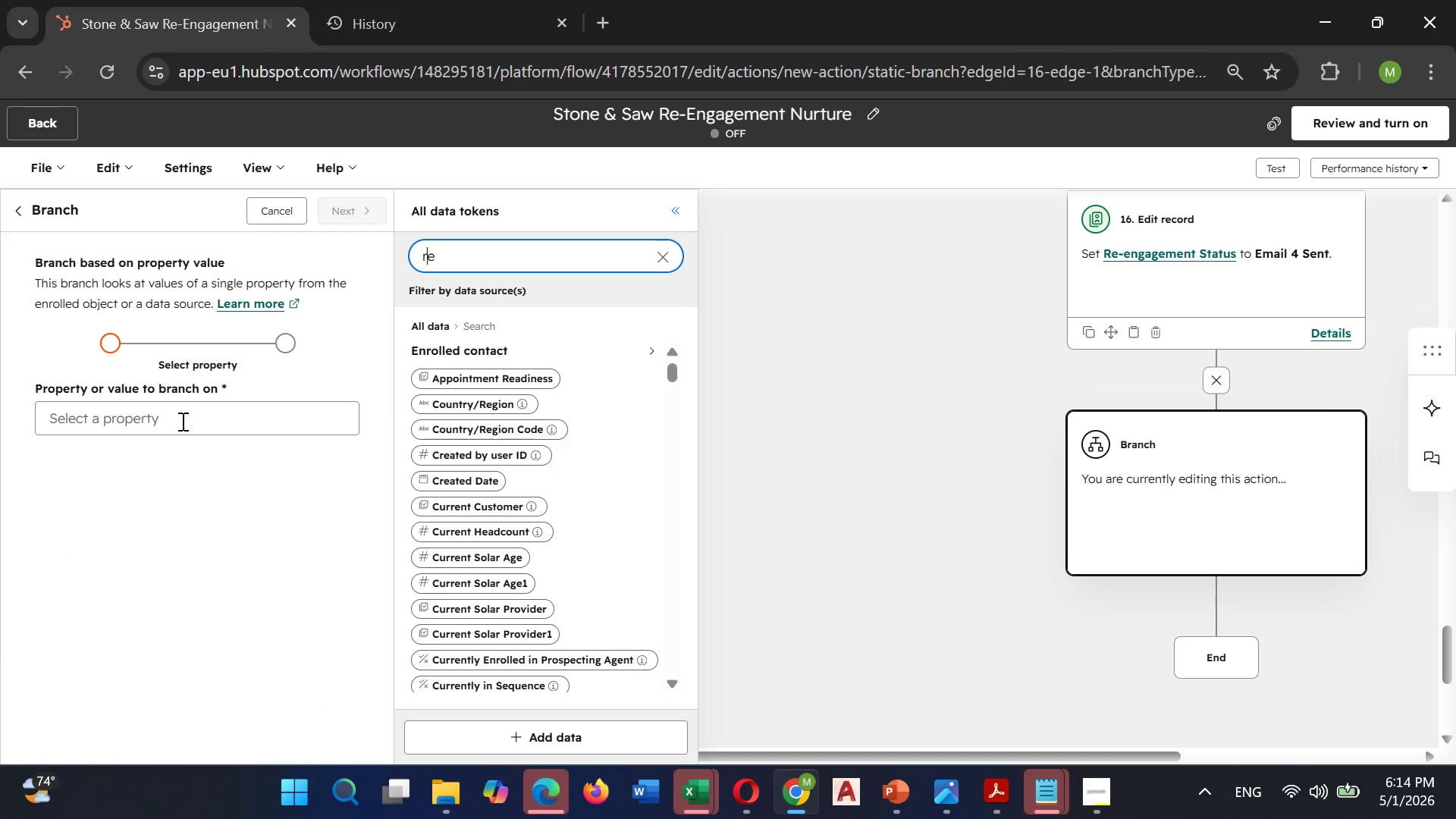 
key(Backspace)
 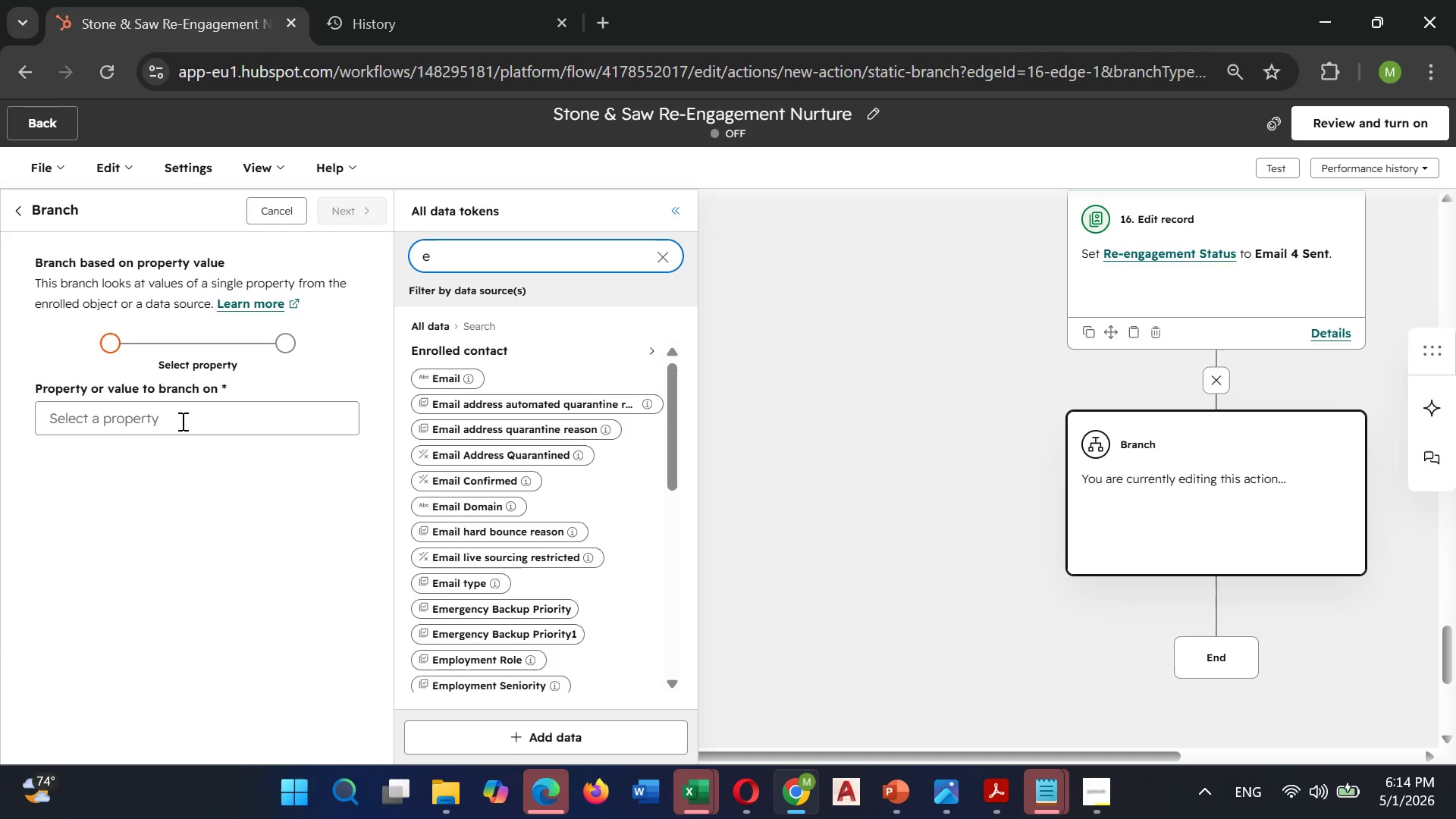 
key(Shift+E)
 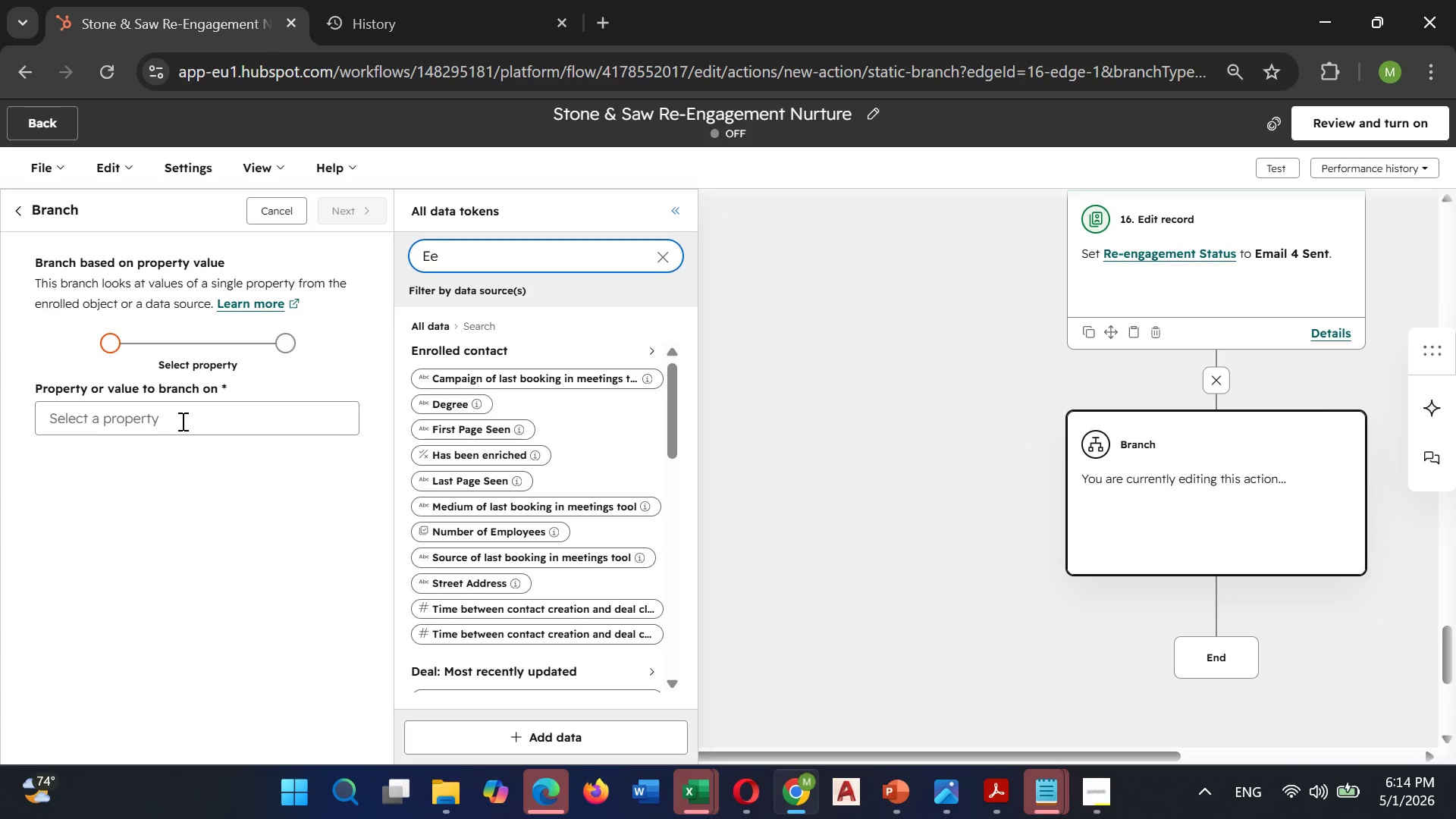 
key(Backspace)
 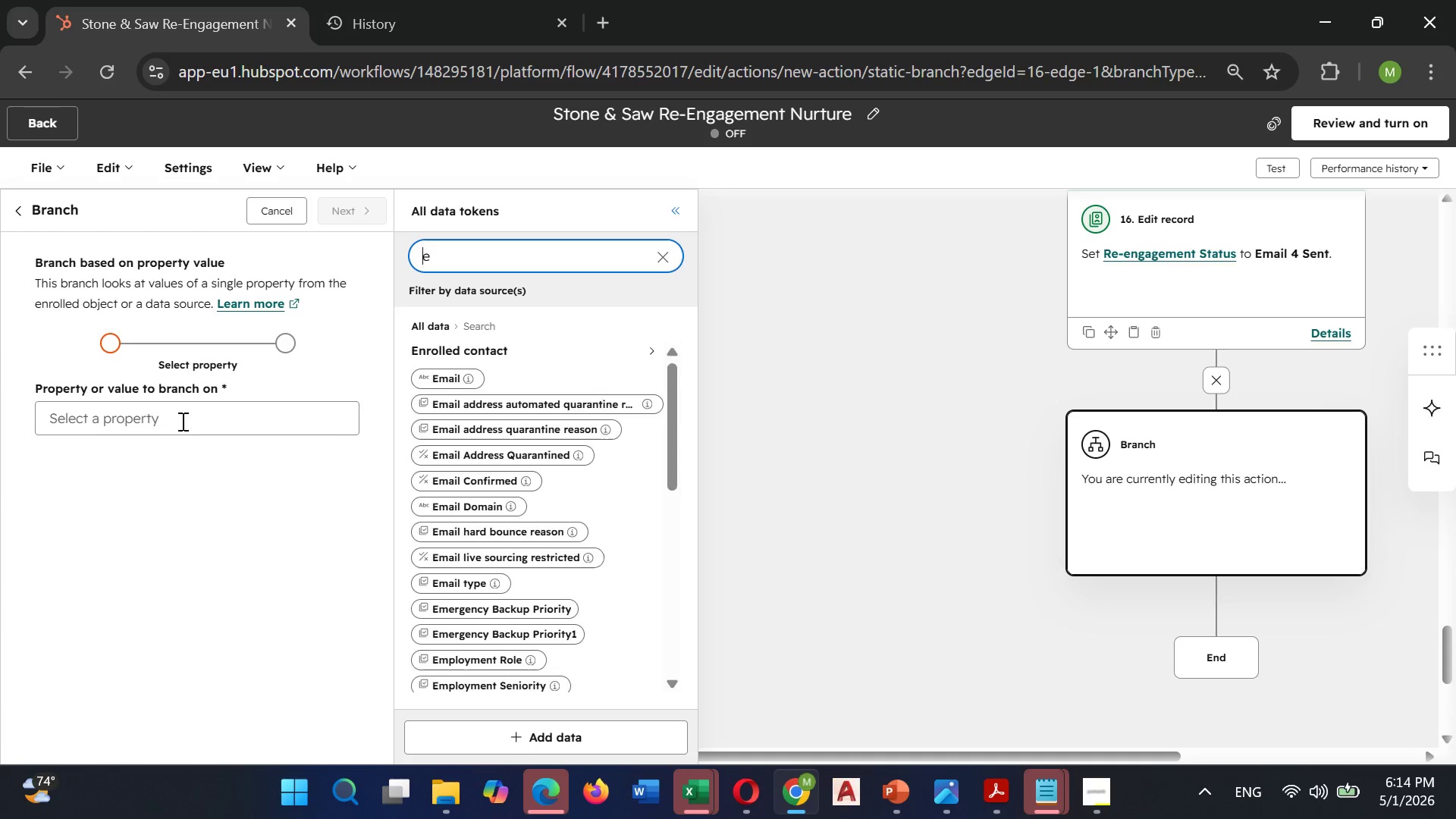 
key(Shift+R)
 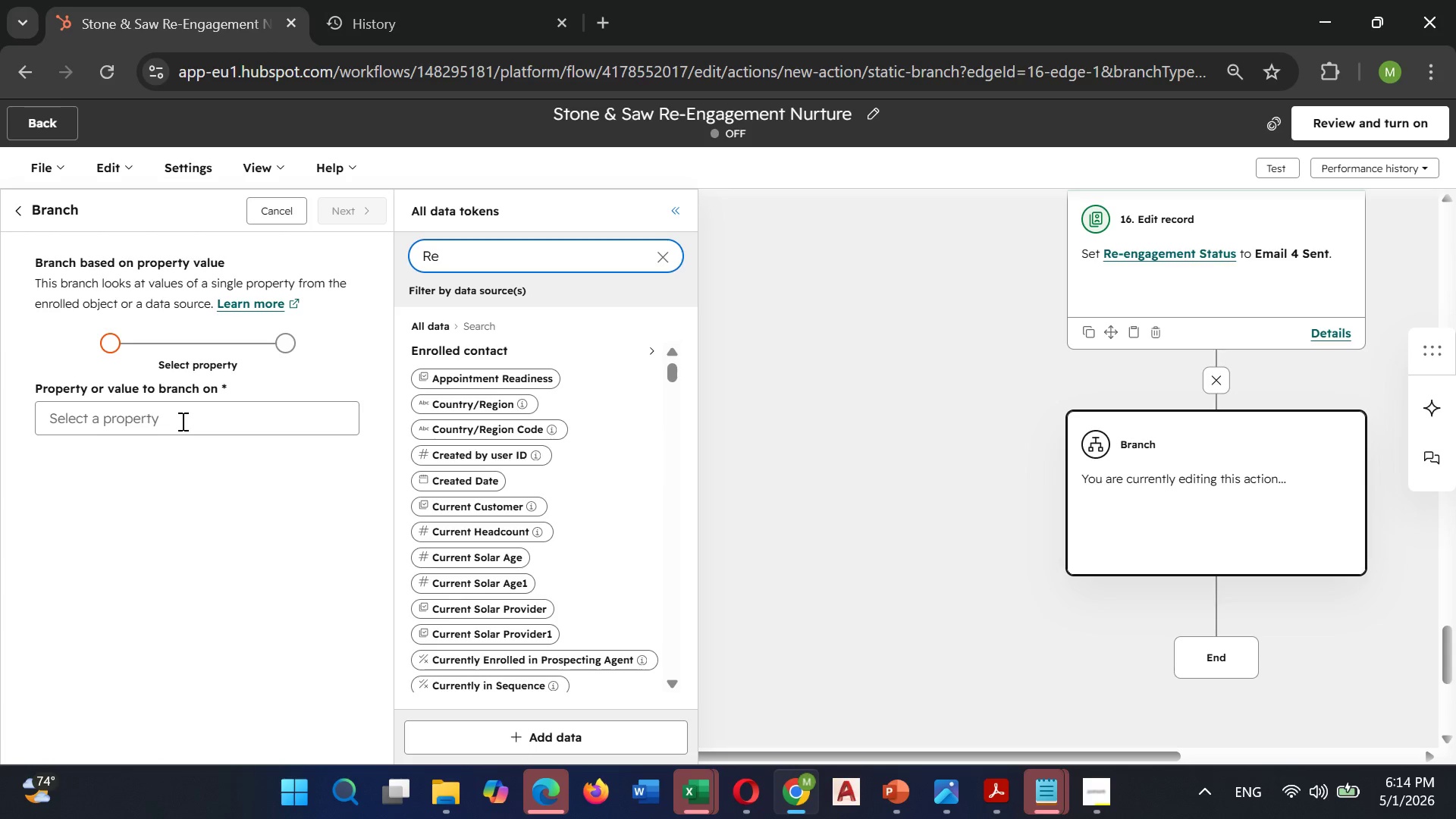 
key(ArrowRight)
 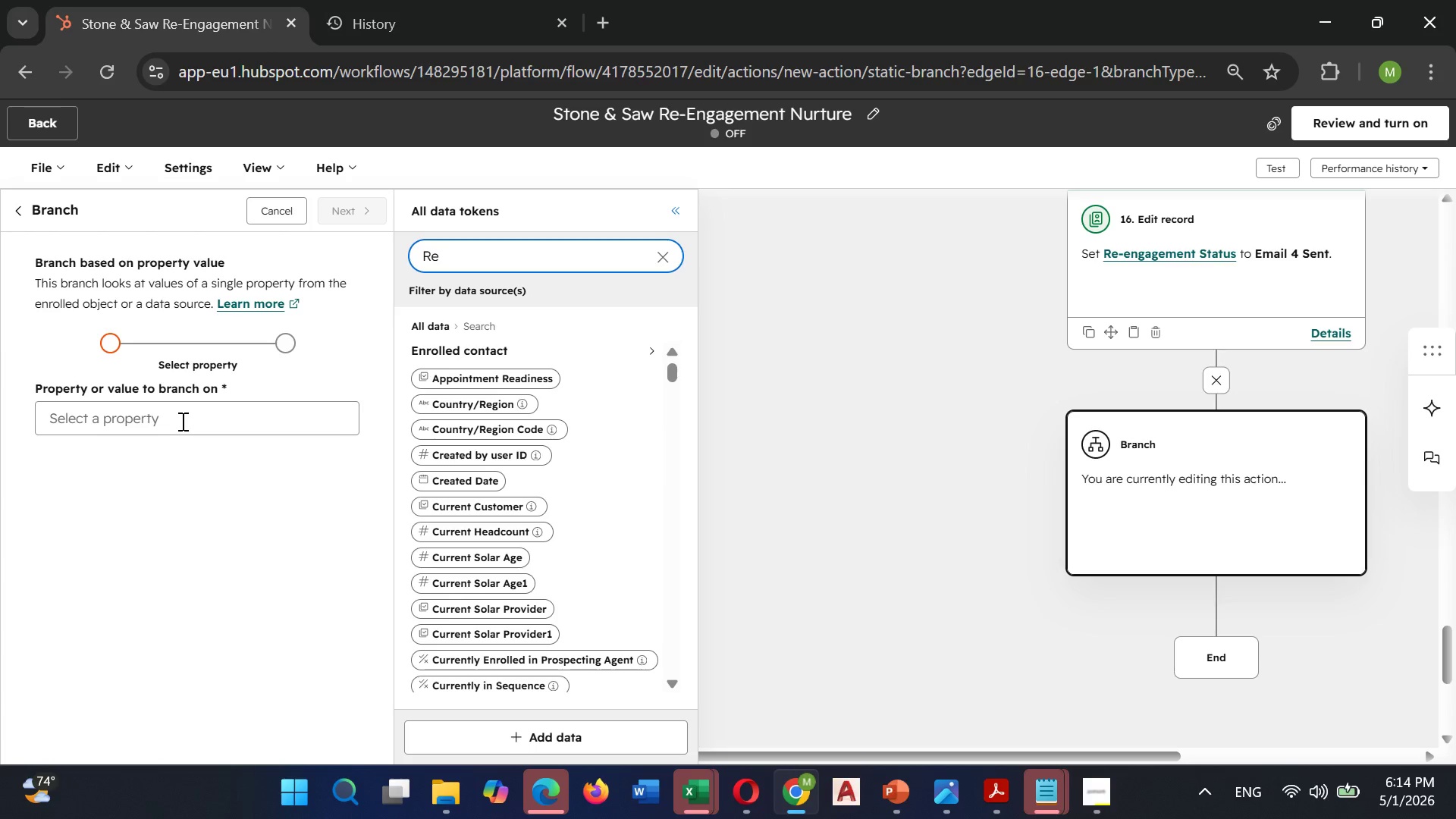 
type(-en)
 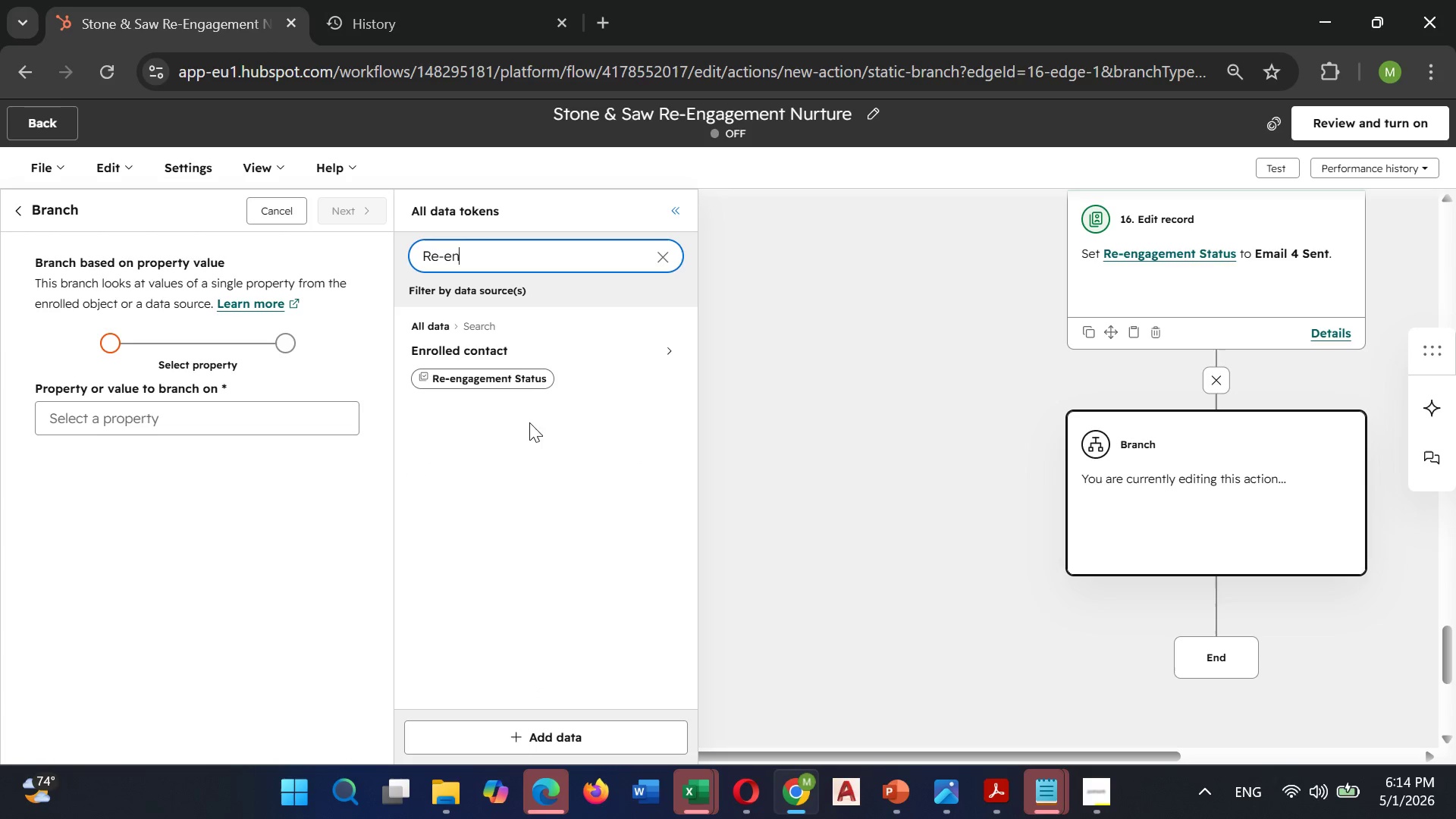 
left_click([529, 372])
 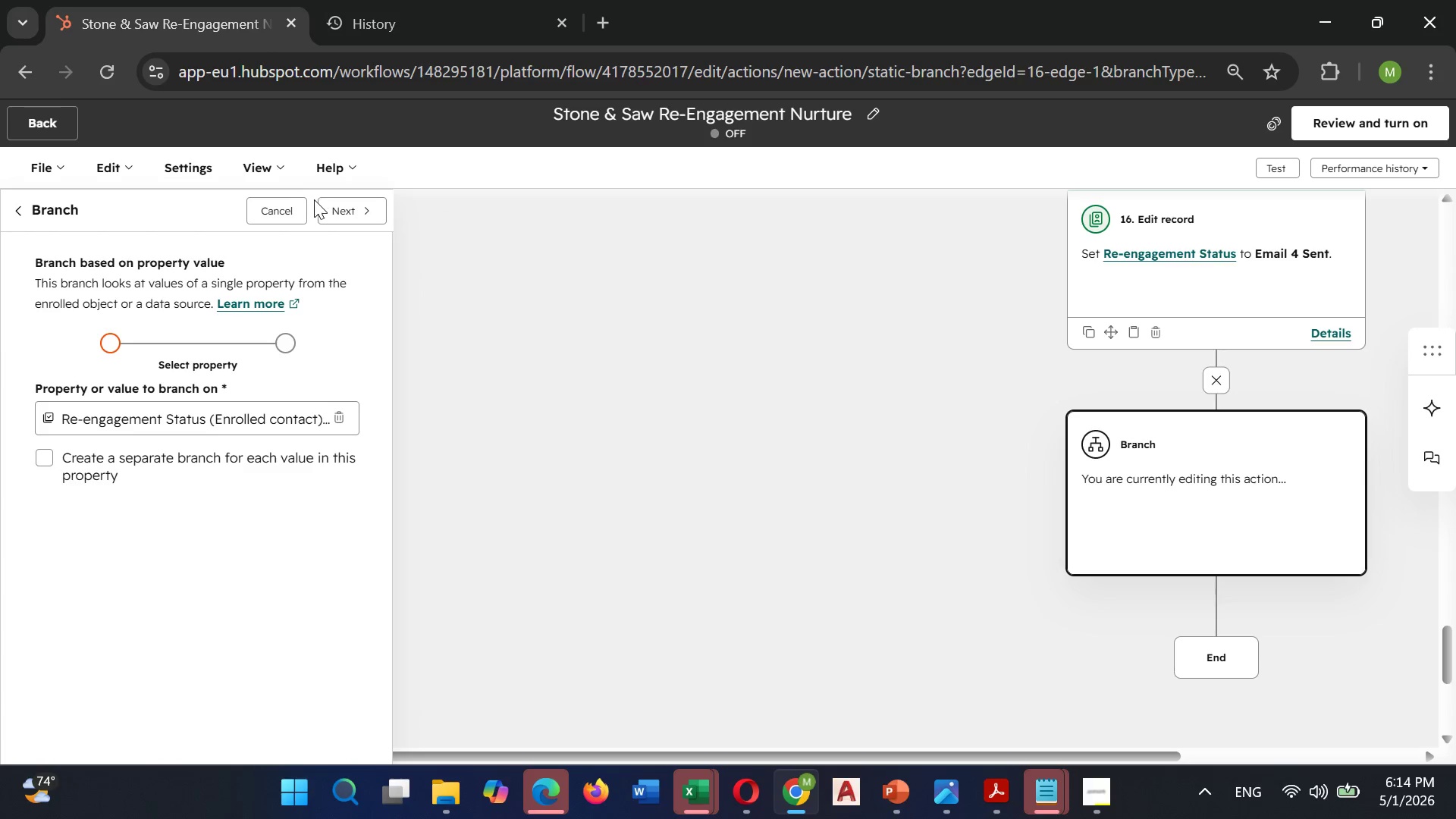 
left_click([347, 217])
 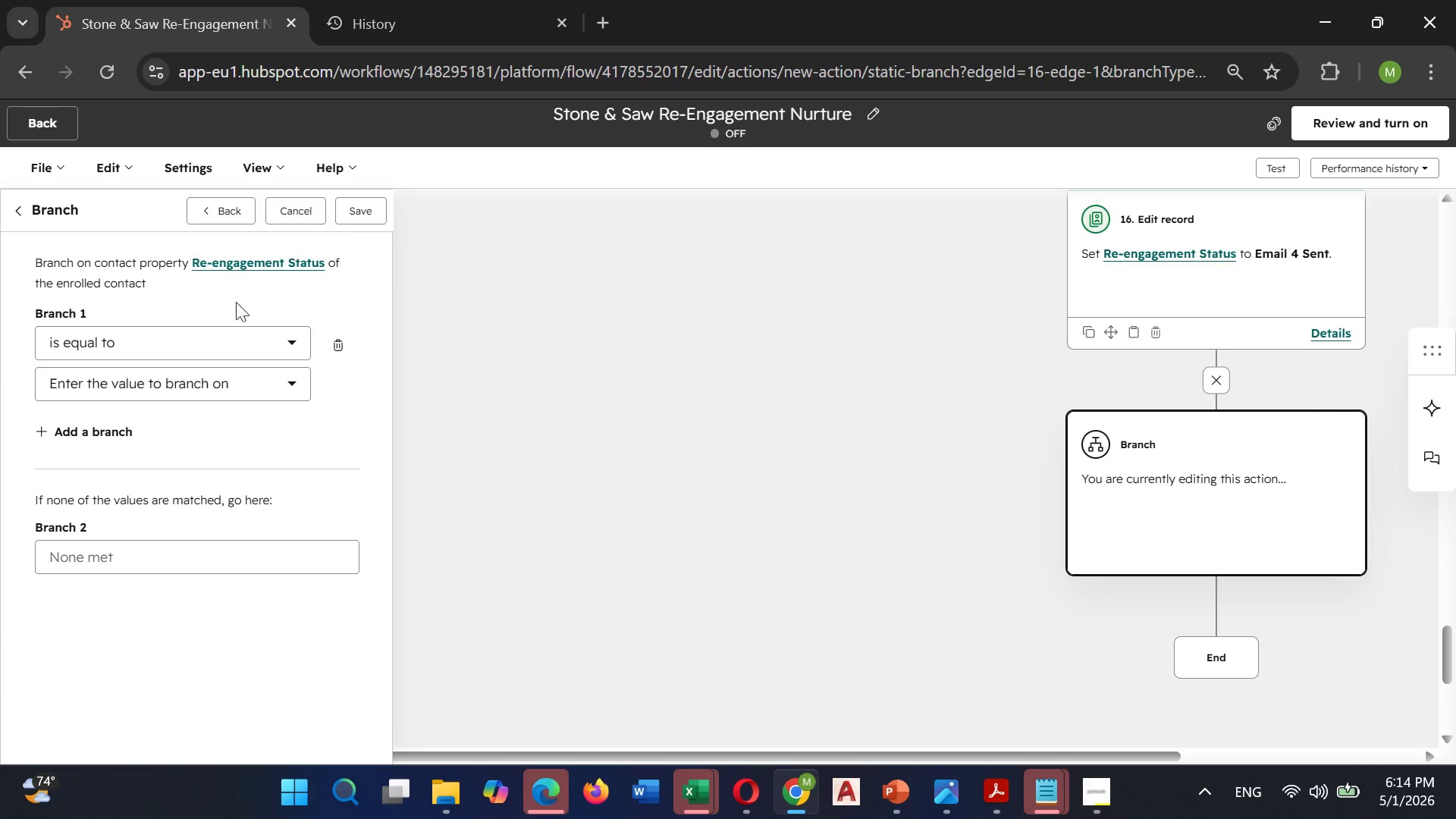 
mouse_move([253, 373])
 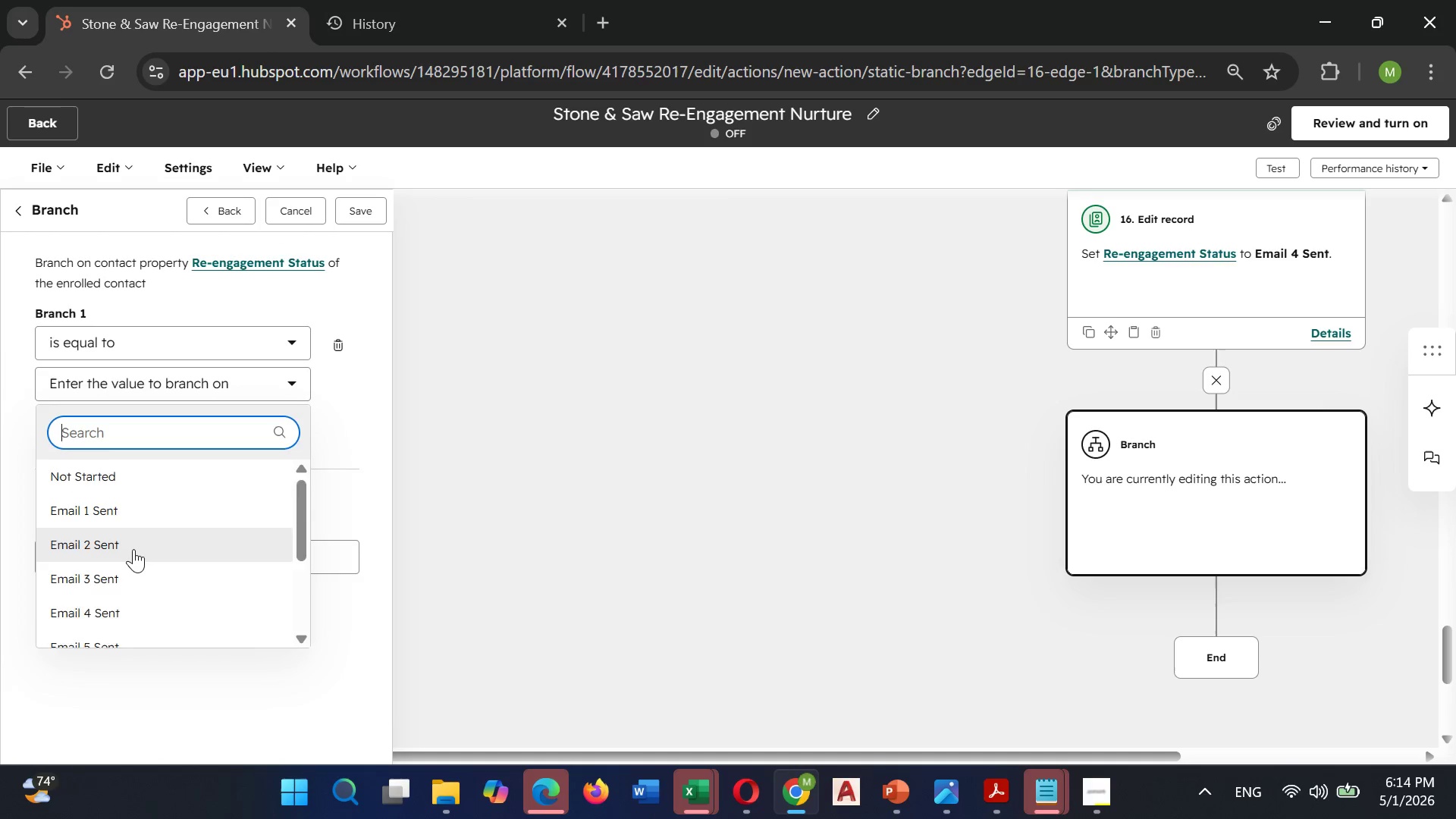 
scroll: coordinate [133, 549], scroll_direction: down, amount: 1.0
 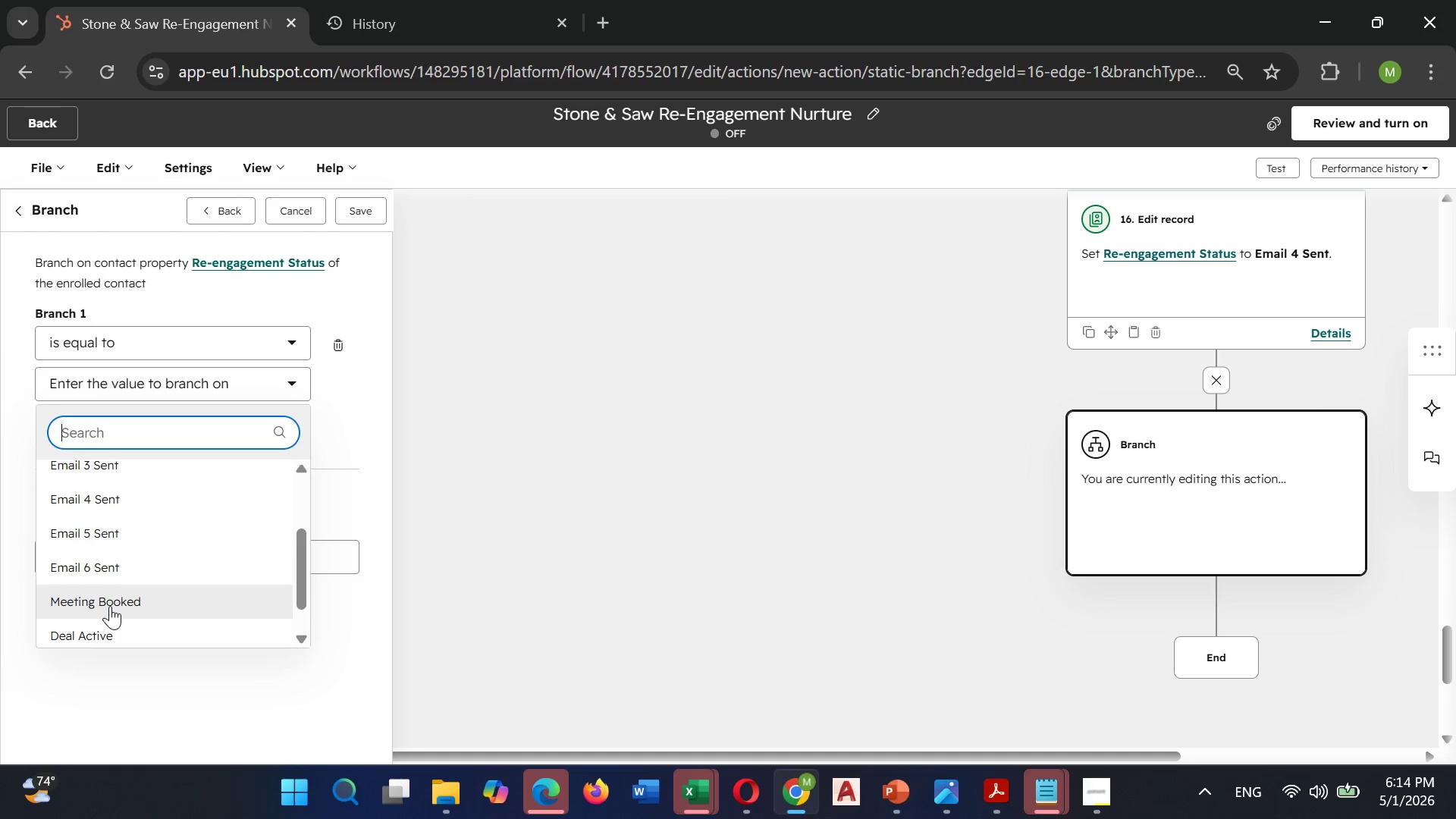 
left_click([108, 601])
 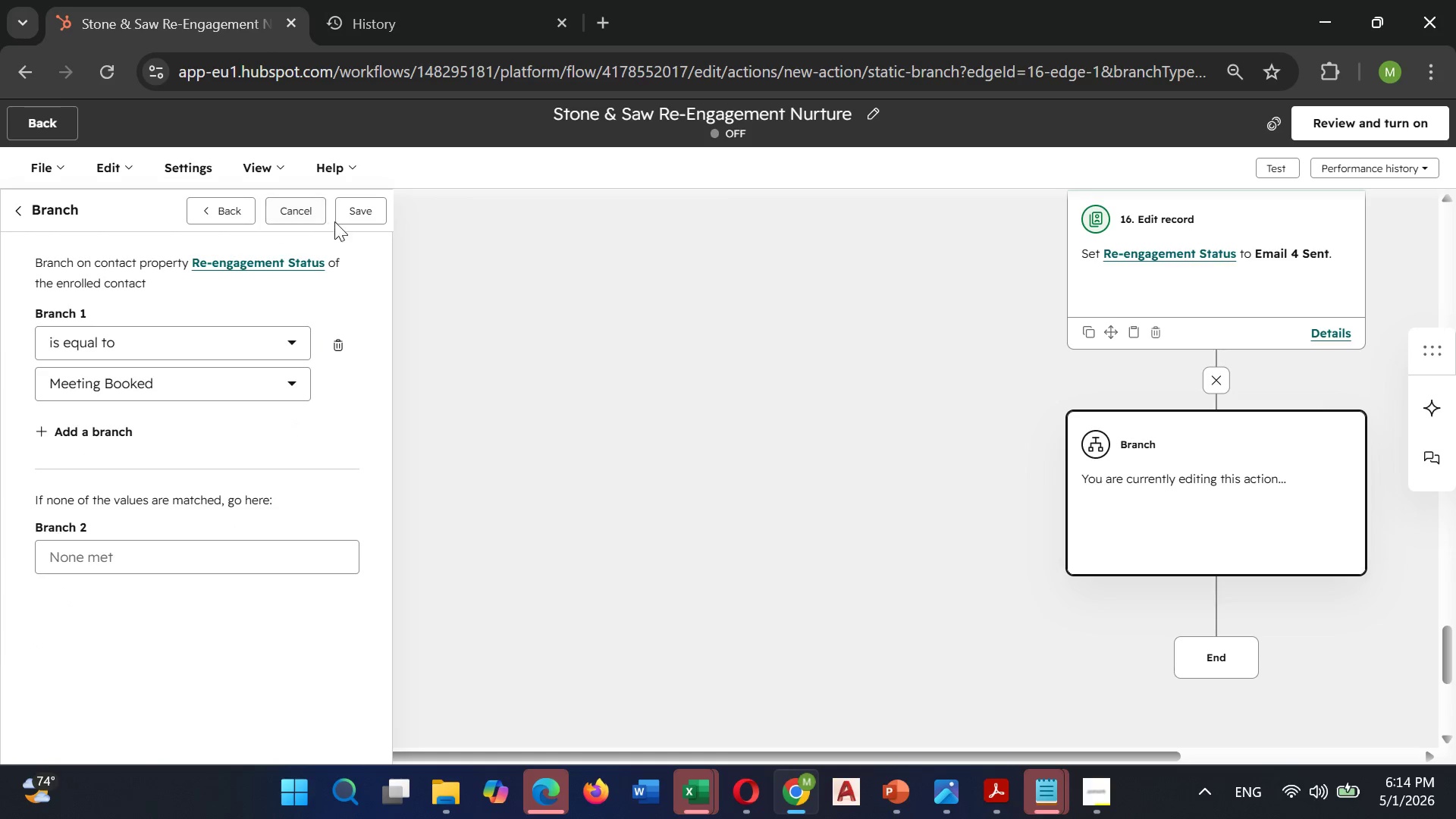 
left_click([362, 204])
 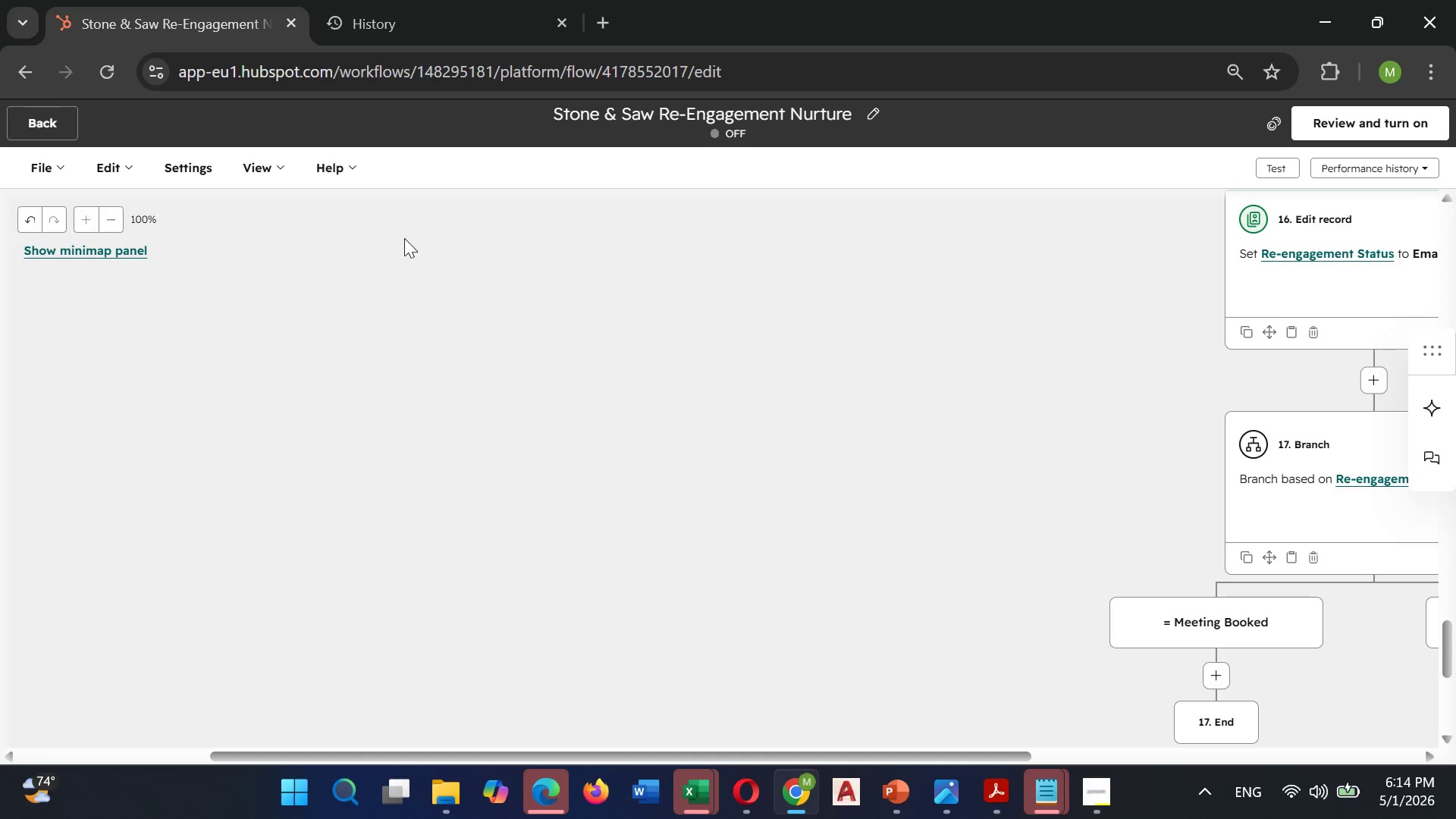 
wait(7.91)
 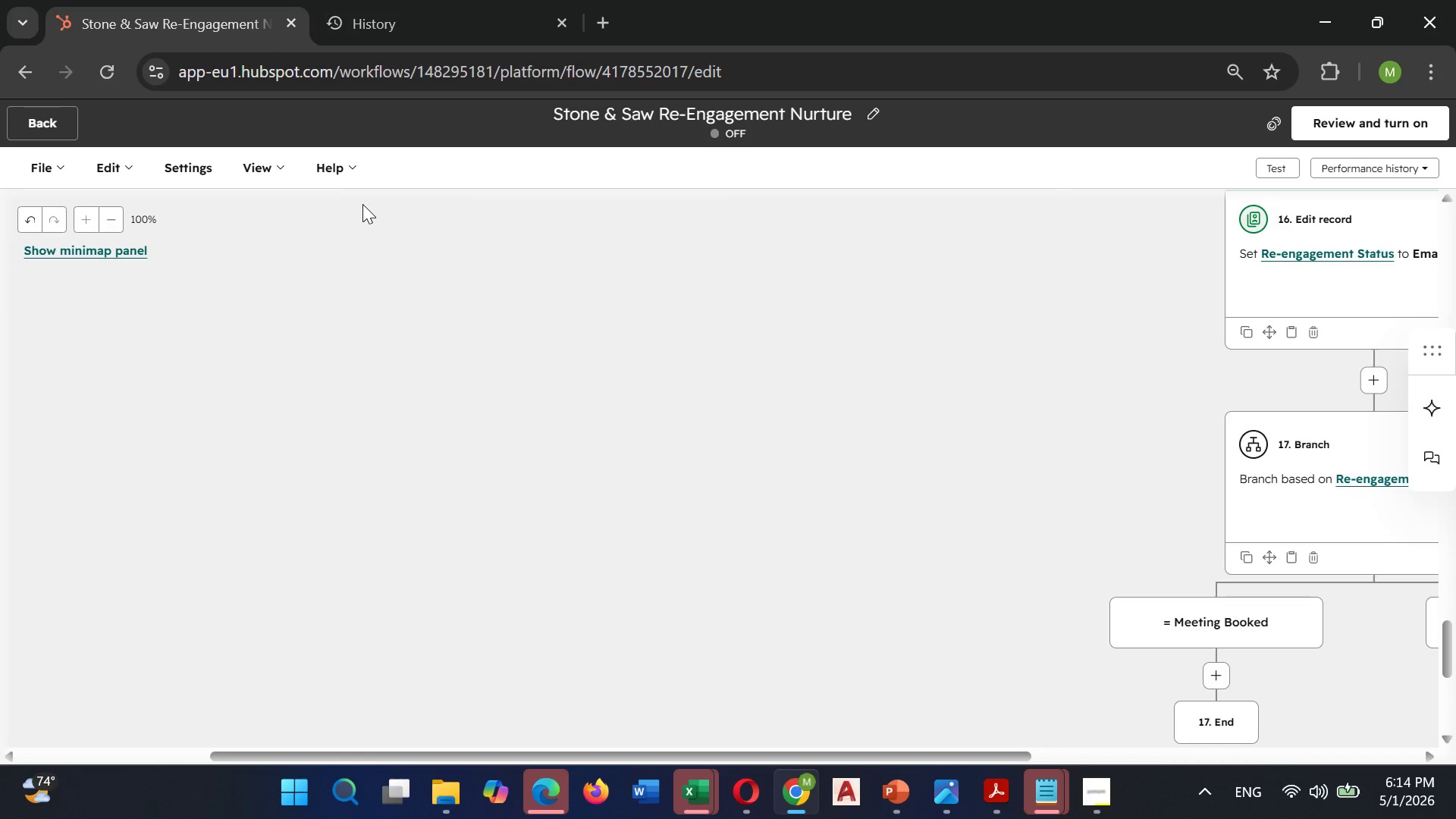 
left_click_drag(start_coordinate=[526, 755], to_coordinate=[789, 802])
 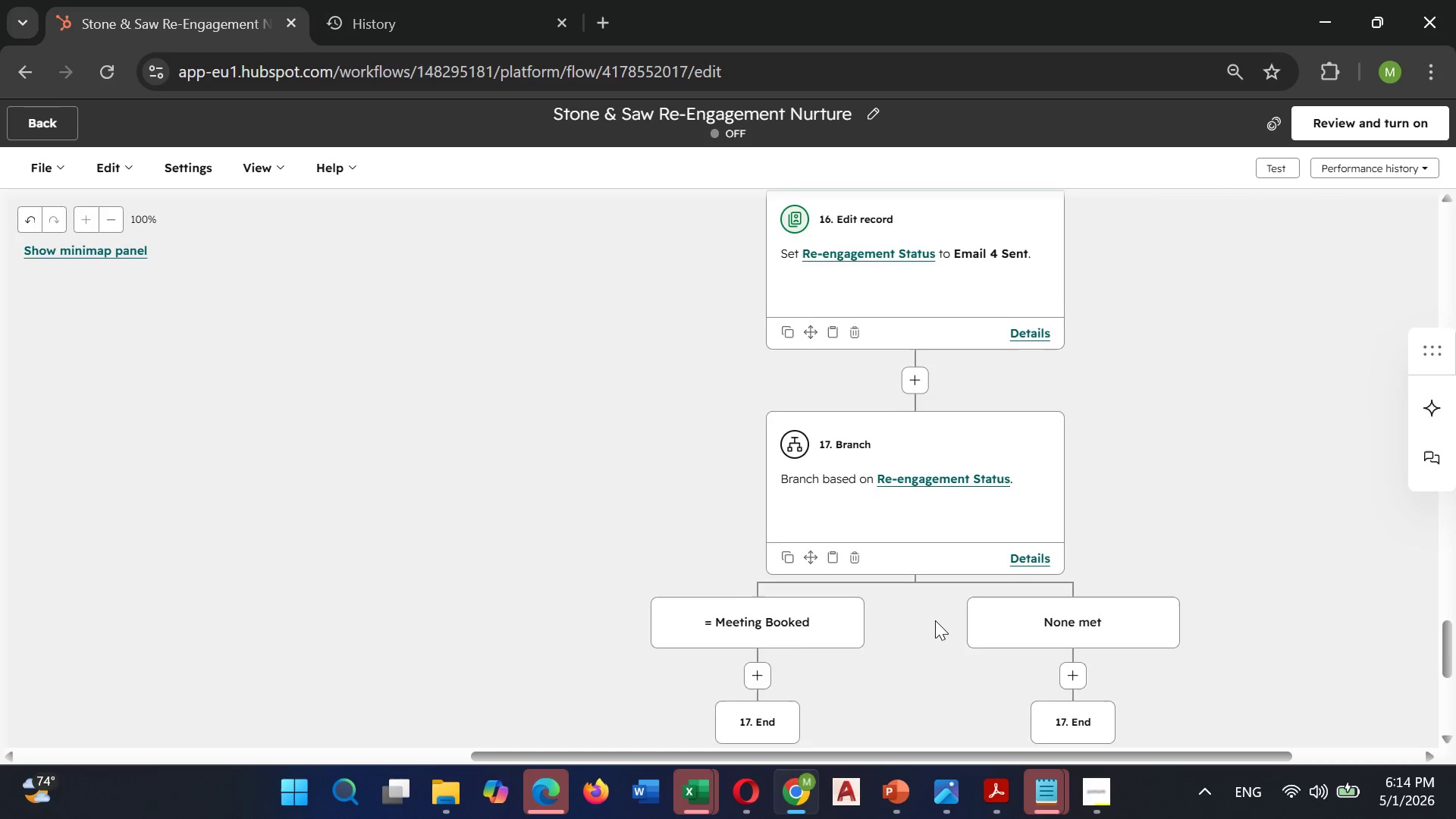 
scroll: coordinate [935, 620], scroll_direction: down, amount: 2.0
 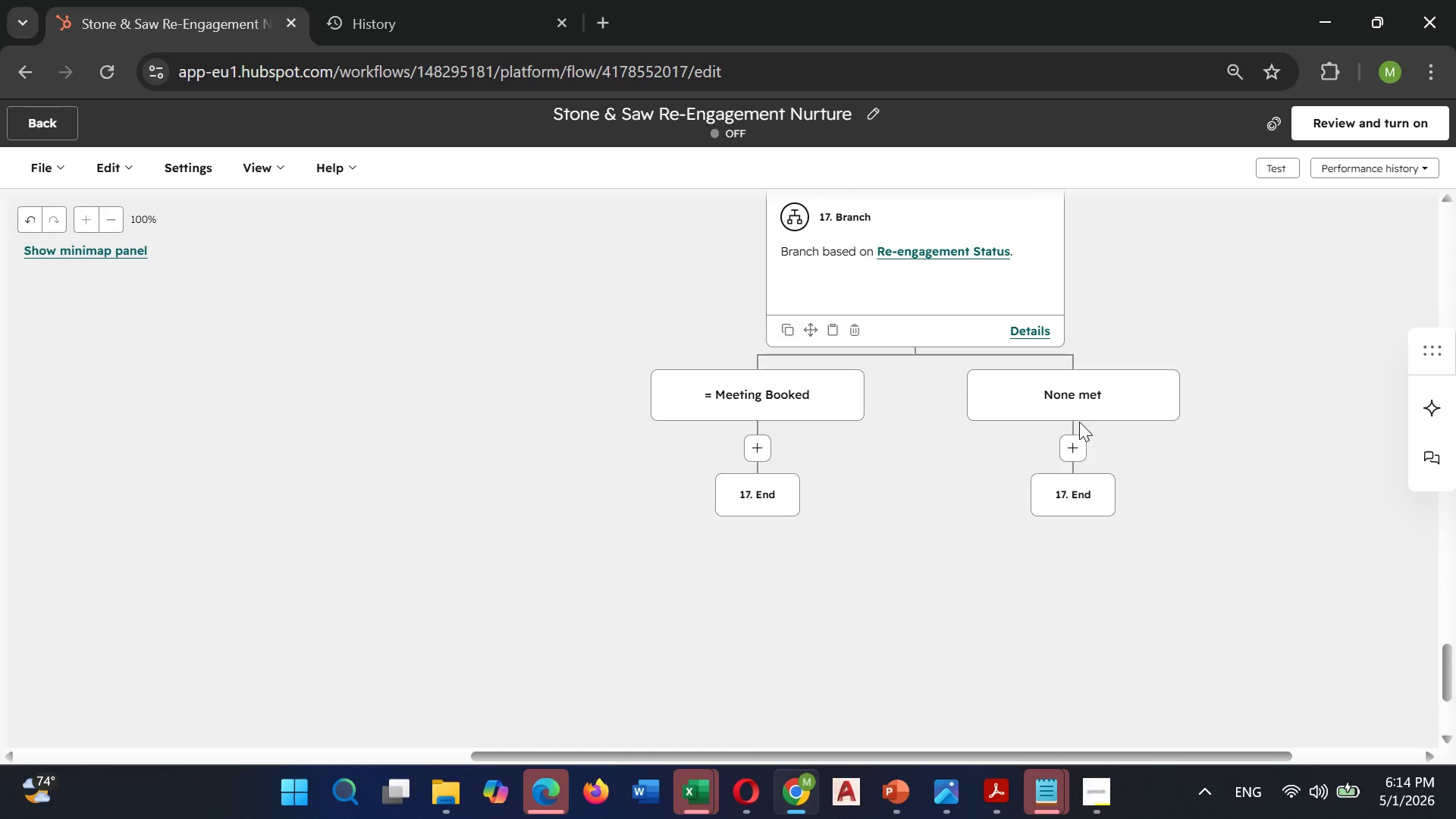 
left_click([1070, 436])
 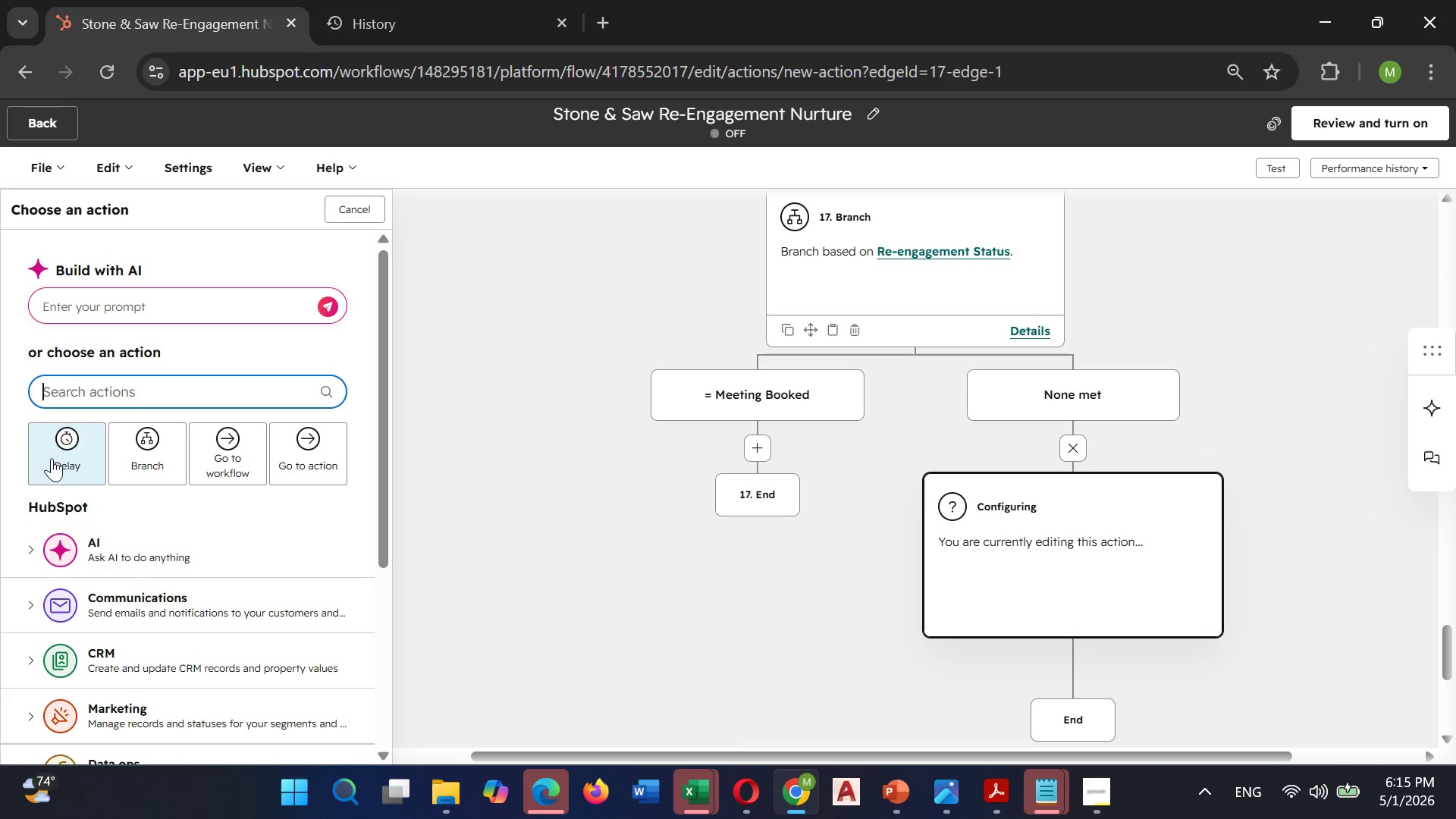 
left_click([162, 441])
 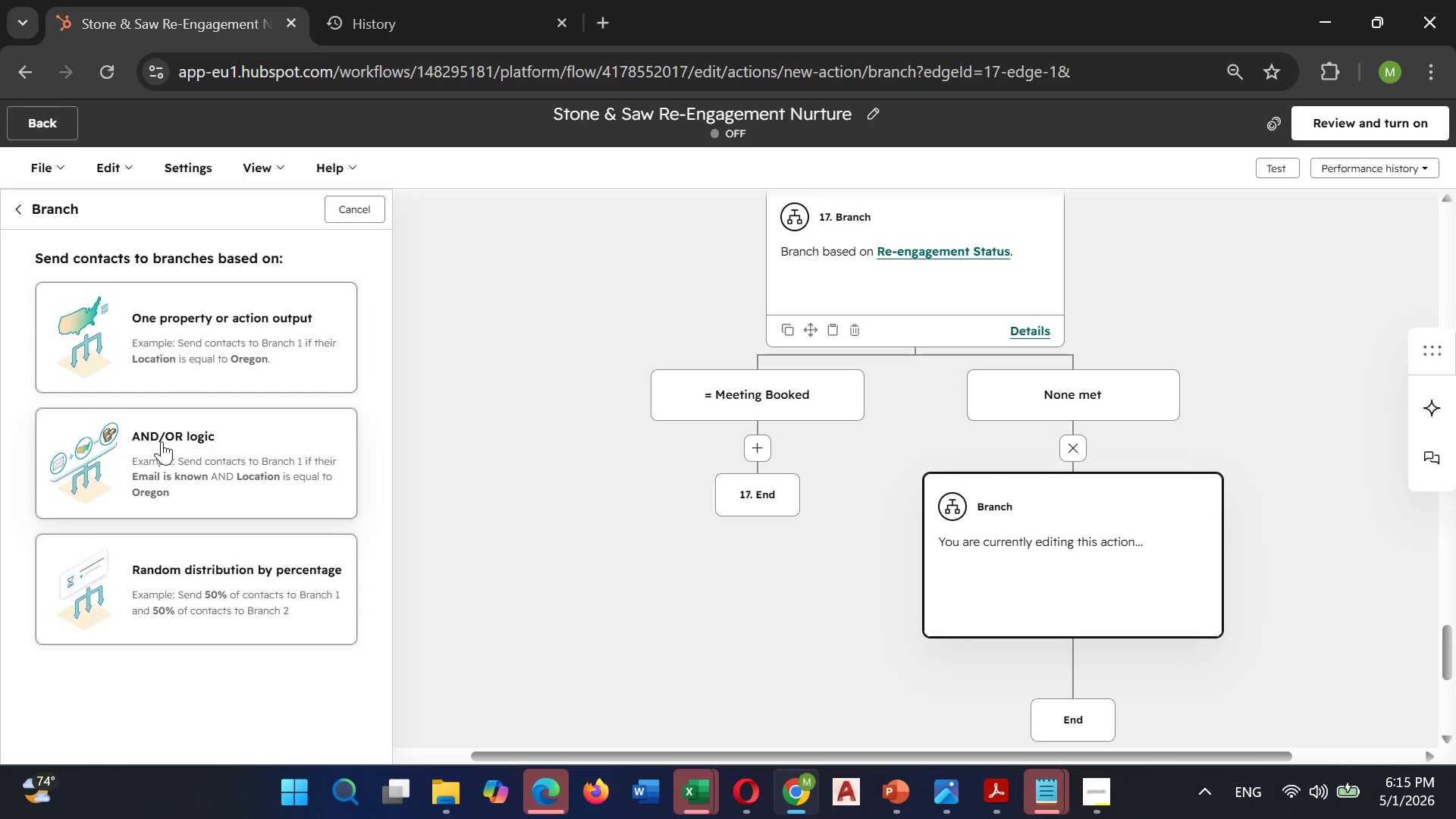 
left_click([193, 348])
 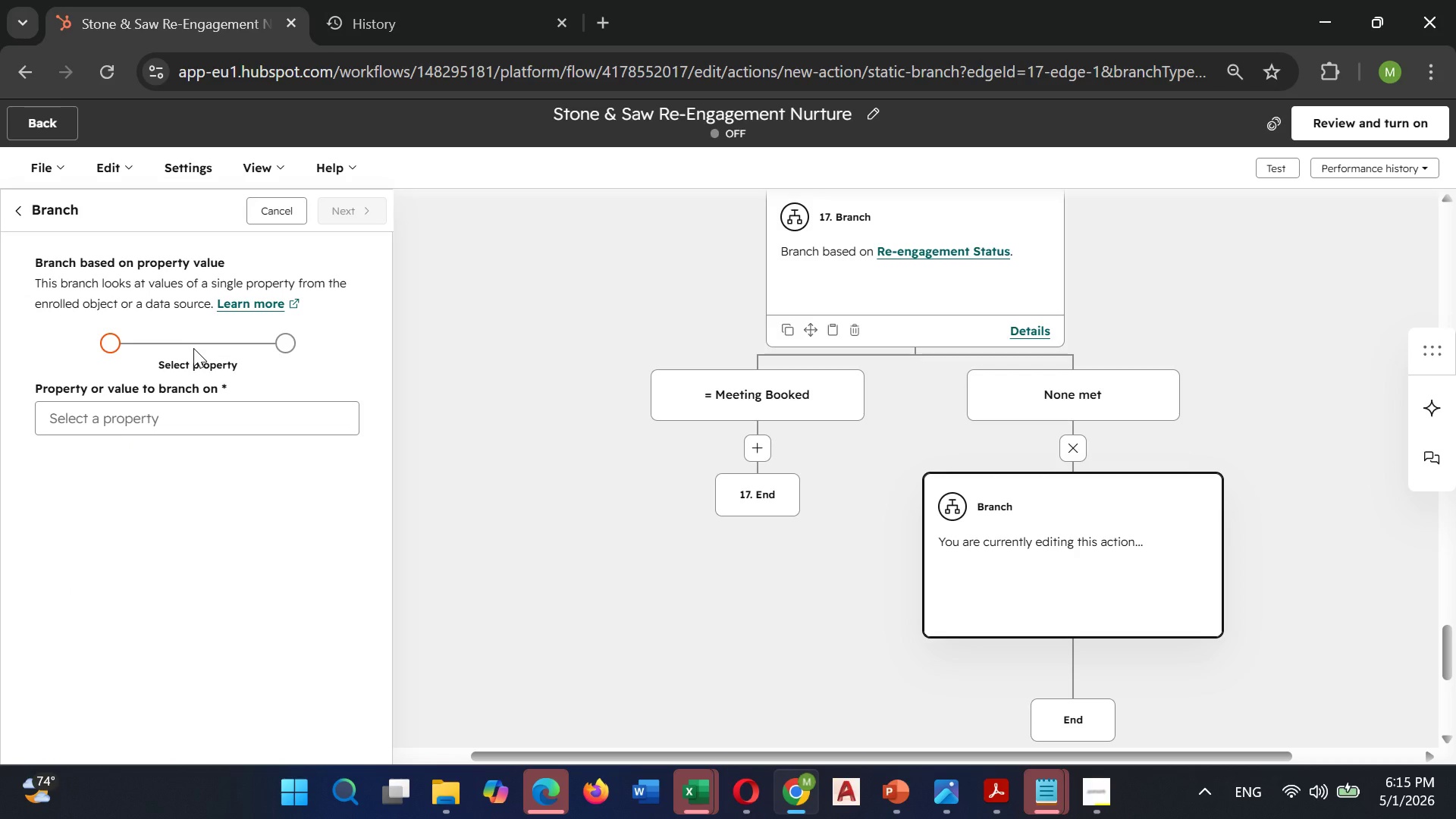 
left_click([157, 410])
 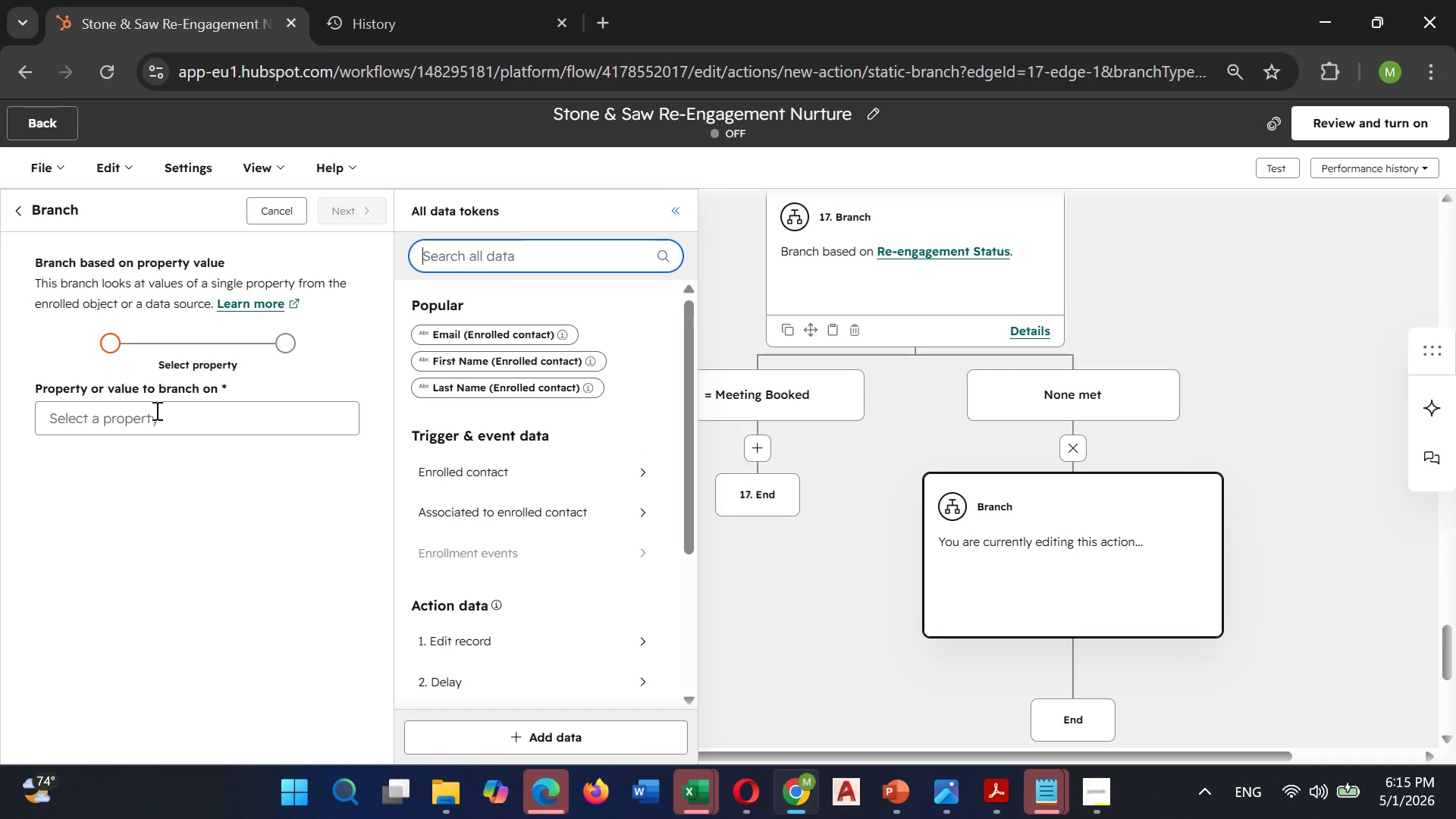 
type(re)
 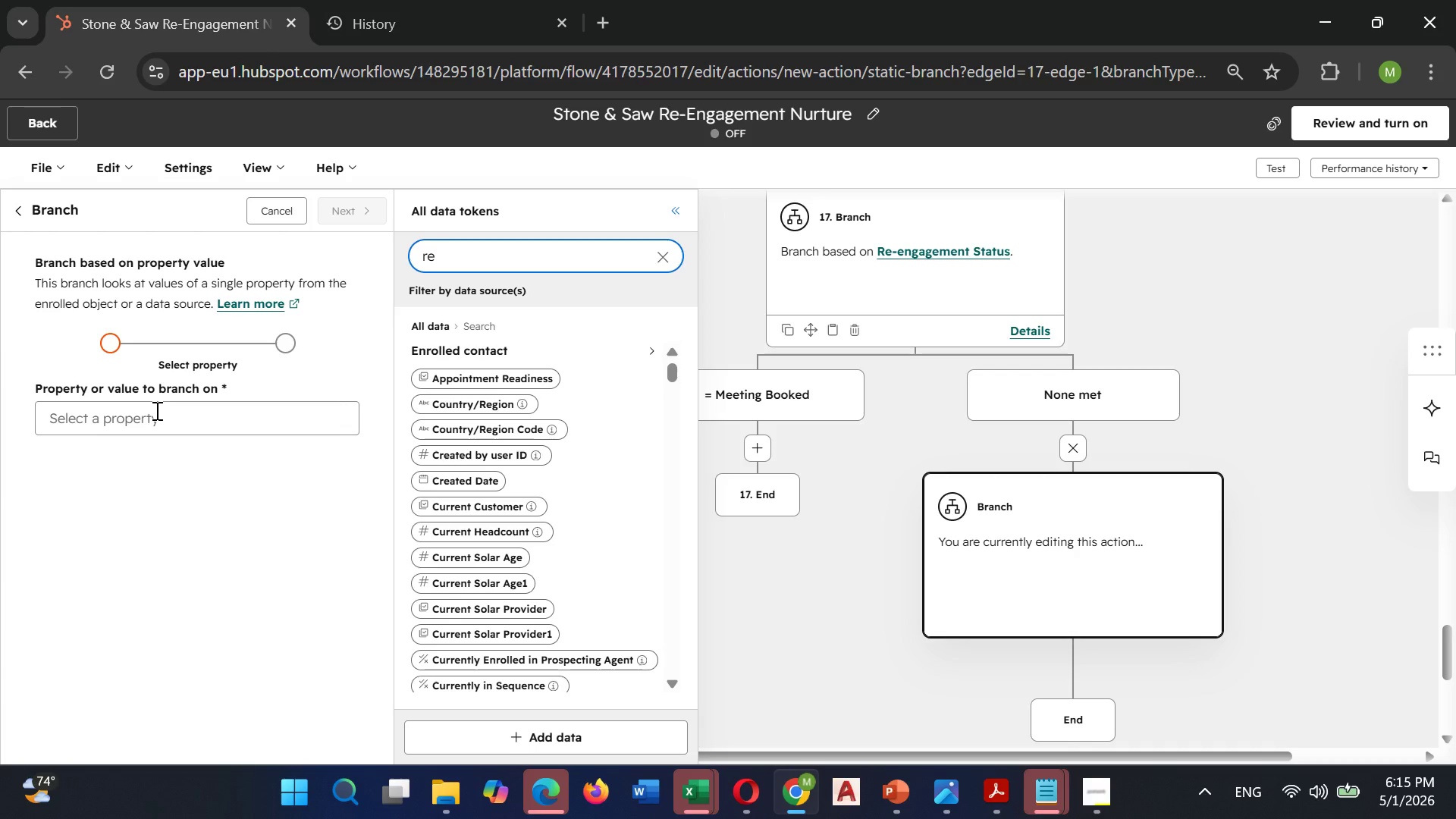 
key(Backspace)
 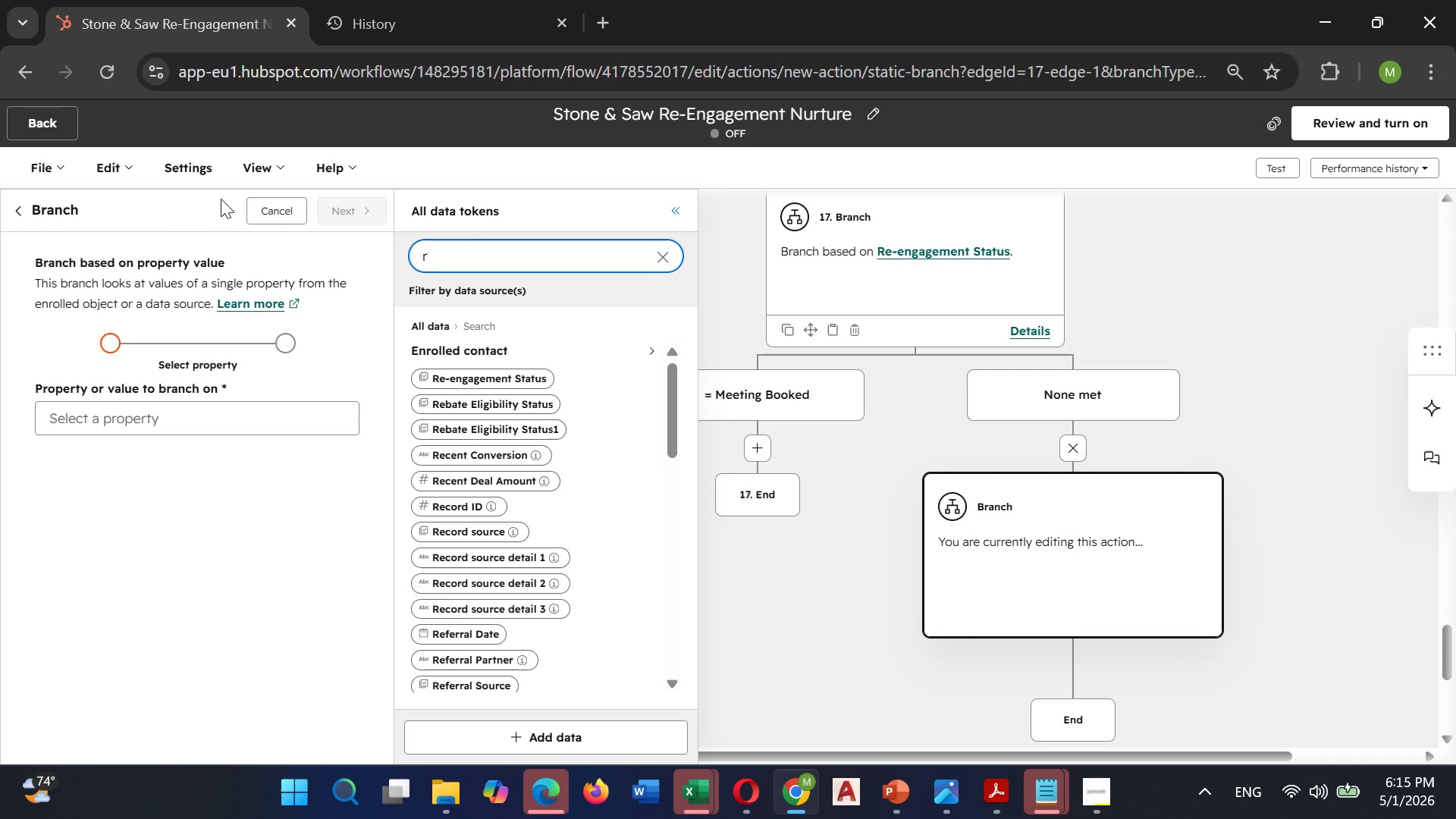 
left_click([278, 215])
 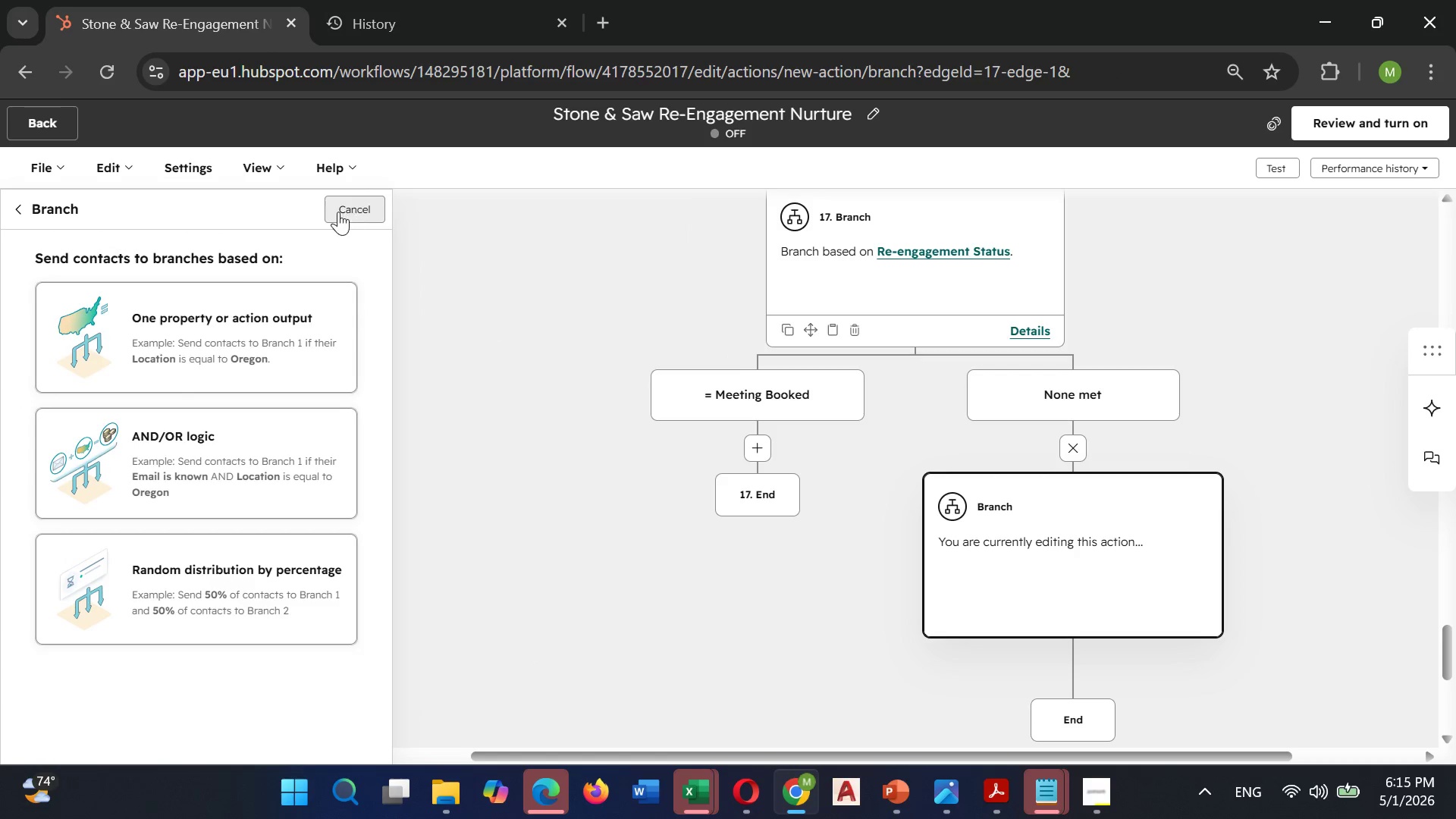 
left_click([329, 212])
 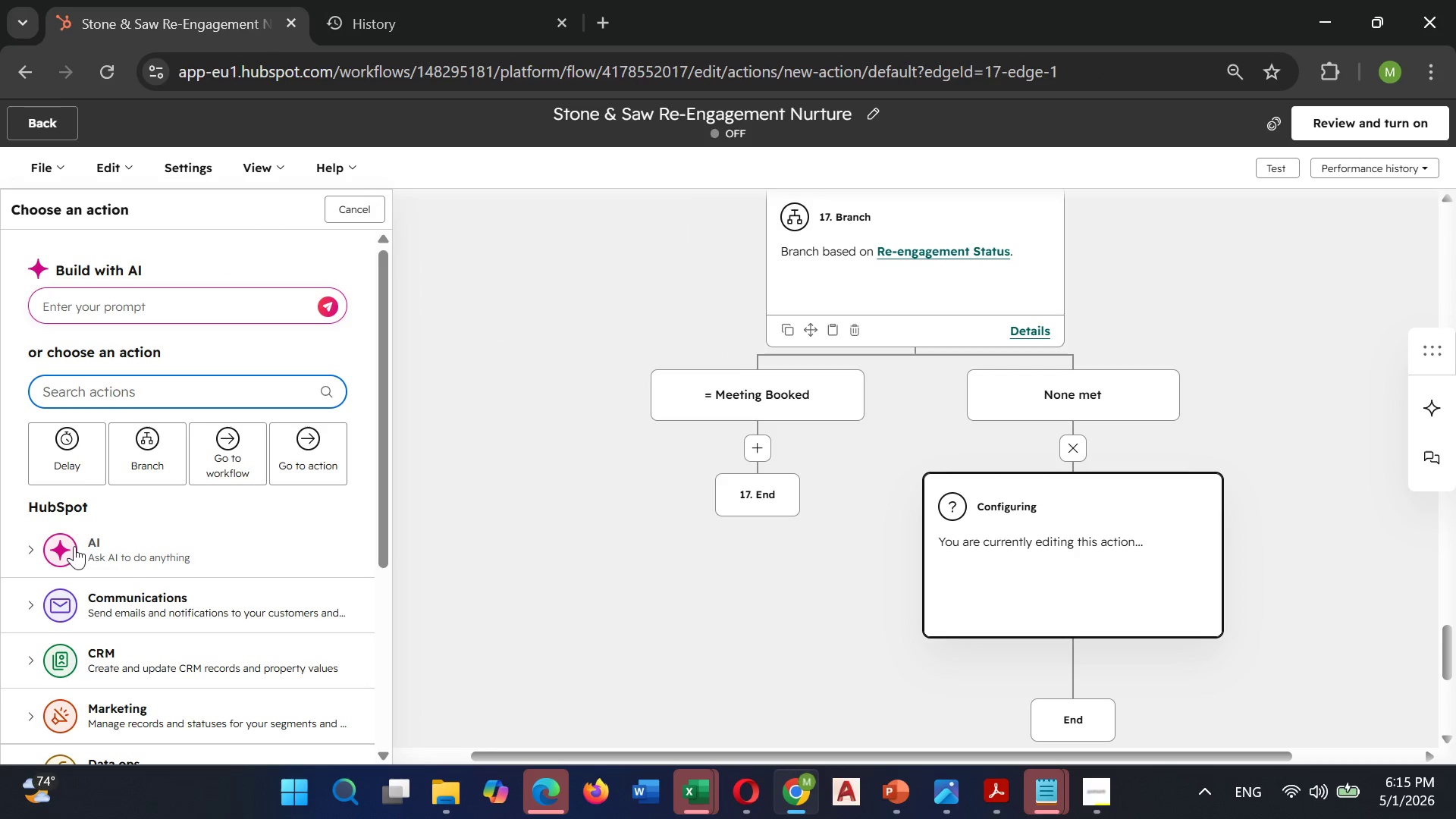 
left_click([67, 449])
 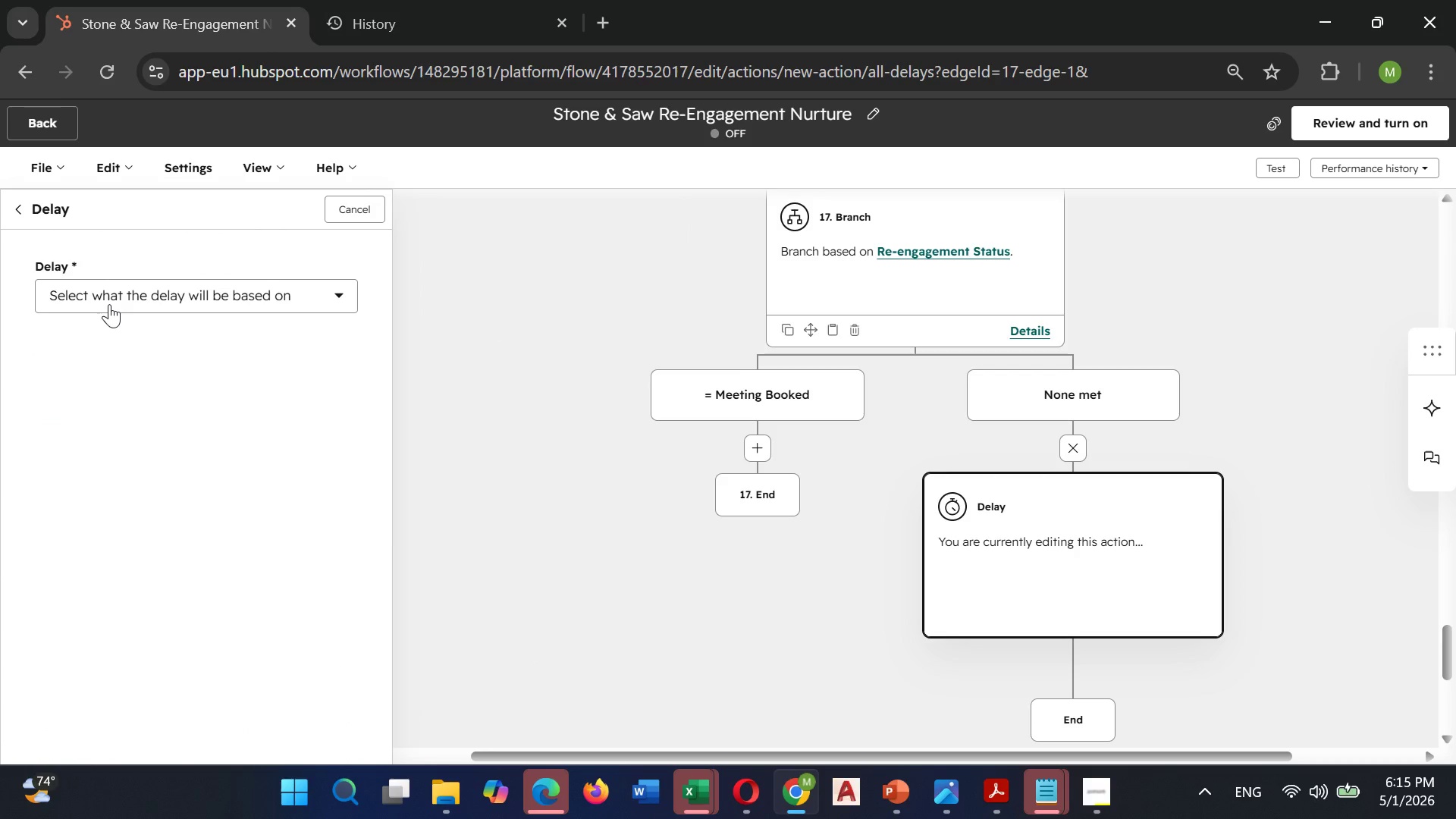 
left_click([108, 306])
 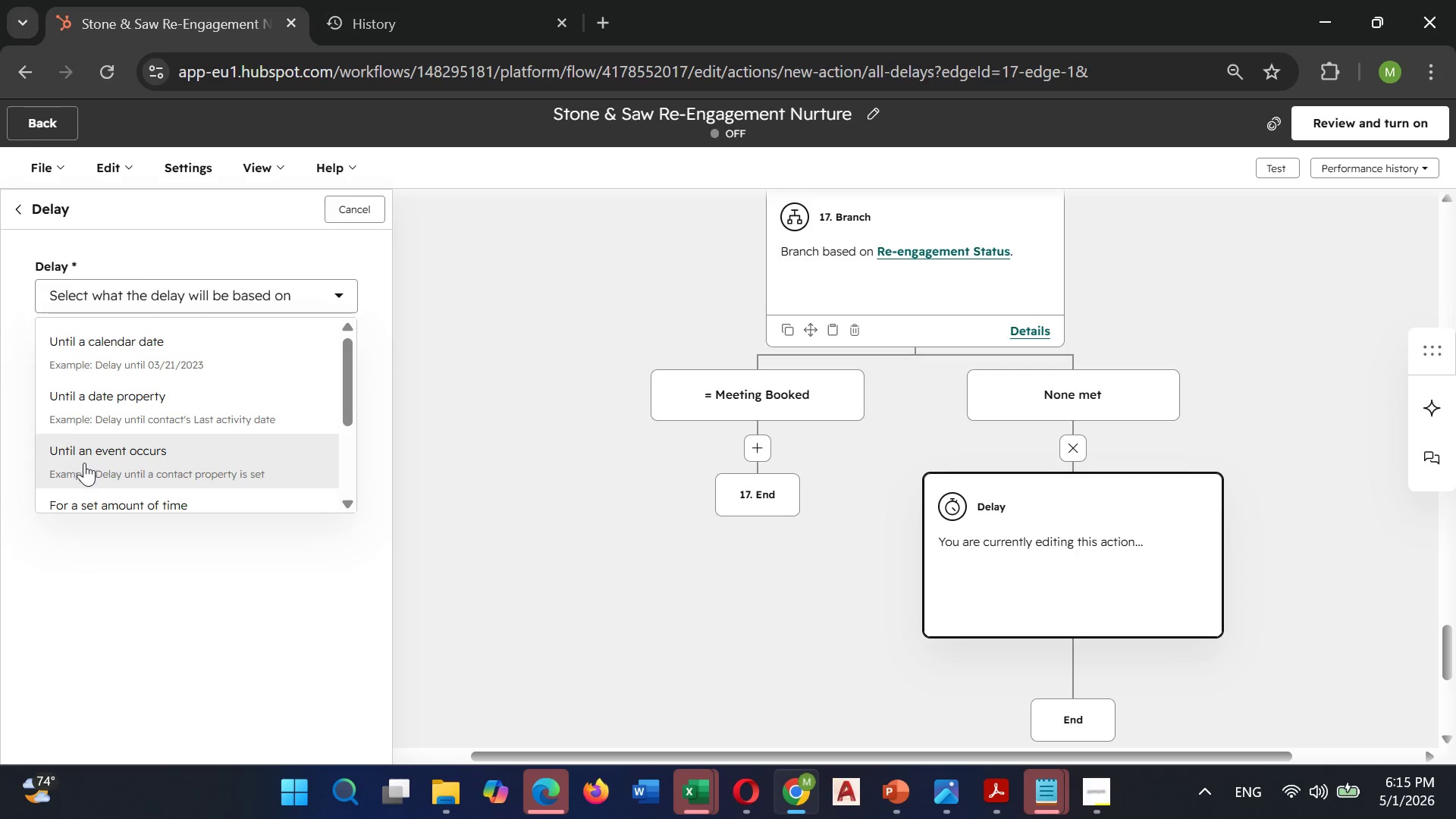 
left_click([84, 496])
 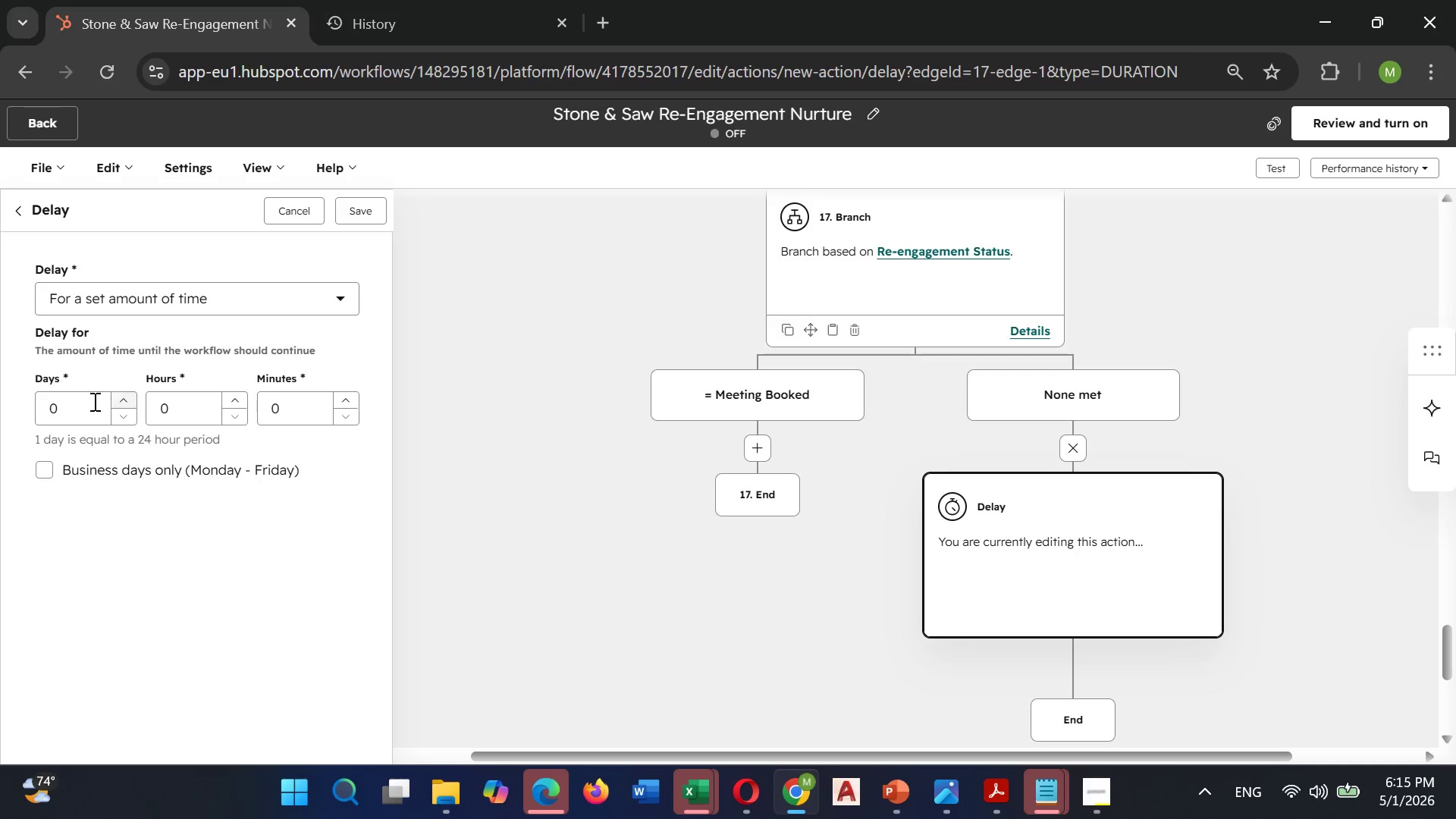 
left_click([76, 402])
 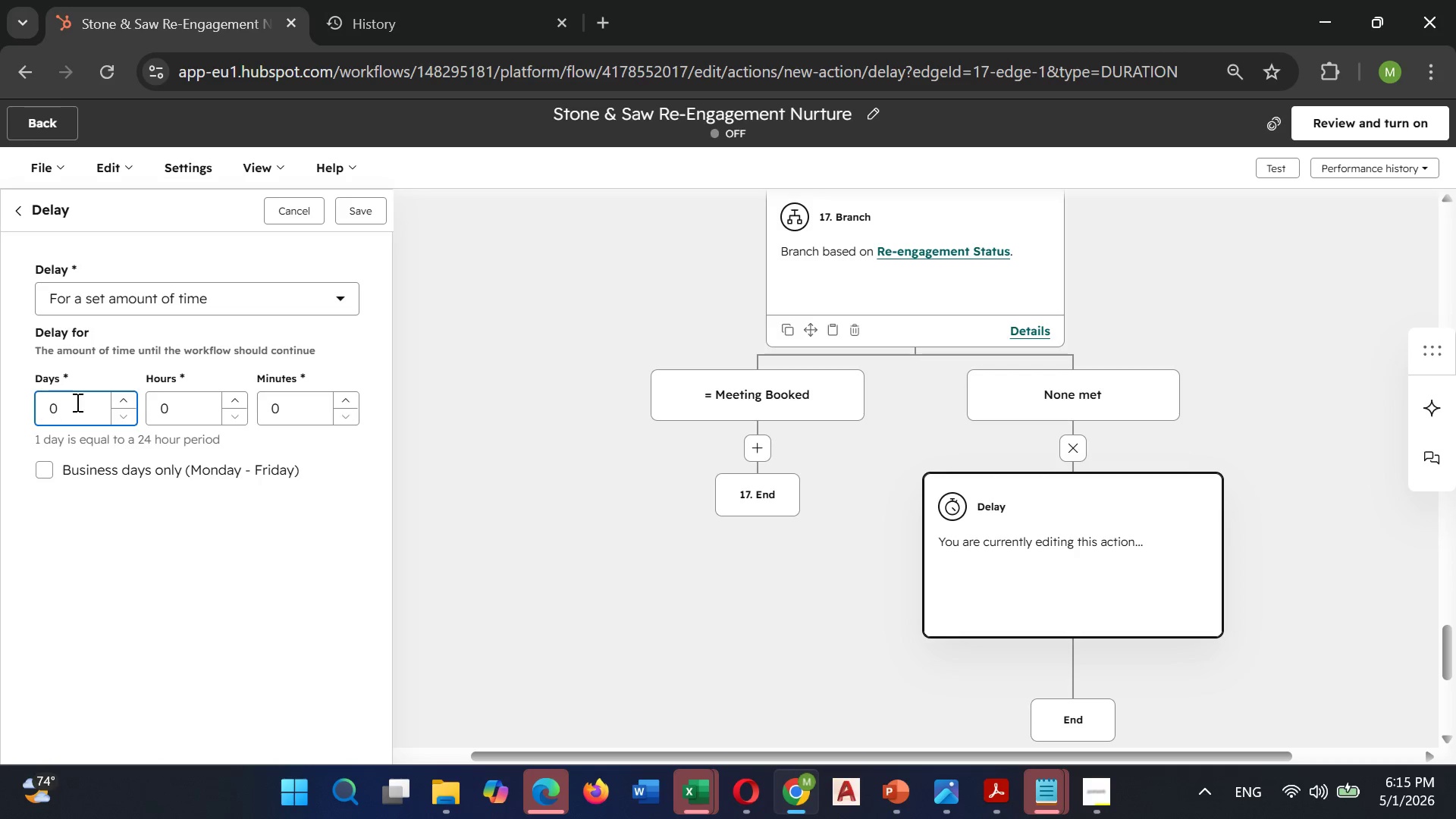 
key(Backspace)
 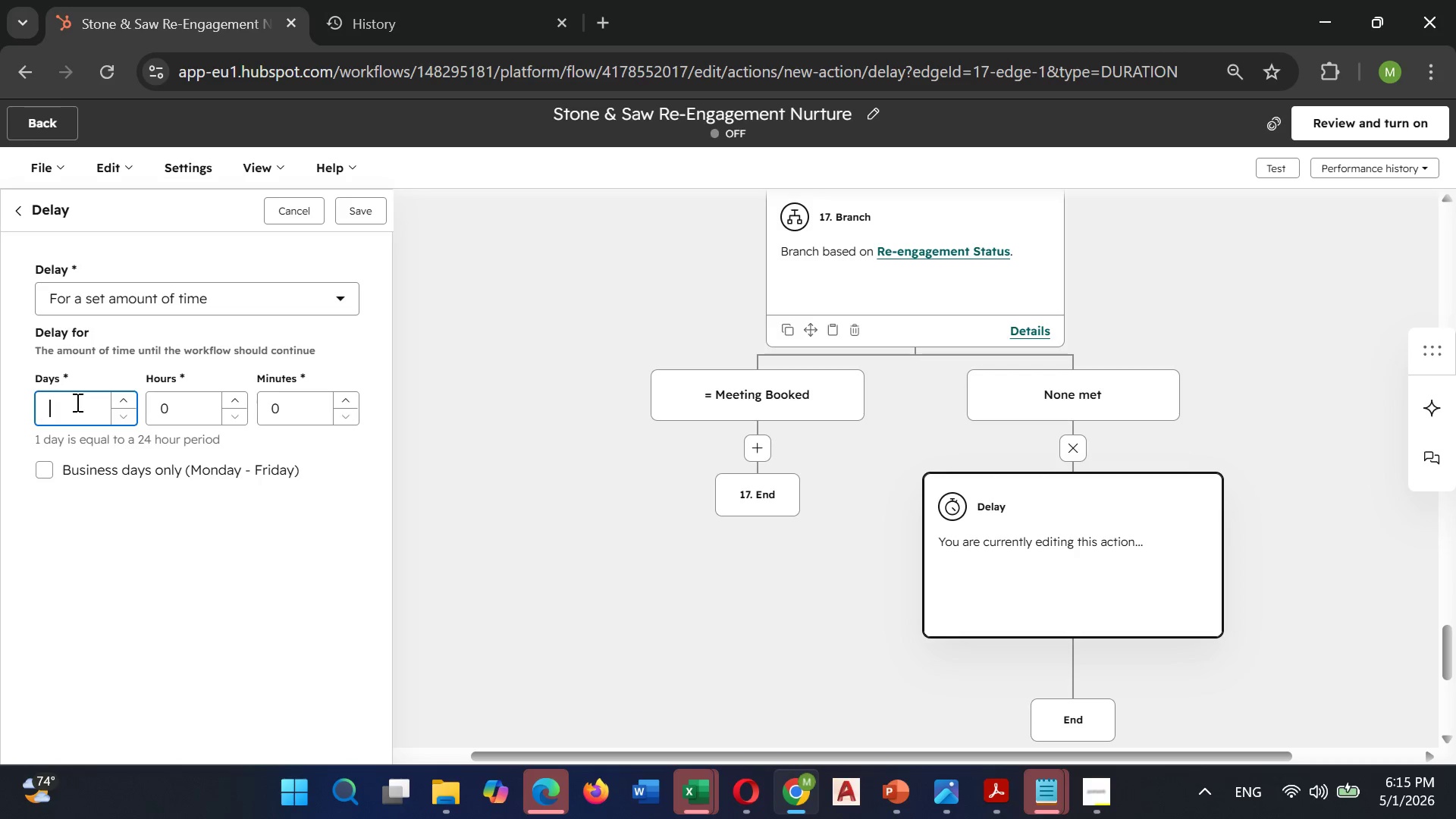 
key(5)
 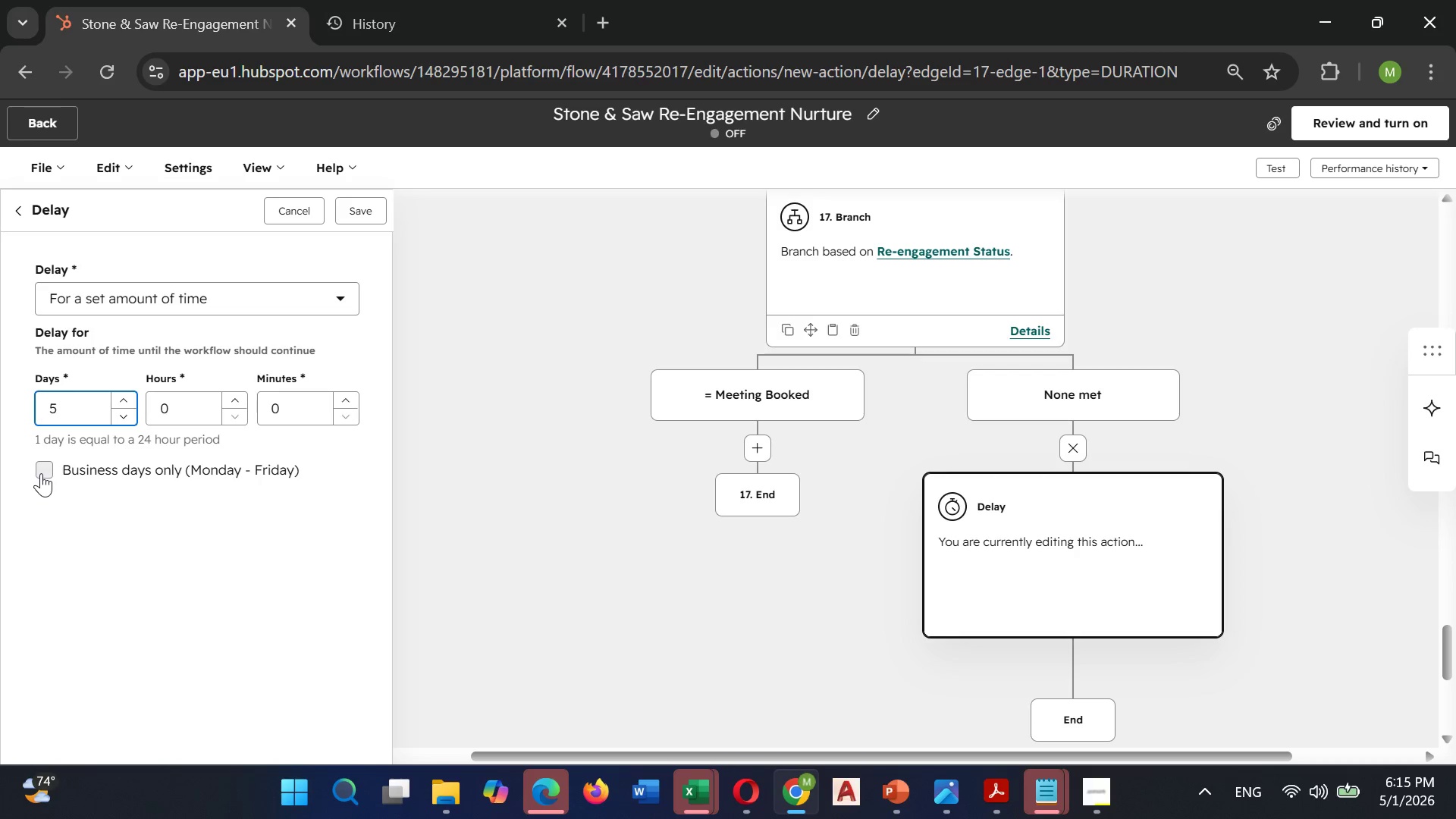 
left_click([41, 473])
 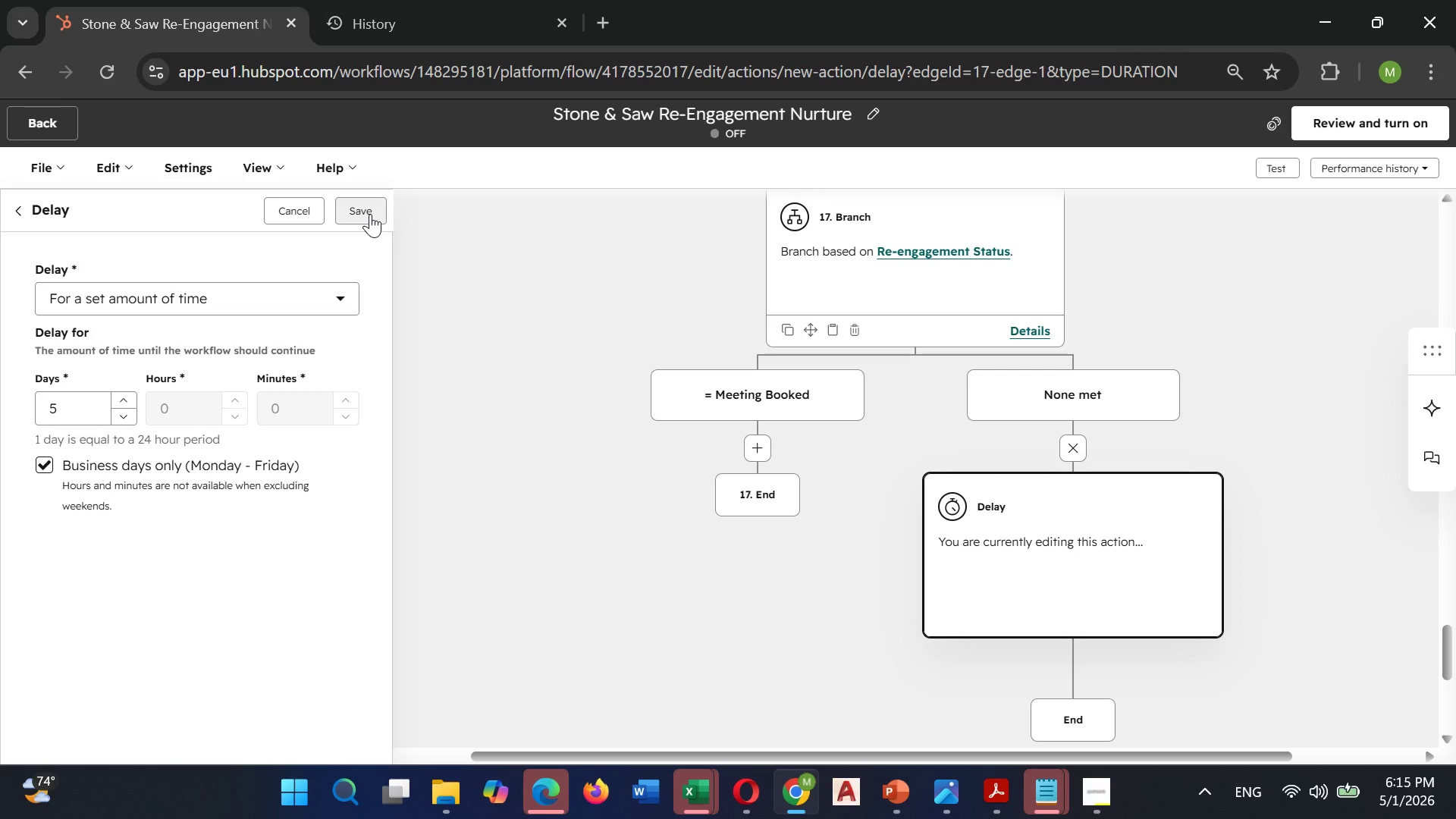 
wait(6.09)
 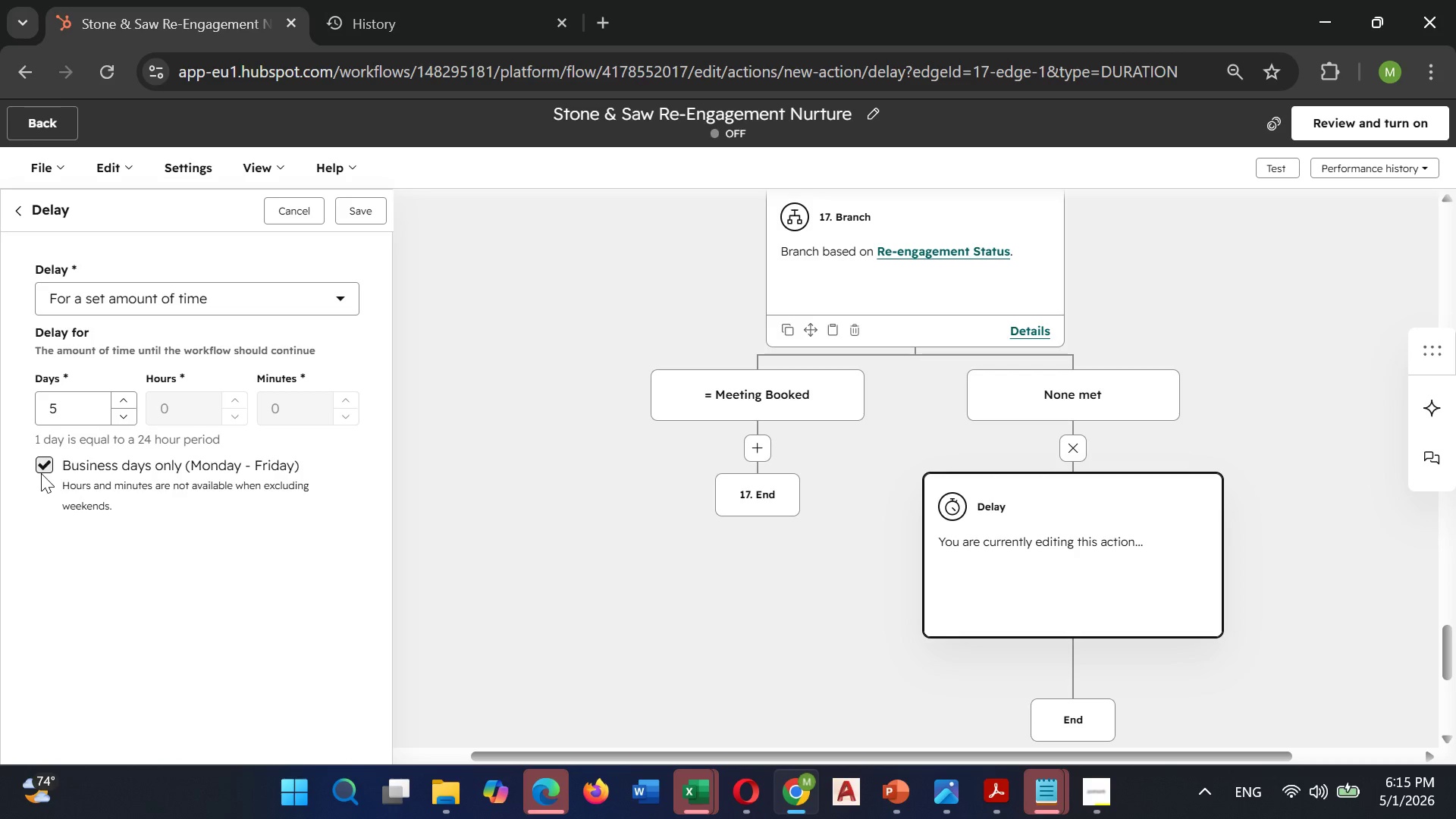 
left_click([370, 214])
 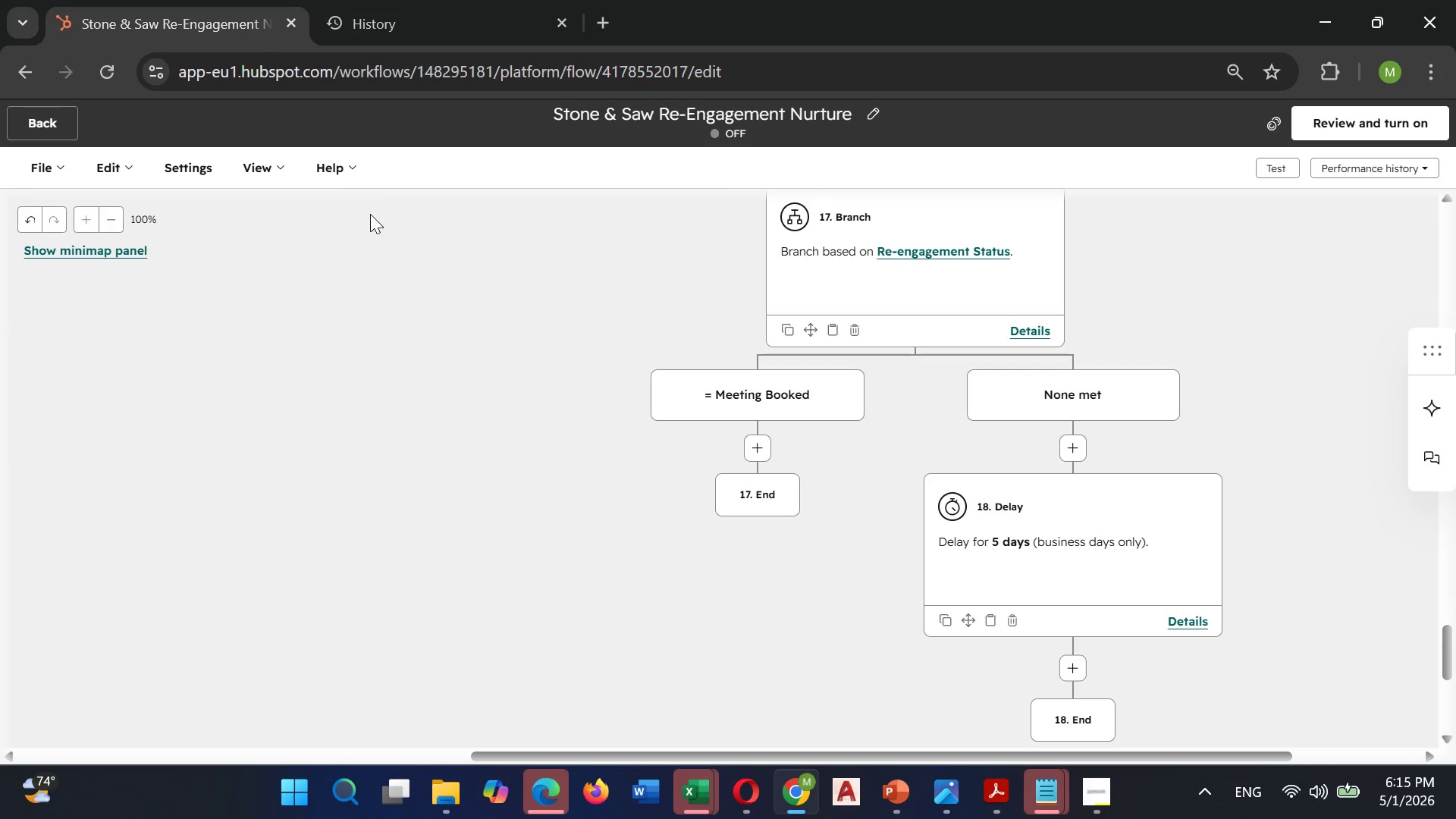 
wait(6.64)
 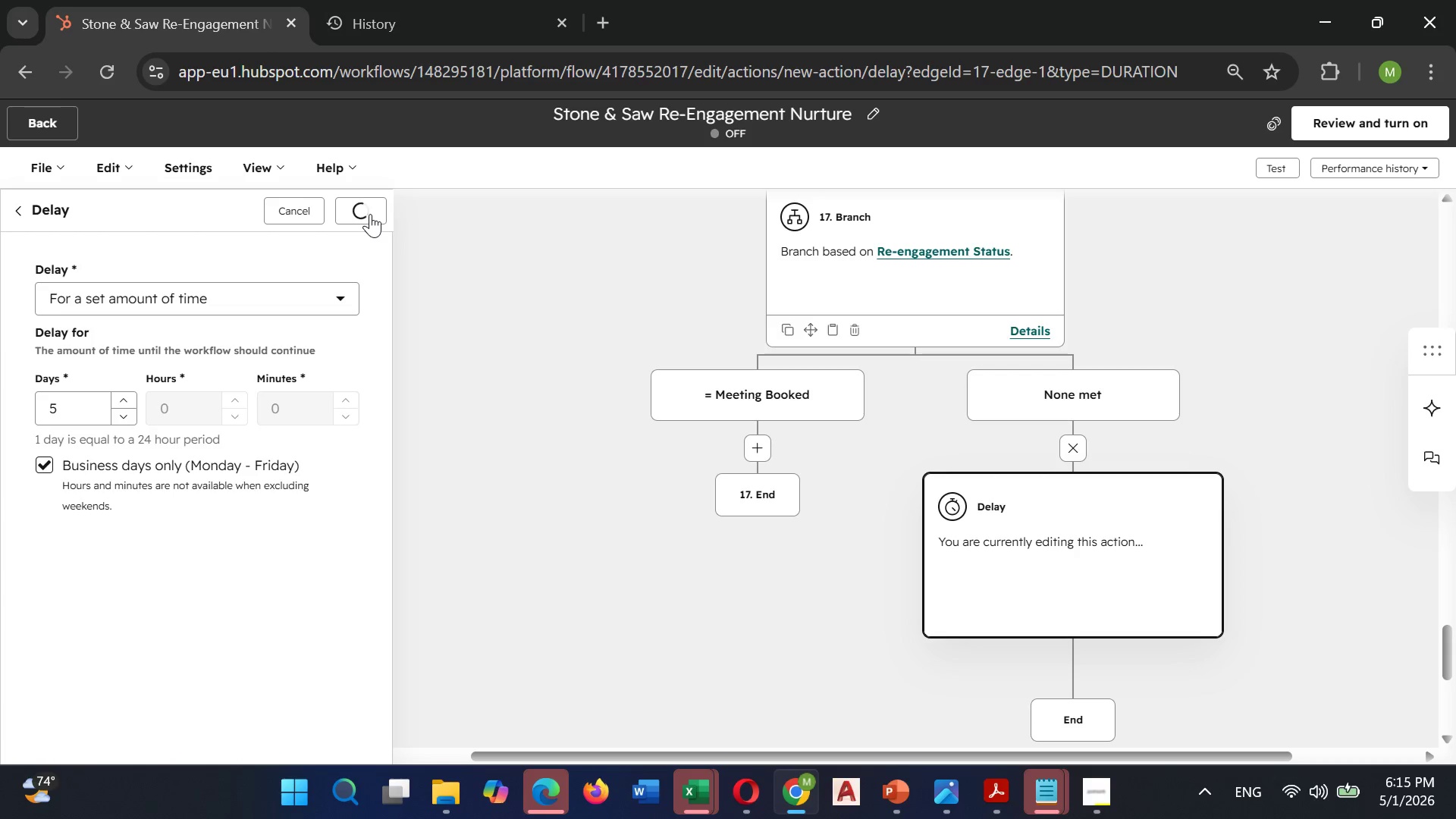 
scroll: coordinate [965, 342], scroll_direction: down, amount: 1.0
 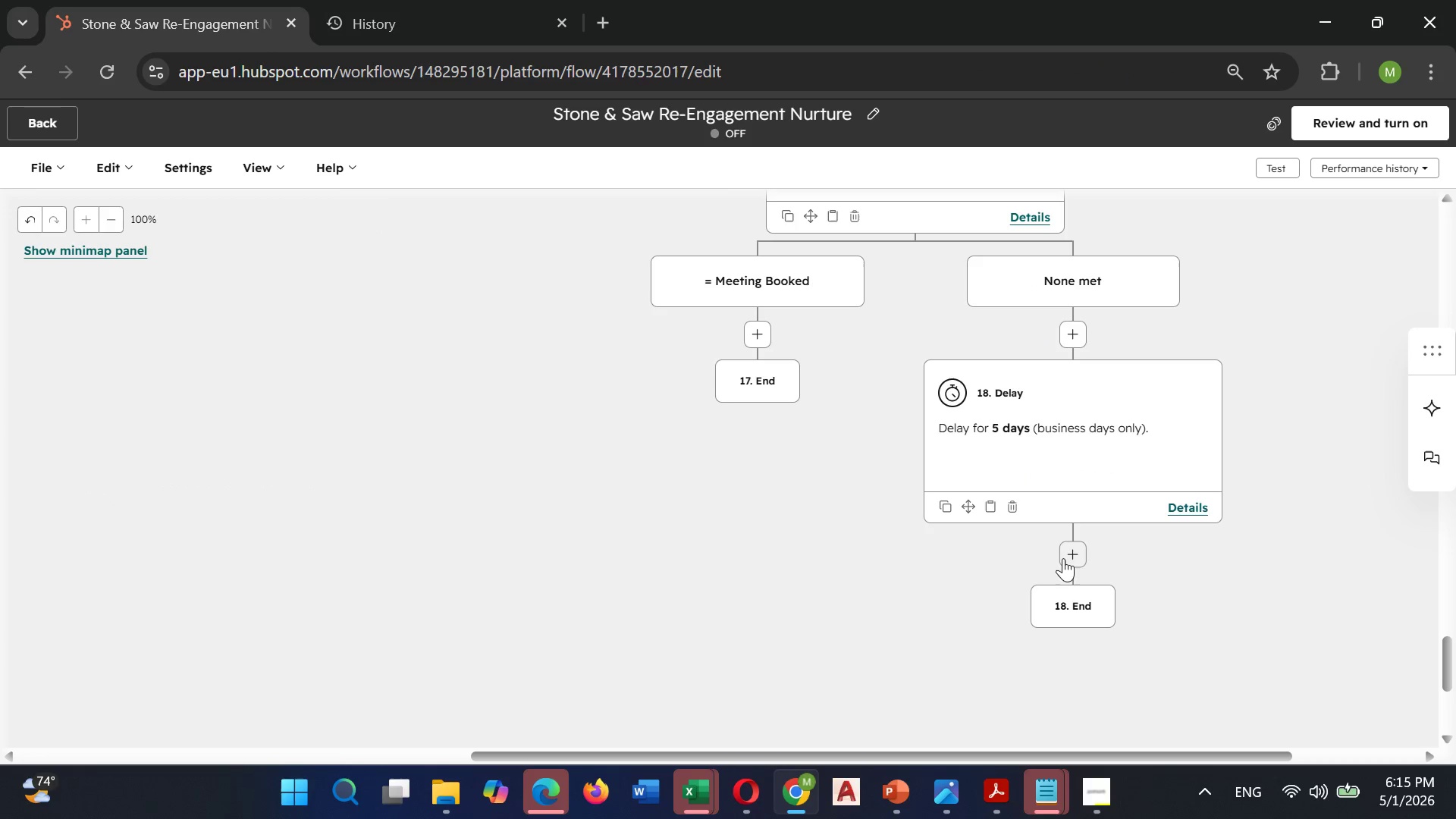 
mouse_move([1056, 541])
 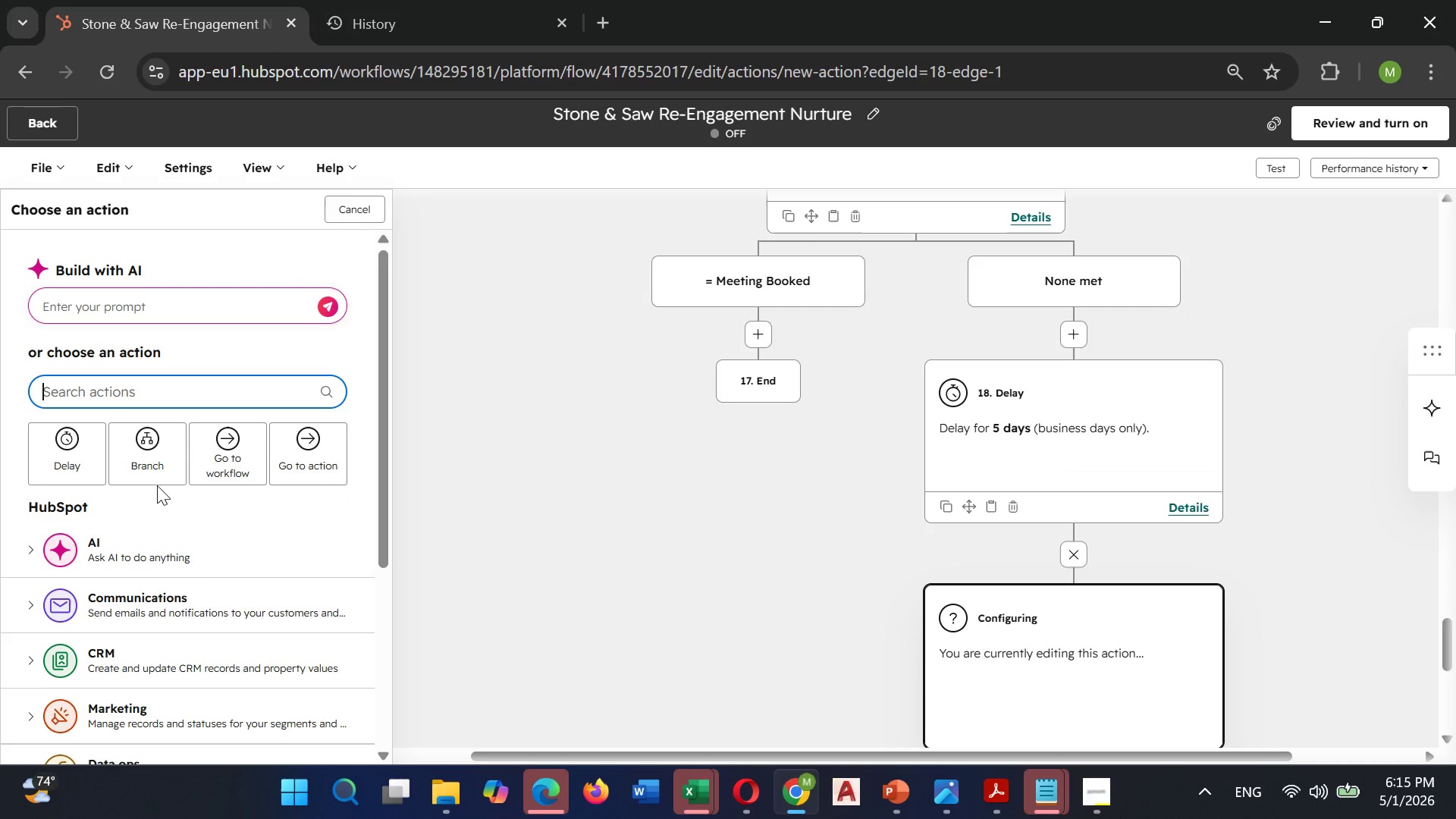 
type(send email)
 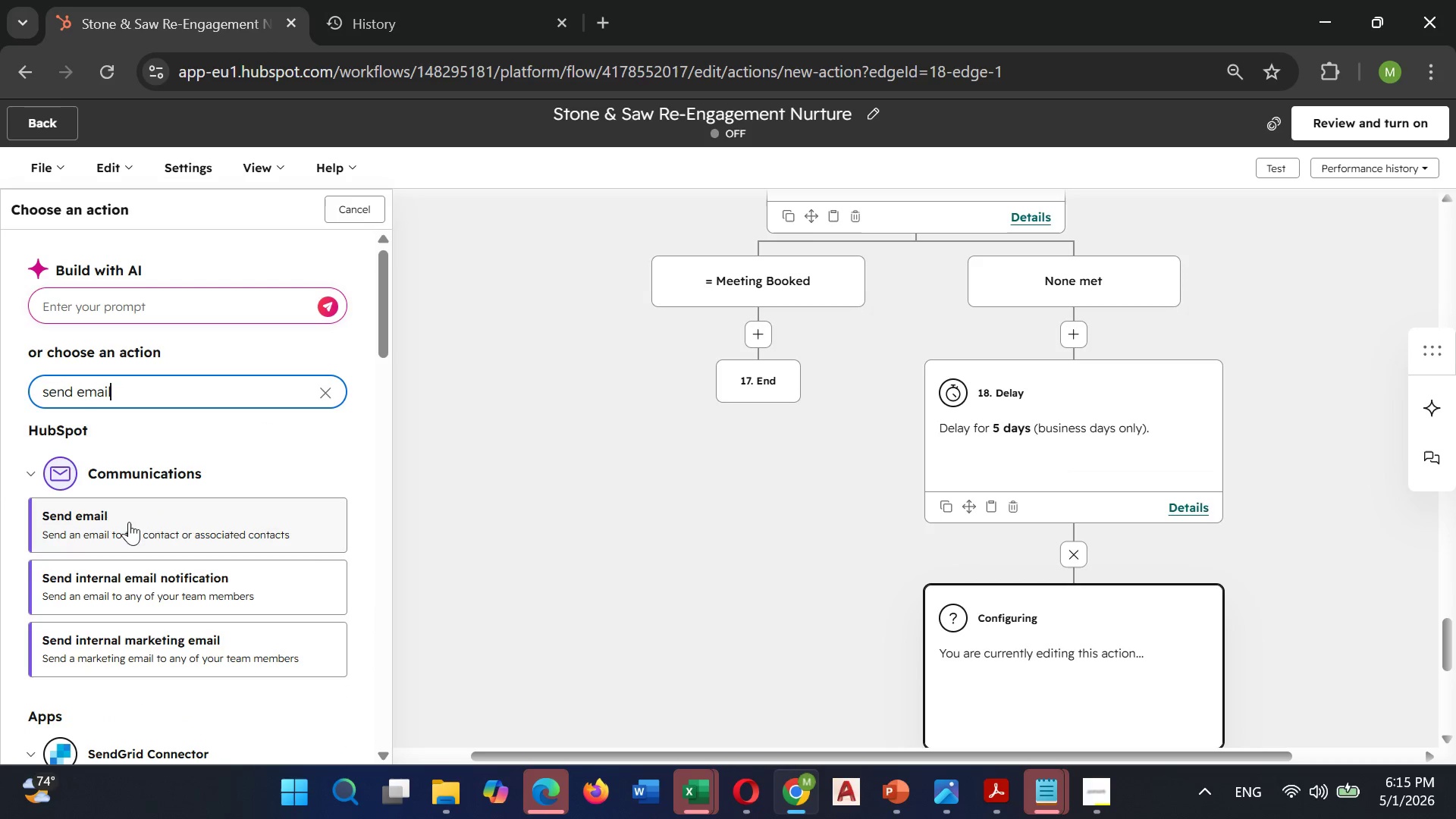 
left_click([137, 525])
 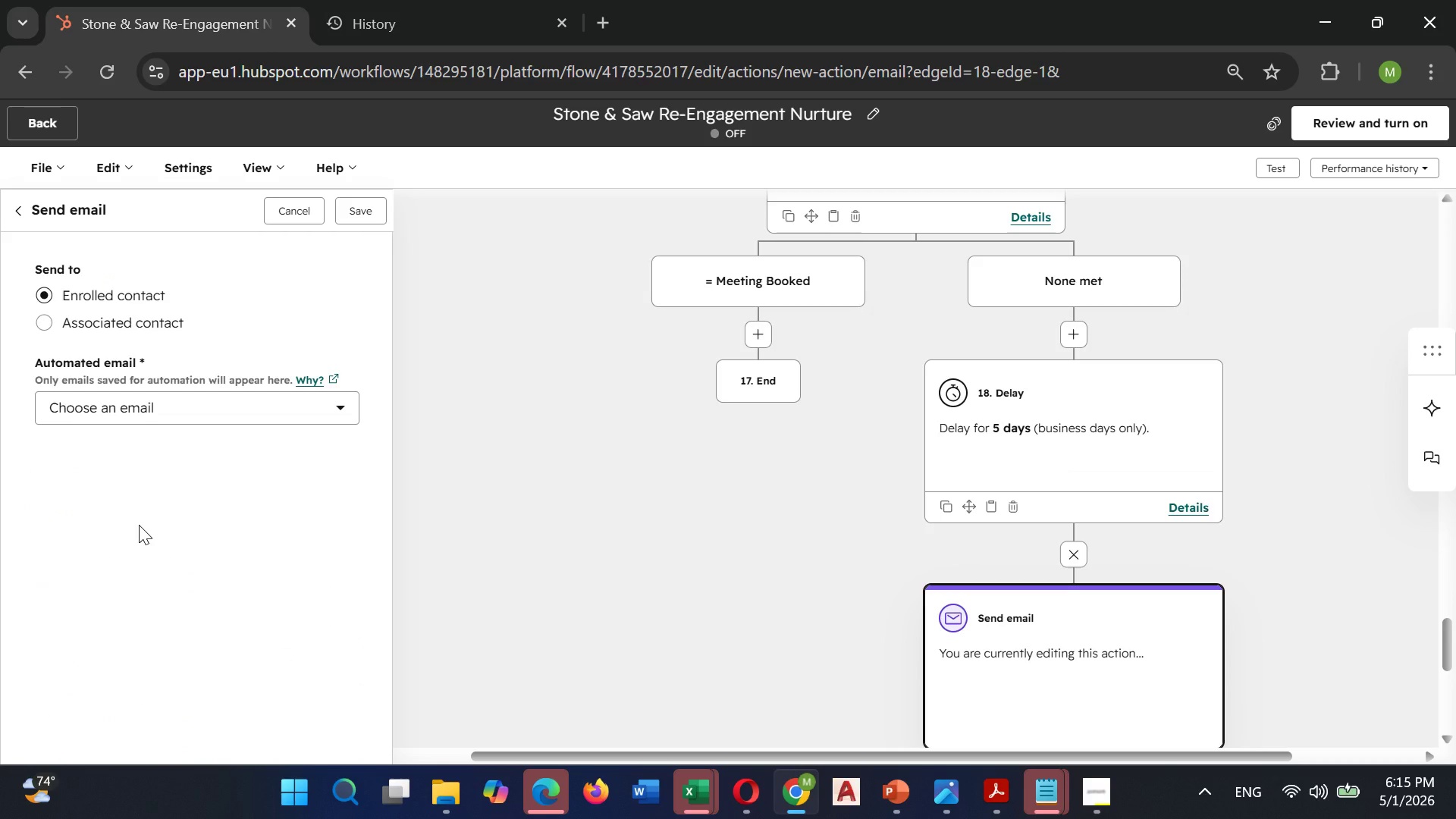 
wait(8.53)
 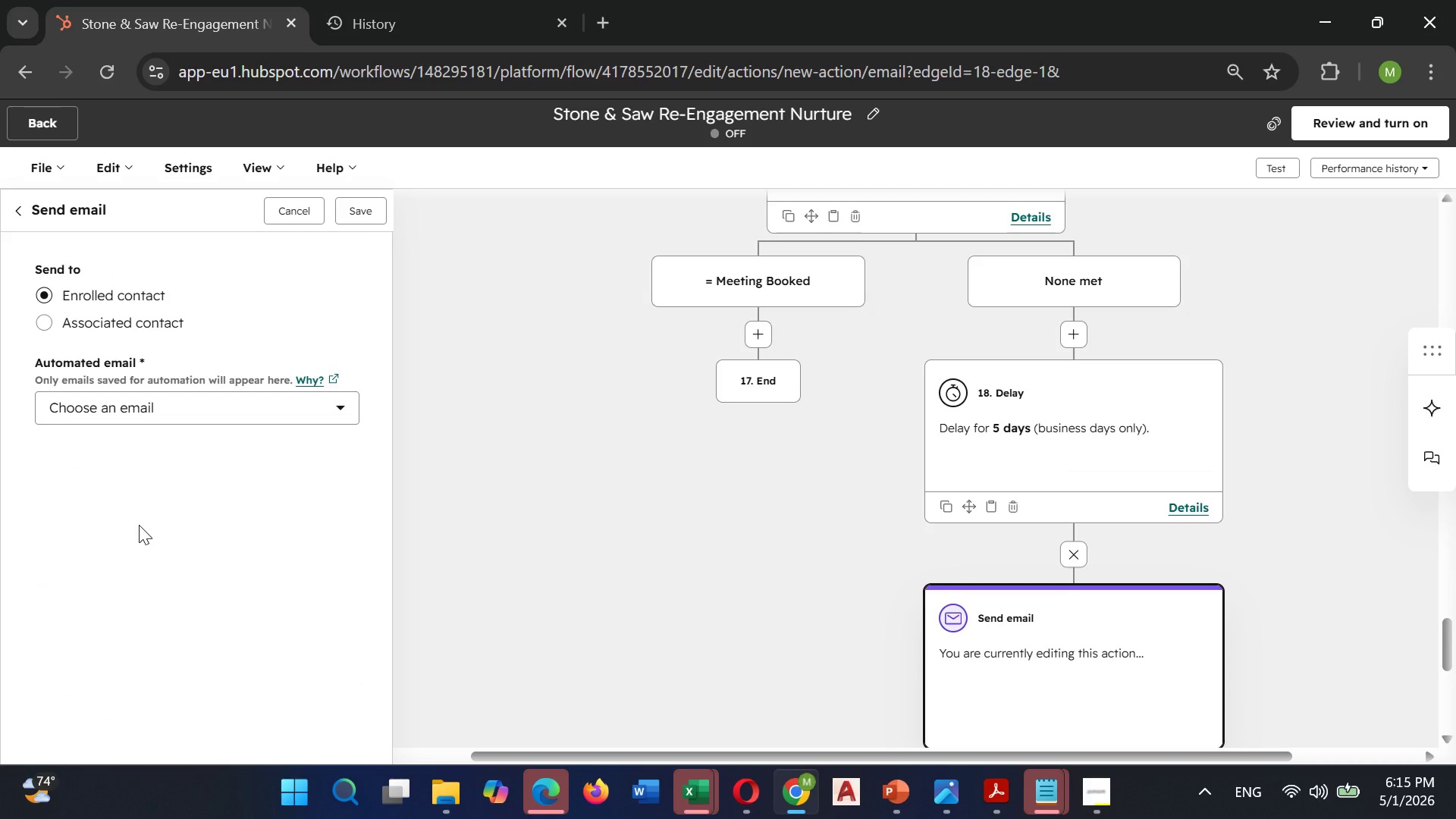 
scroll: coordinate [801, 657], scroll_direction: up, amount: 4.0
 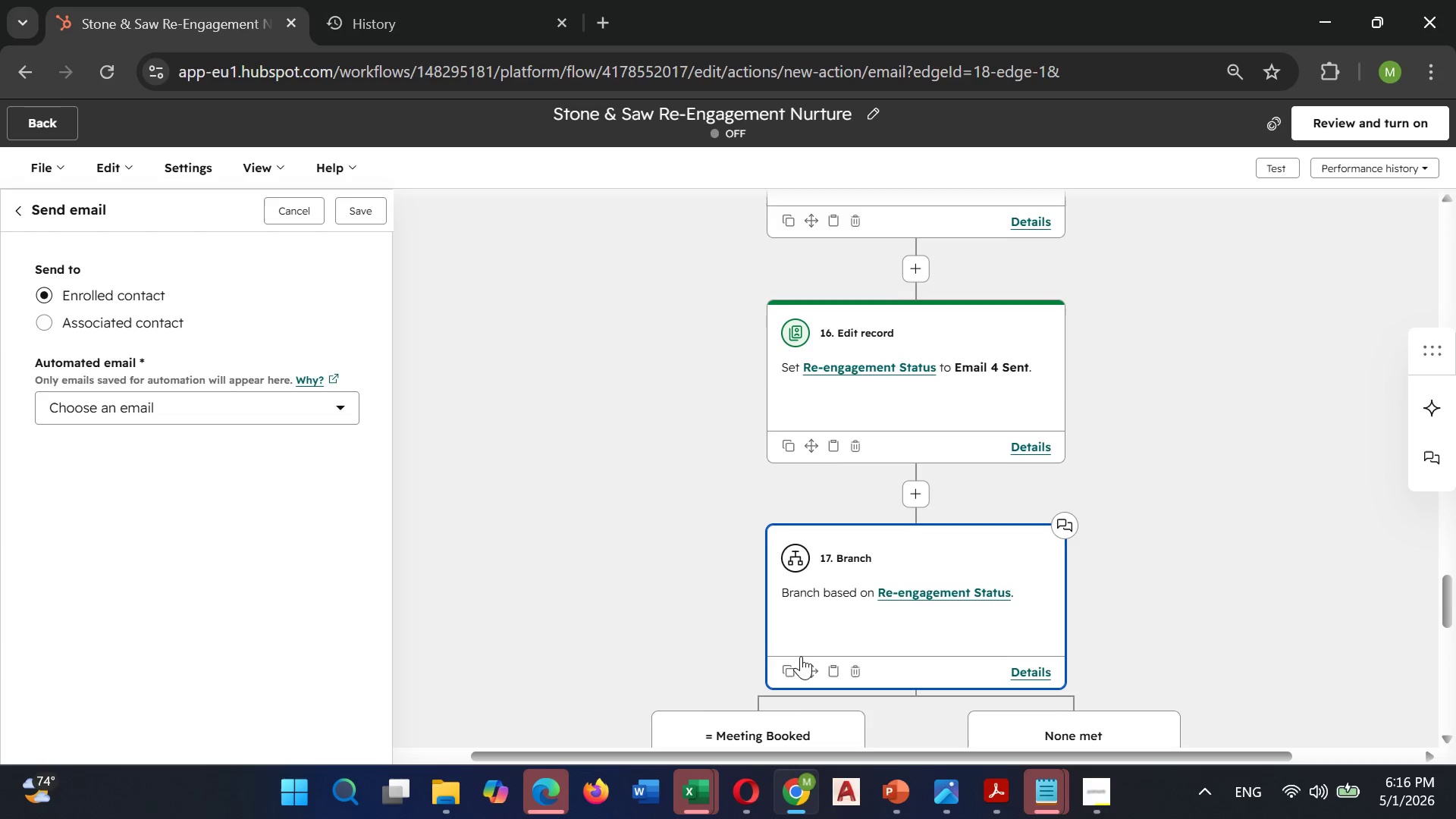 
scroll: coordinate [802, 656], scroll_direction: down, amount: 3.0
 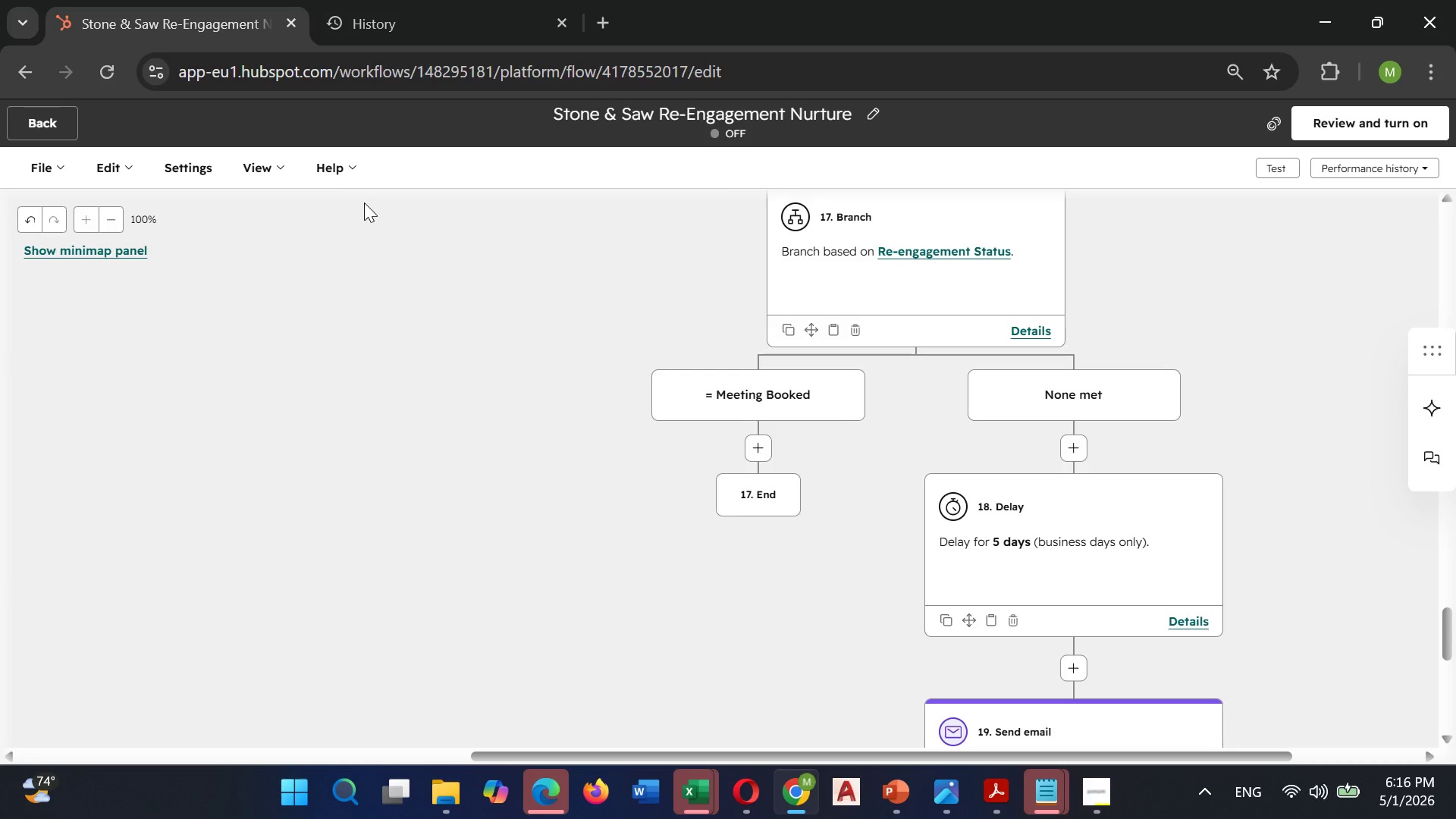 
wait(17.12)
 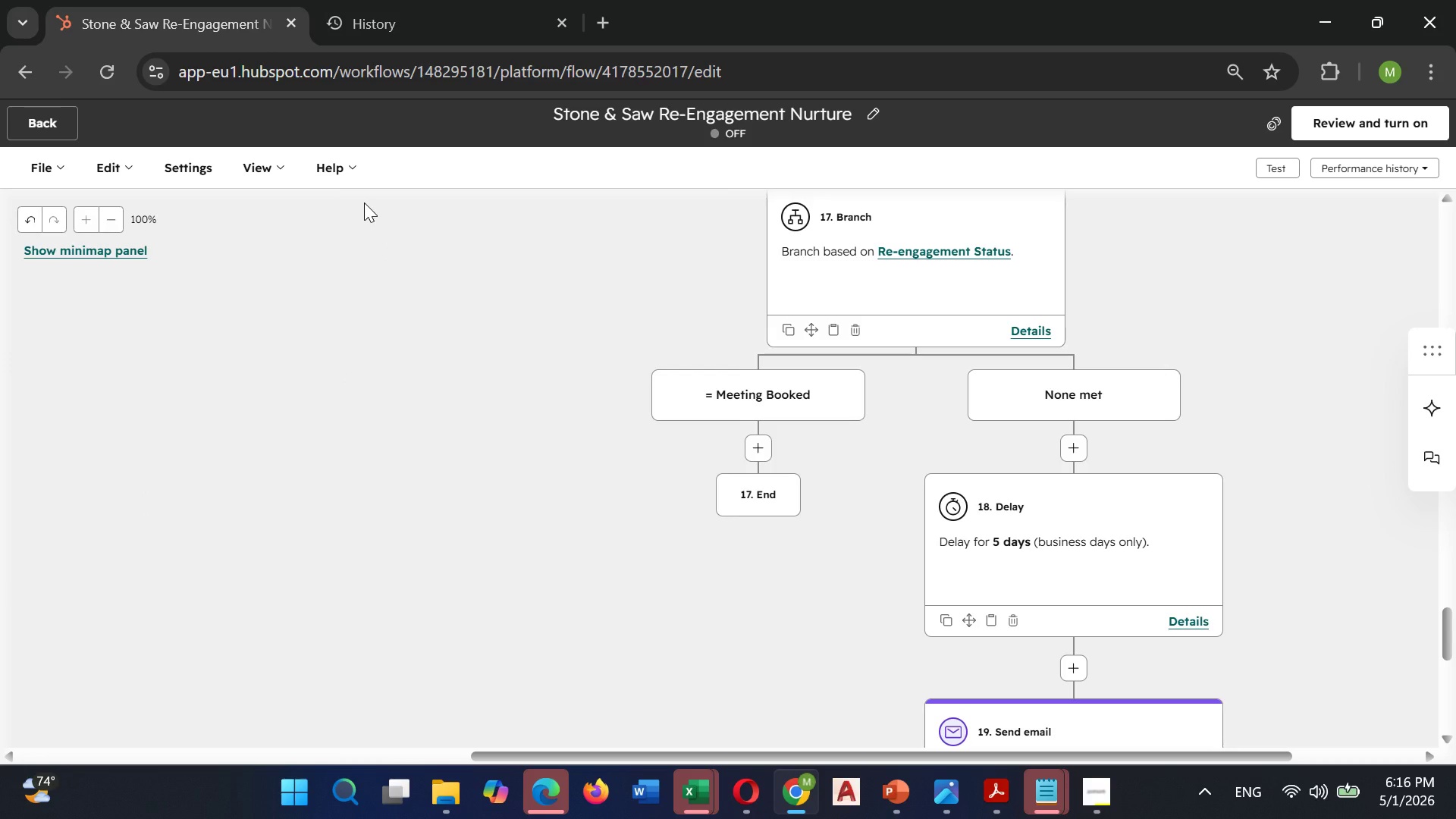 
scroll: coordinate [644, 334], scroll_direction: down, amount: 7.0
 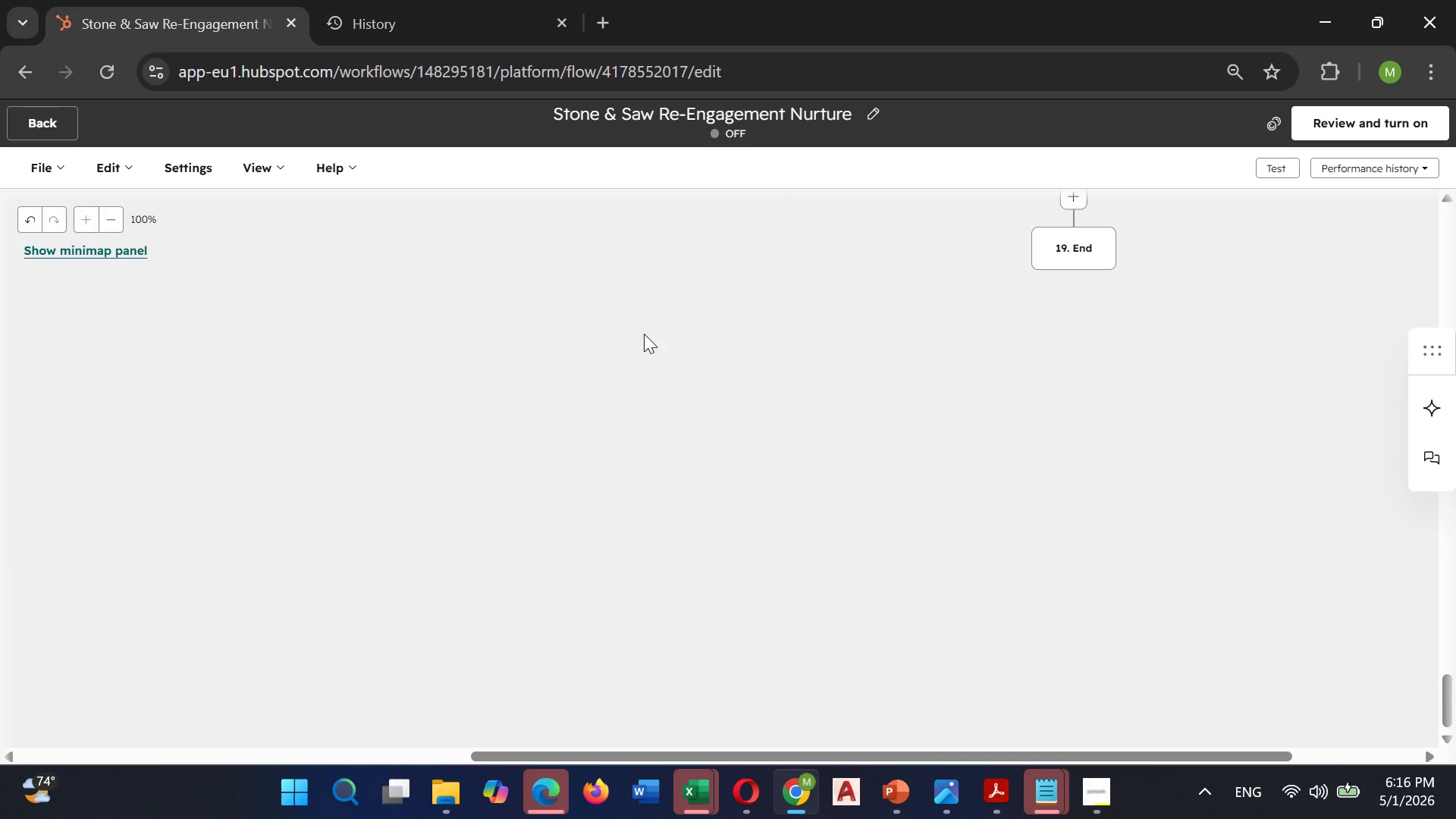 
scroll: coordinate [659, 330], scroll_direction: up, amount: 3.0
 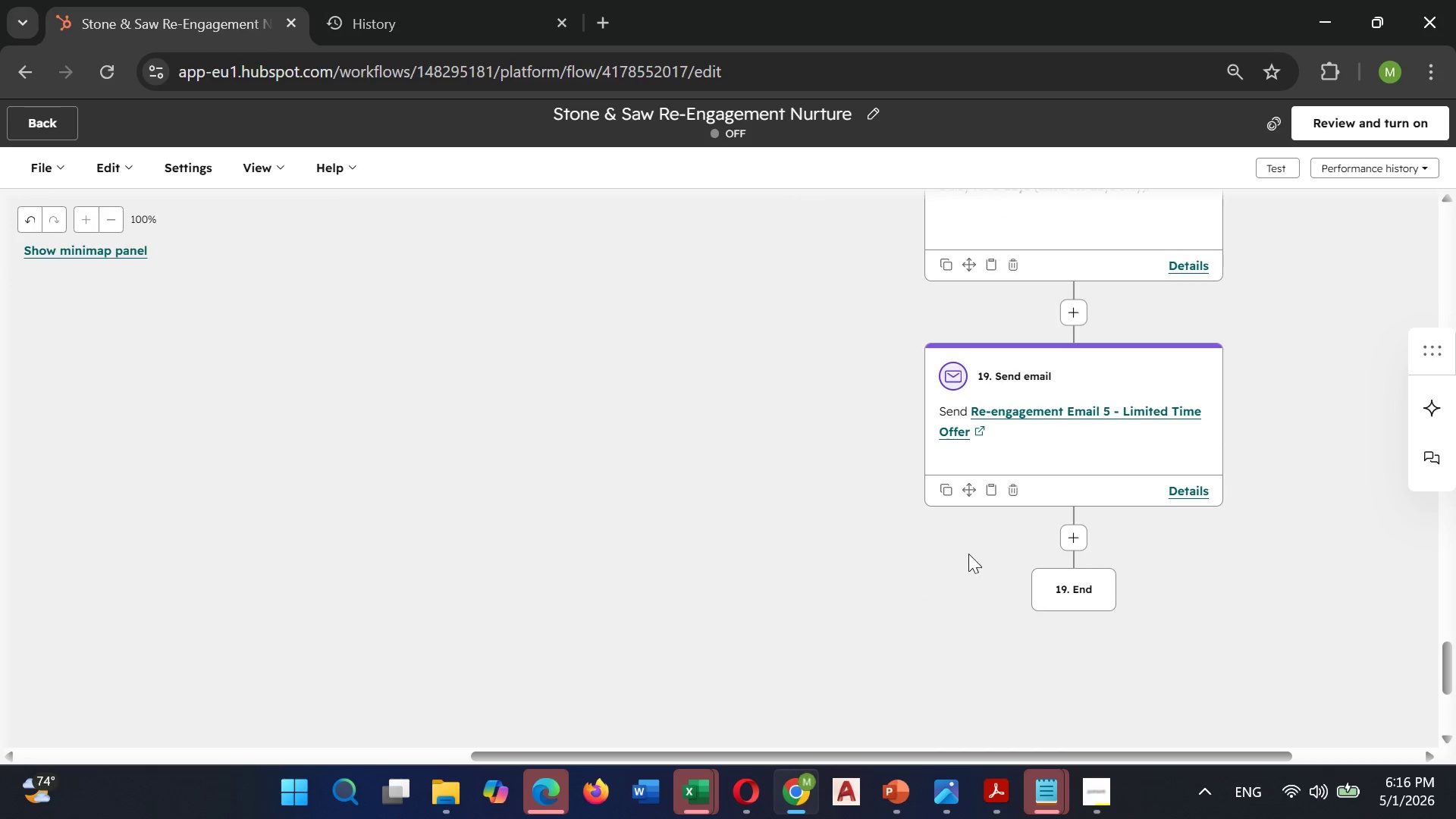 
mouse_move([1070, 534])
 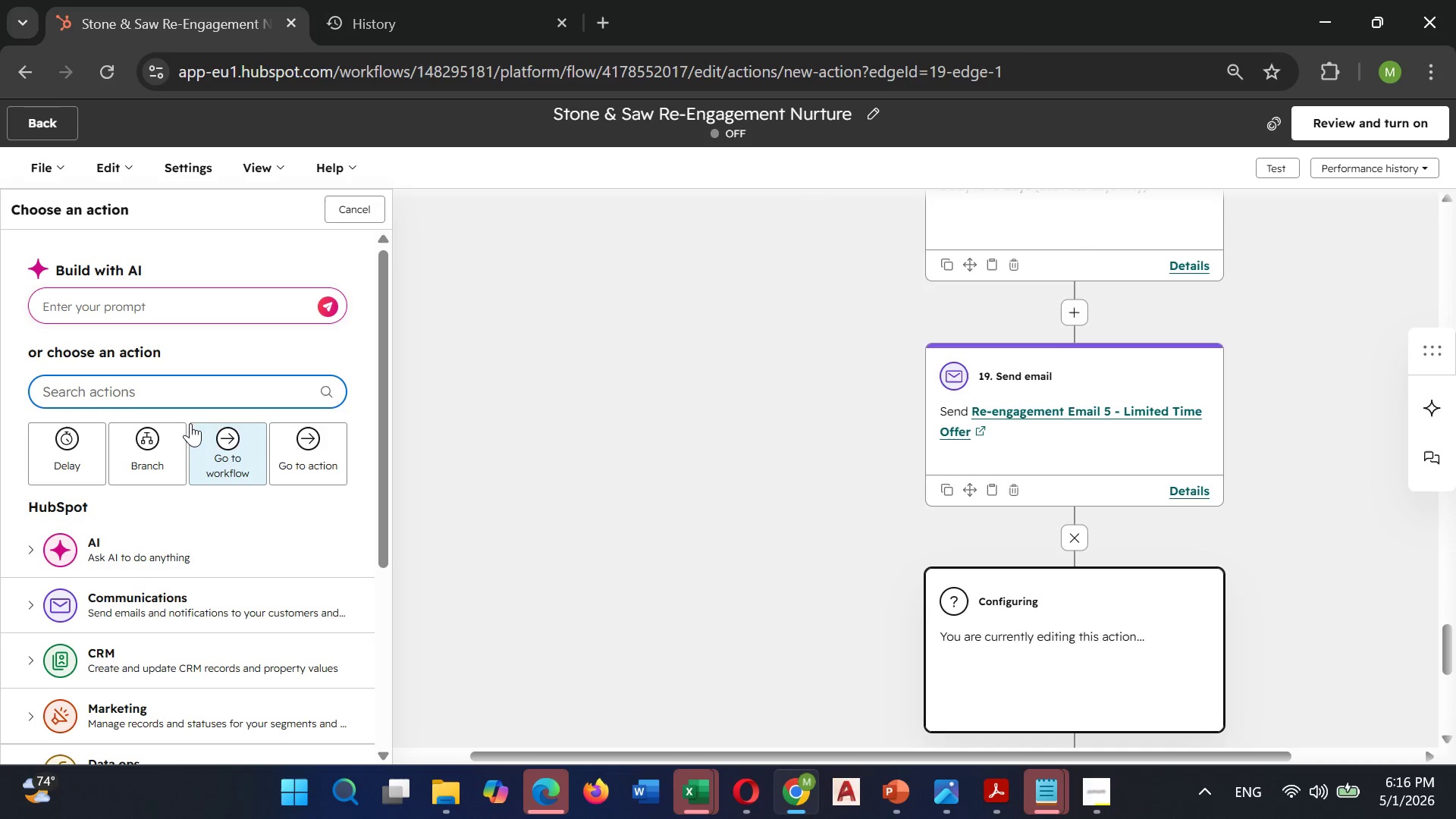 
type(set propert)
 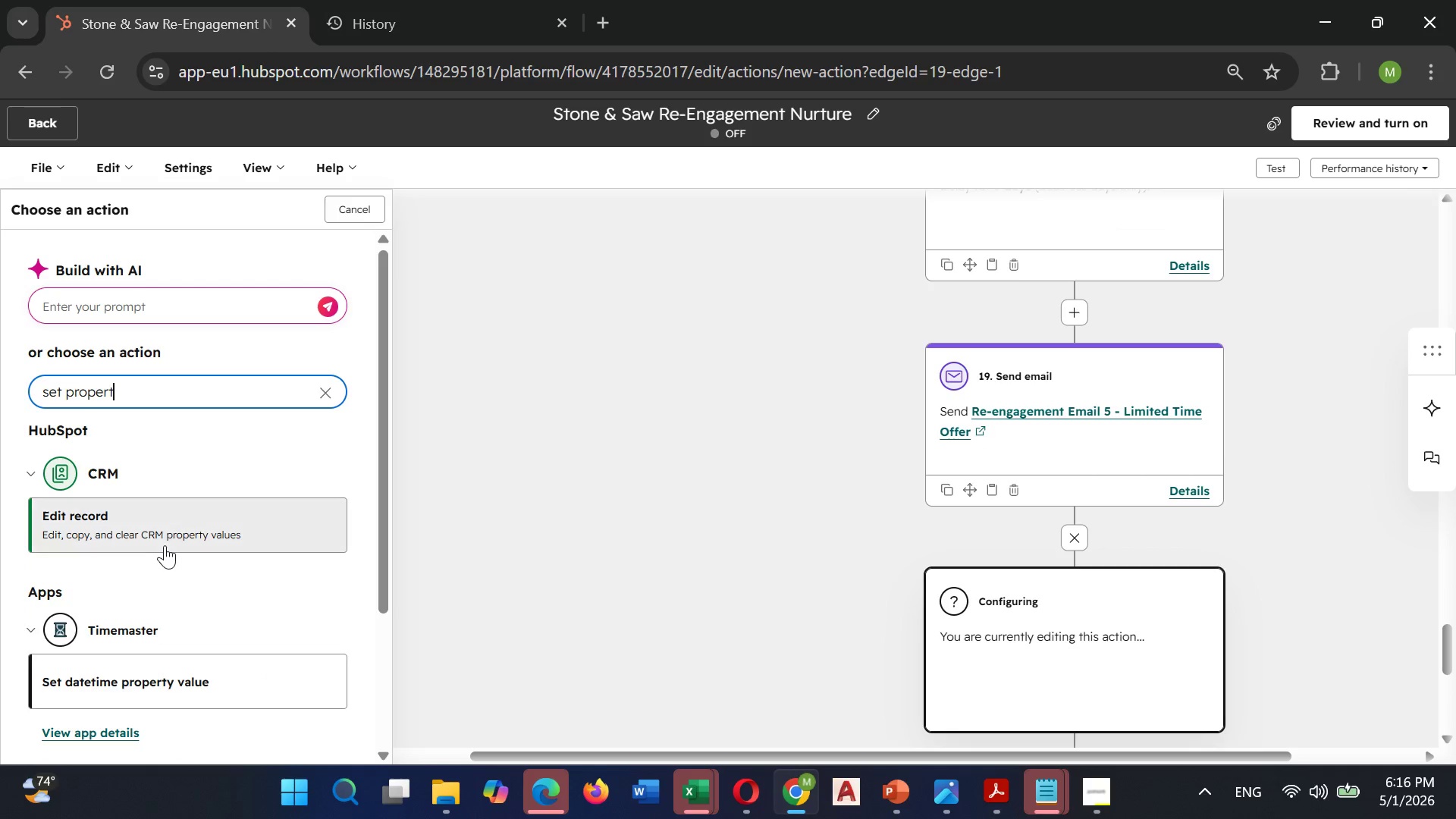 
left_click([165, 538])
 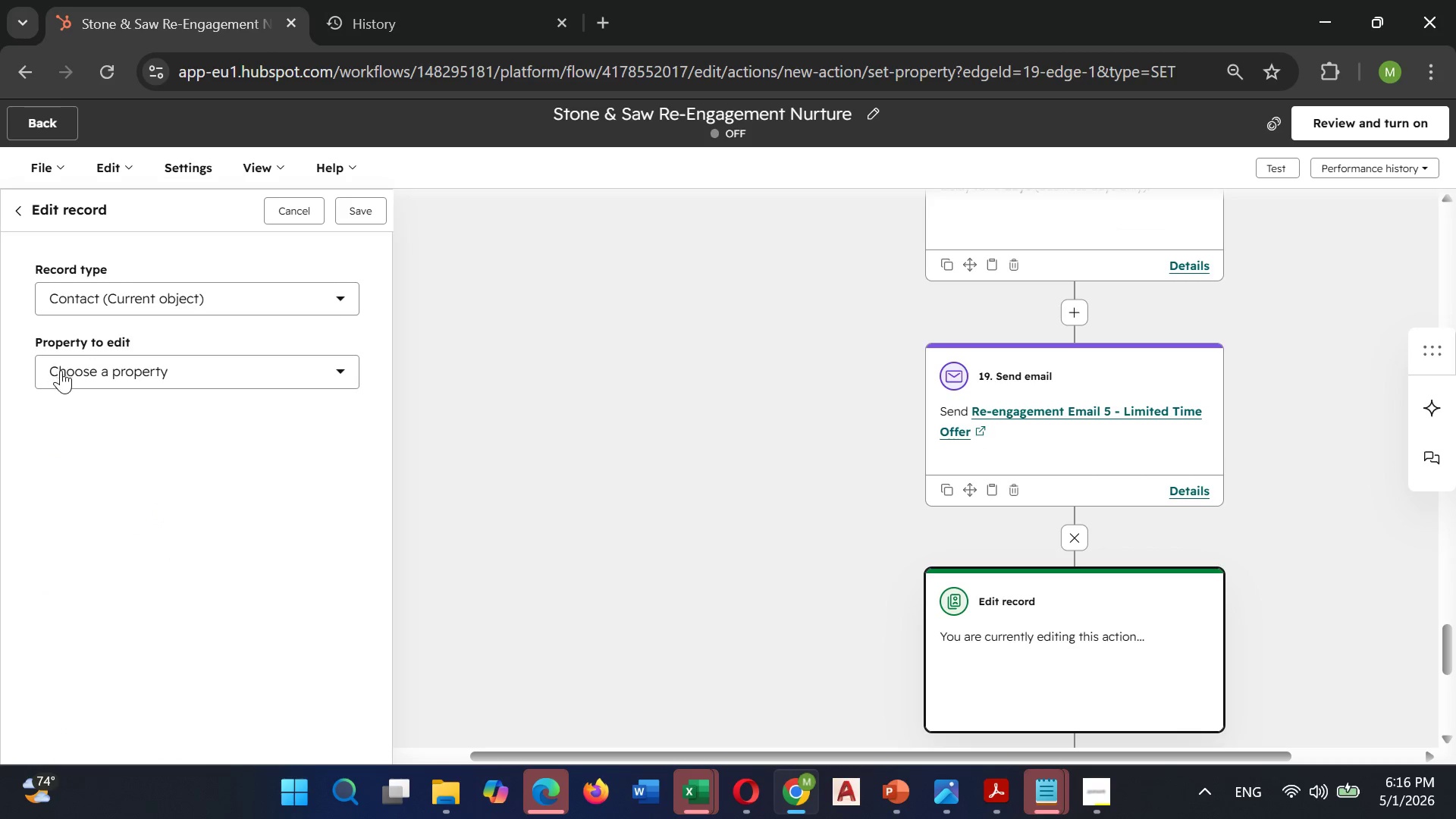 
left_click([89, 373])
 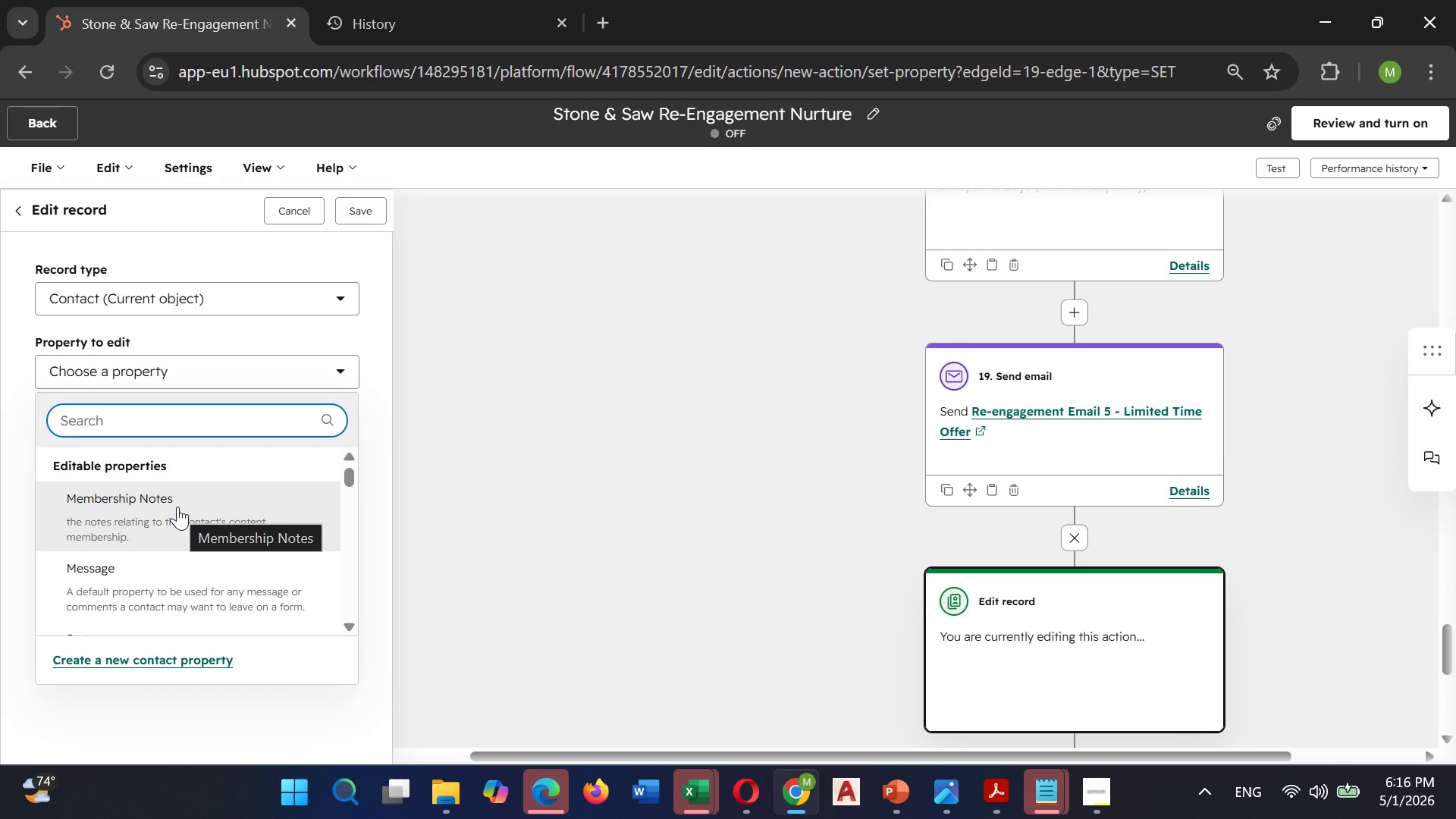 
type(Re-en)
 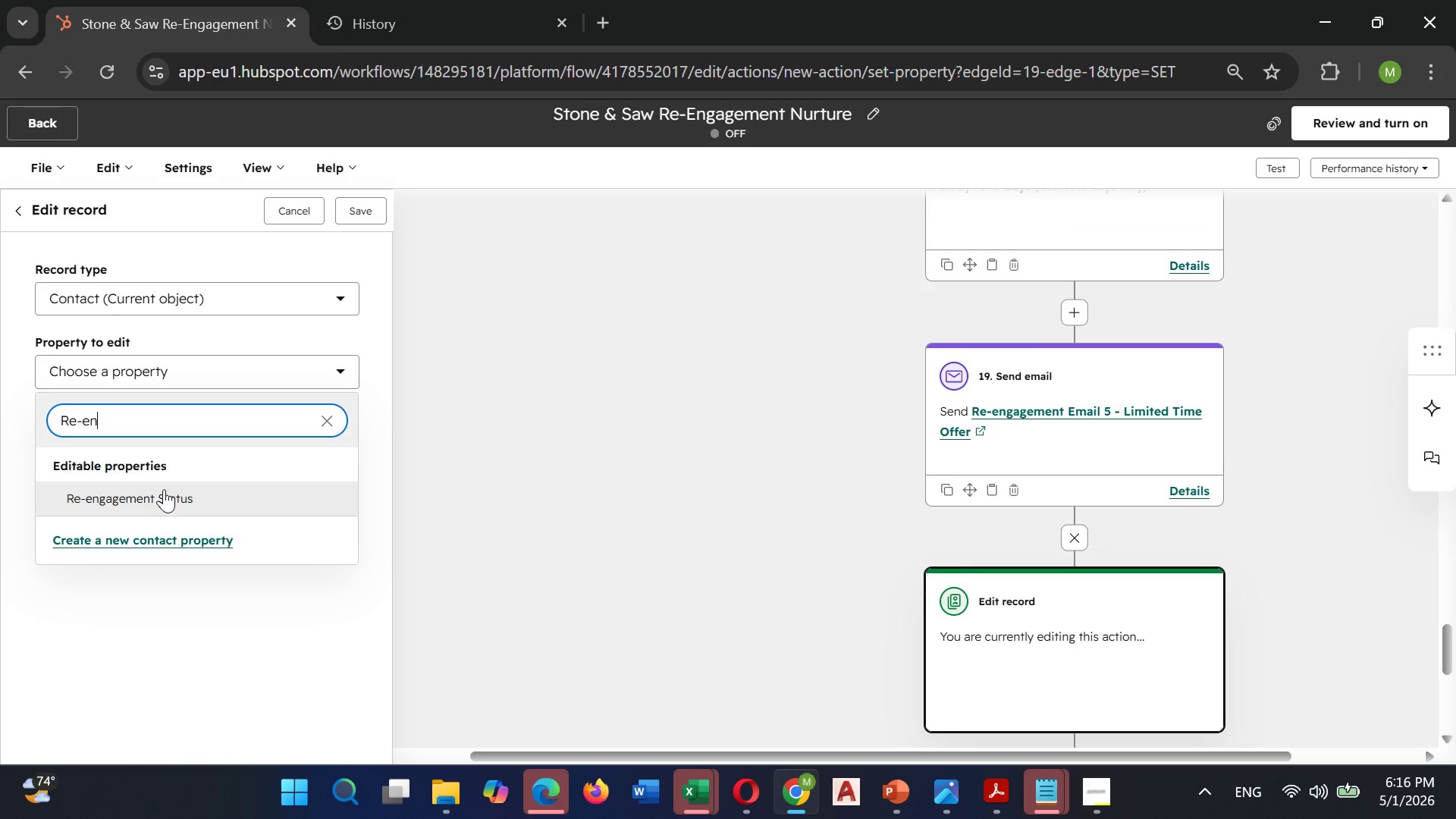 
left_click([163, 488])
 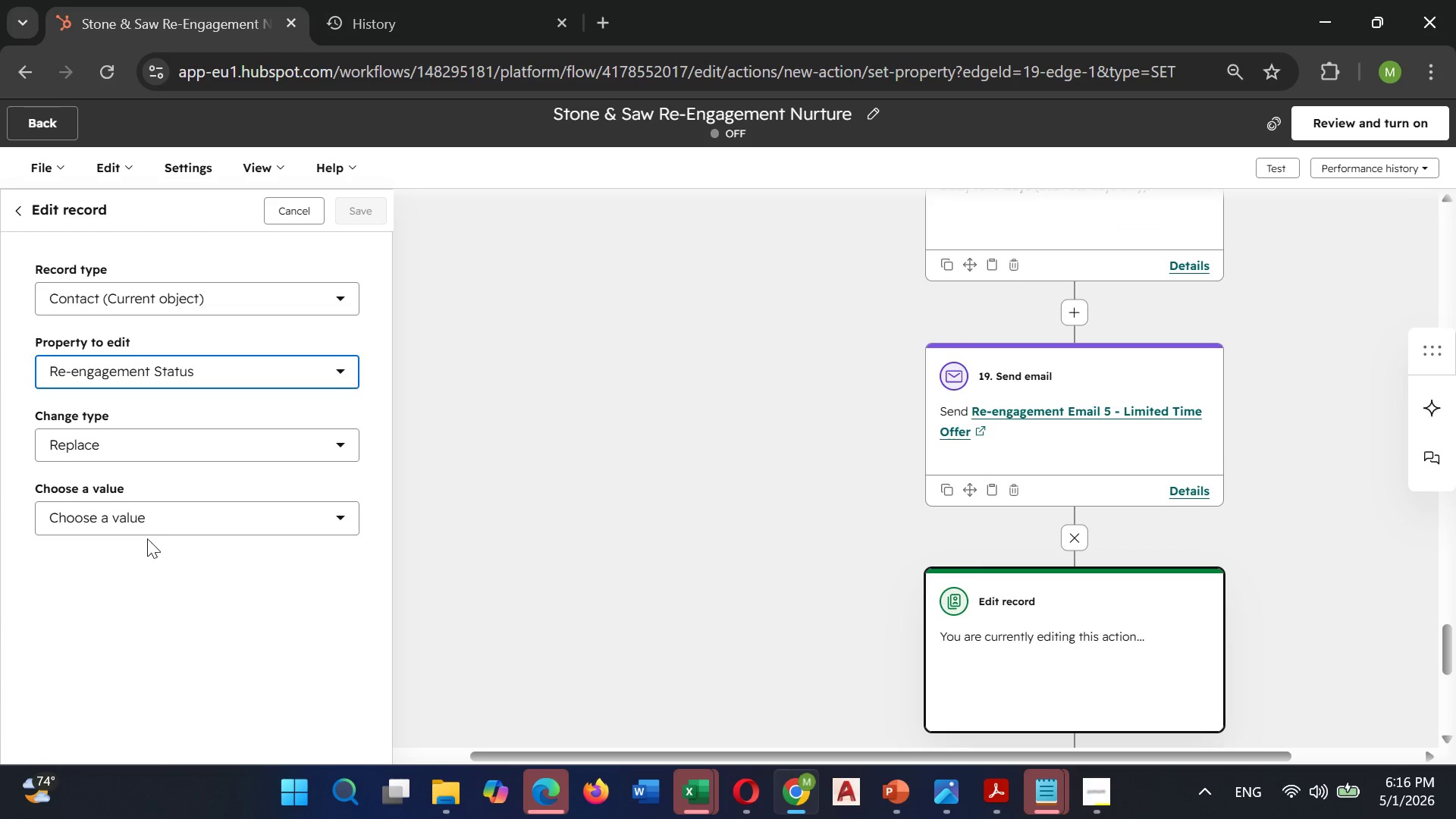 
left_click([151, 520])
 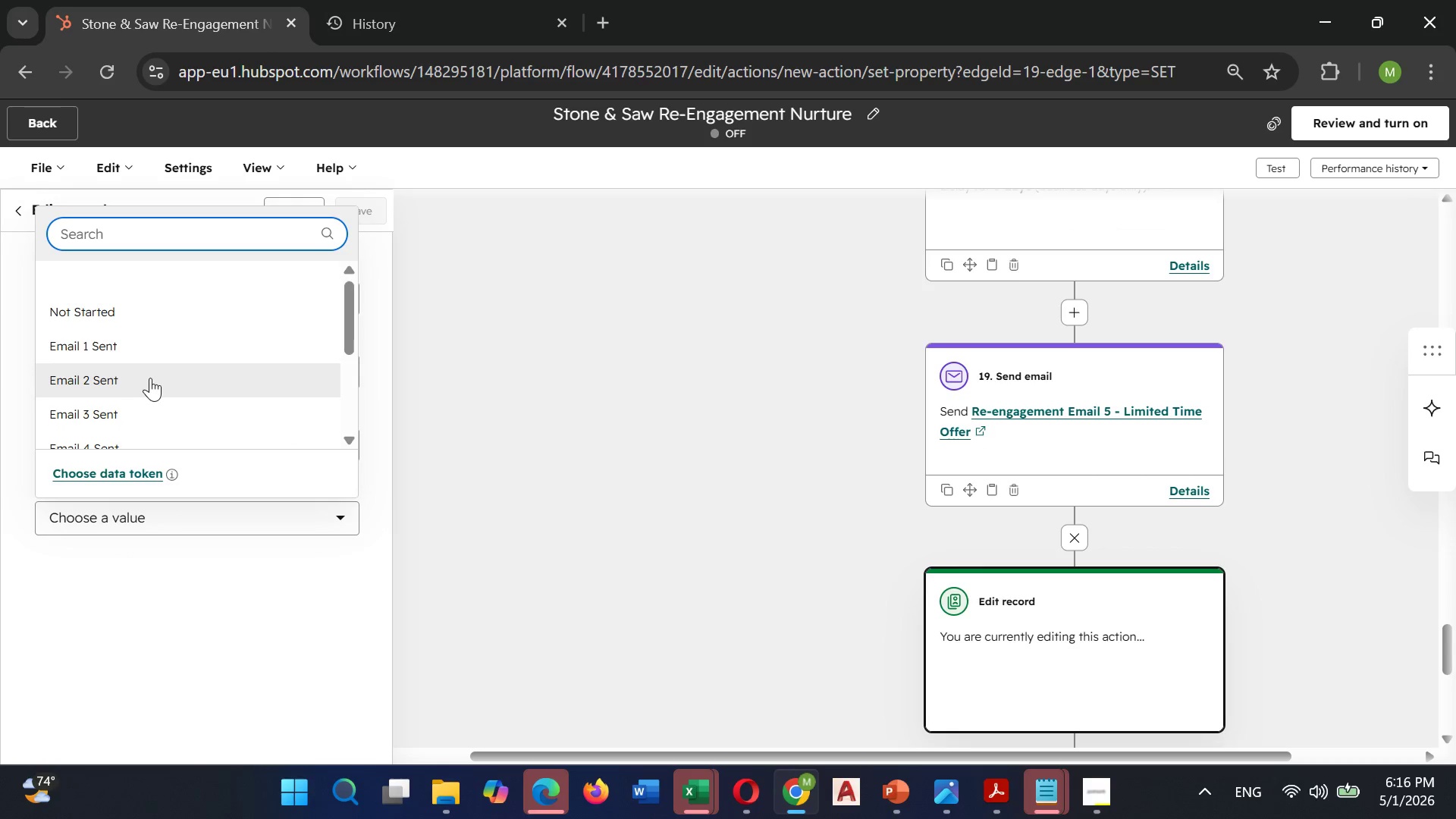 
scroll: coordinate [148, 379], scroll_direction: down, amount: 1.0
 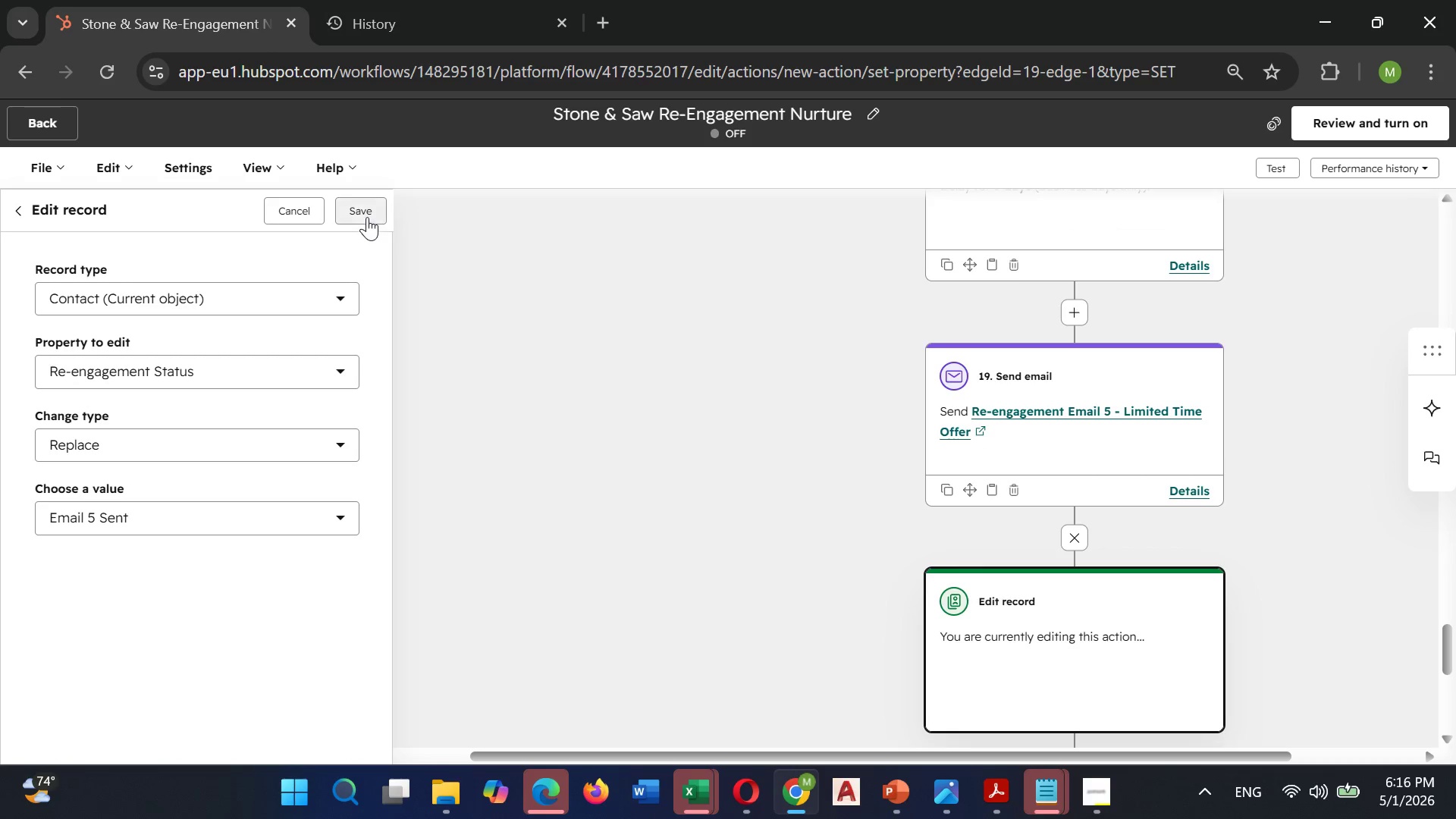 
left_click([367, 217])
 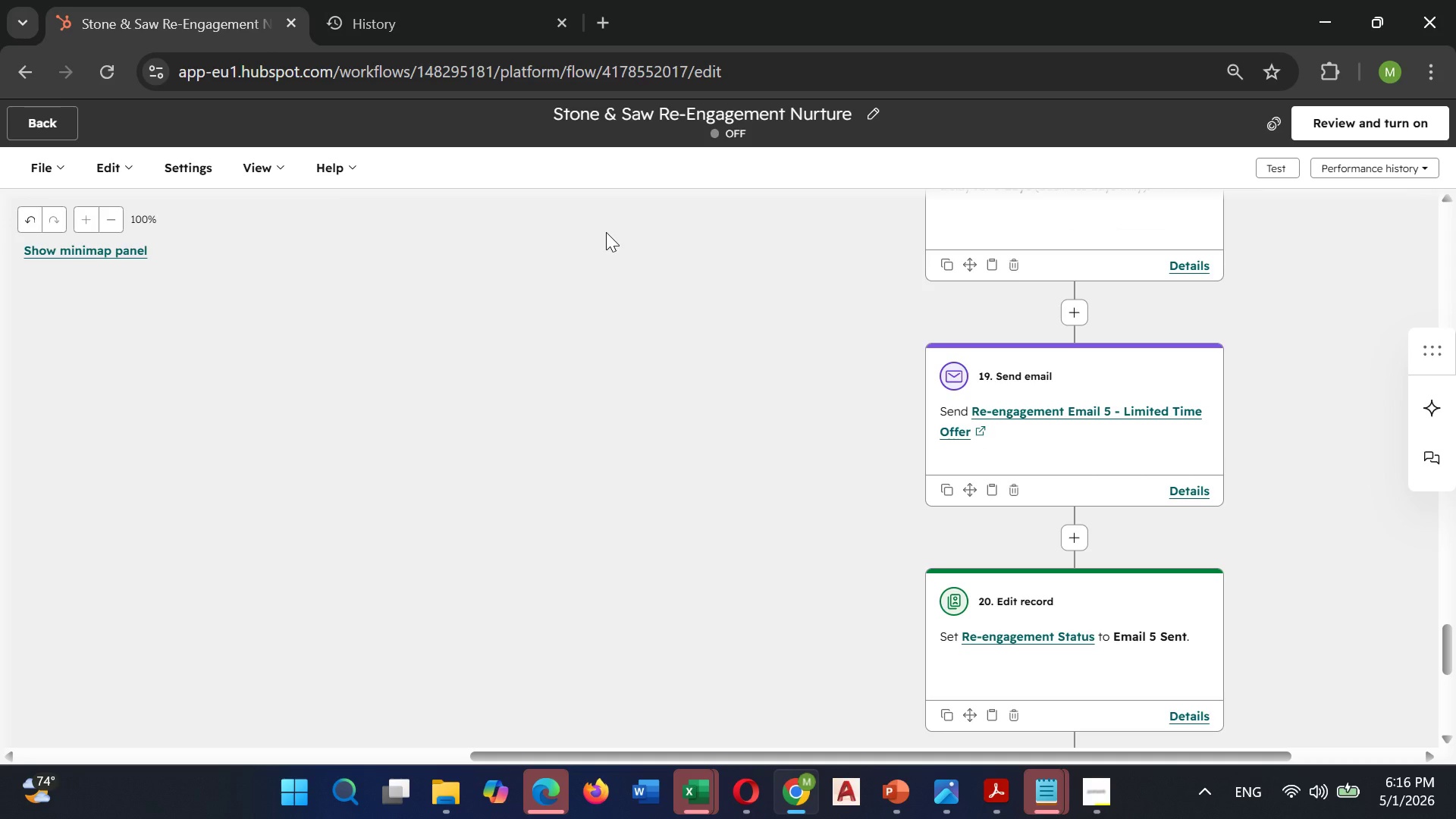 
wait(12.23)
 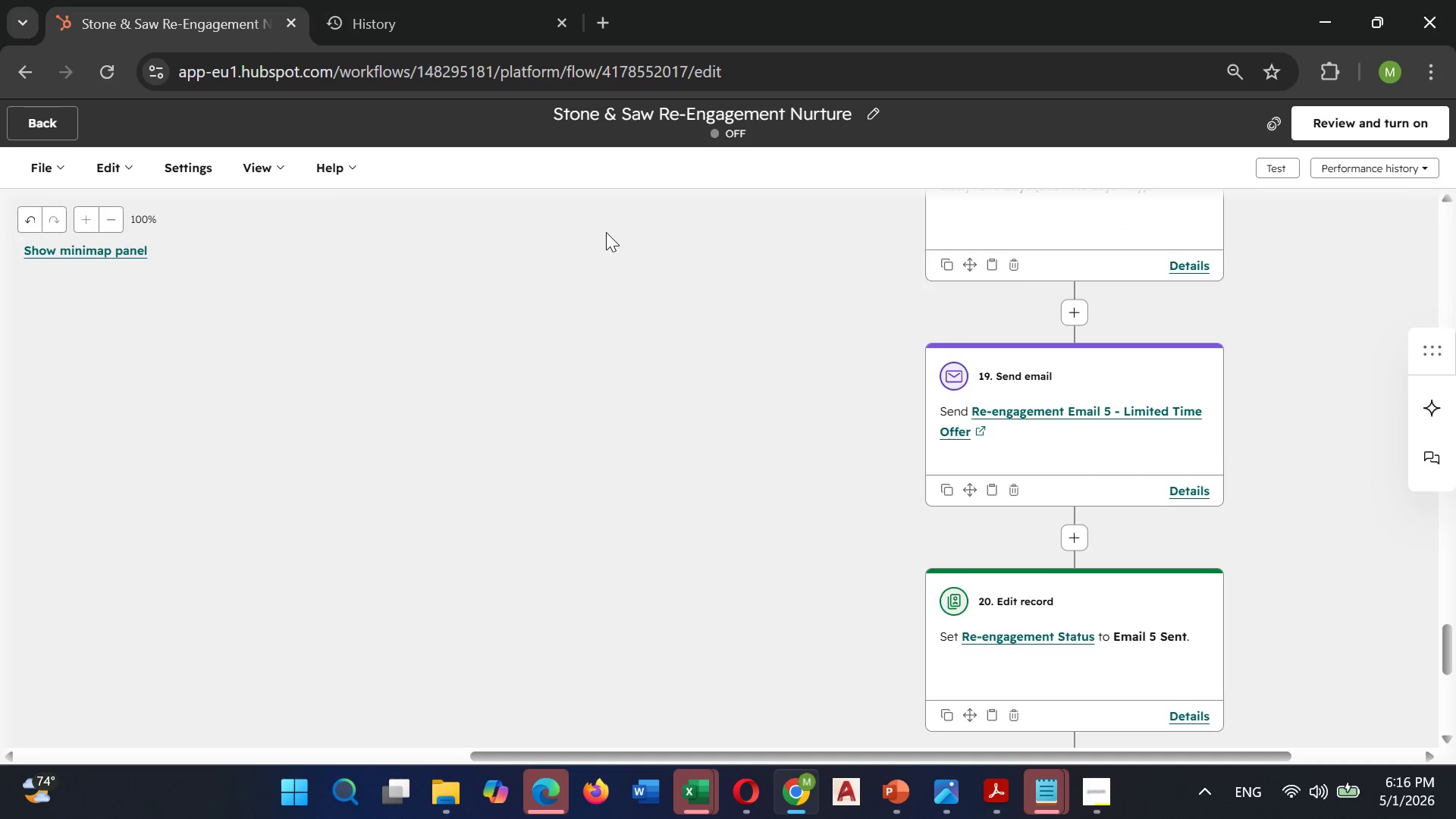 
scroll: coordinate [1083, 350], scroll_direction: down, amount: 3.0
 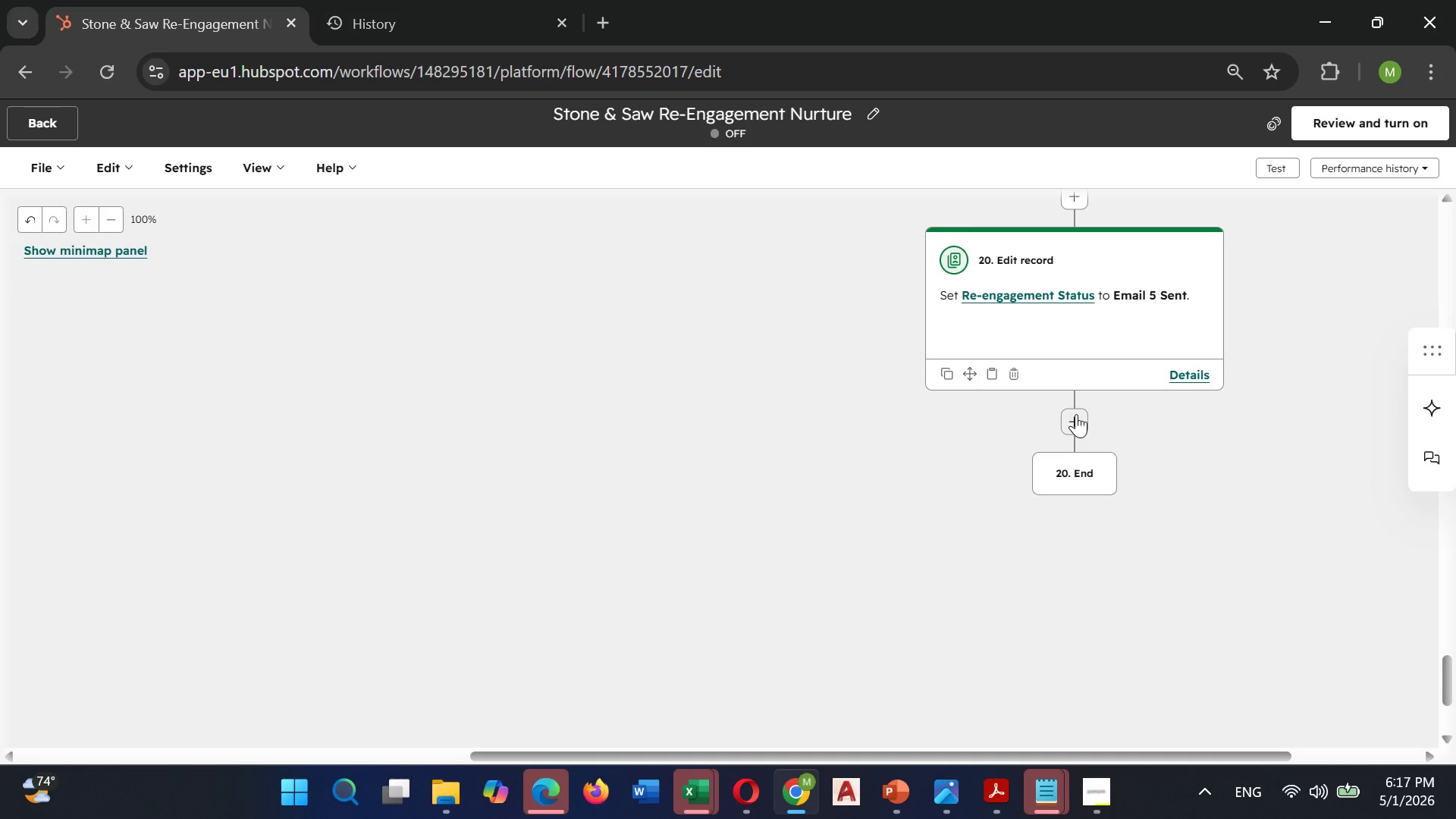 
wait(9.03)
 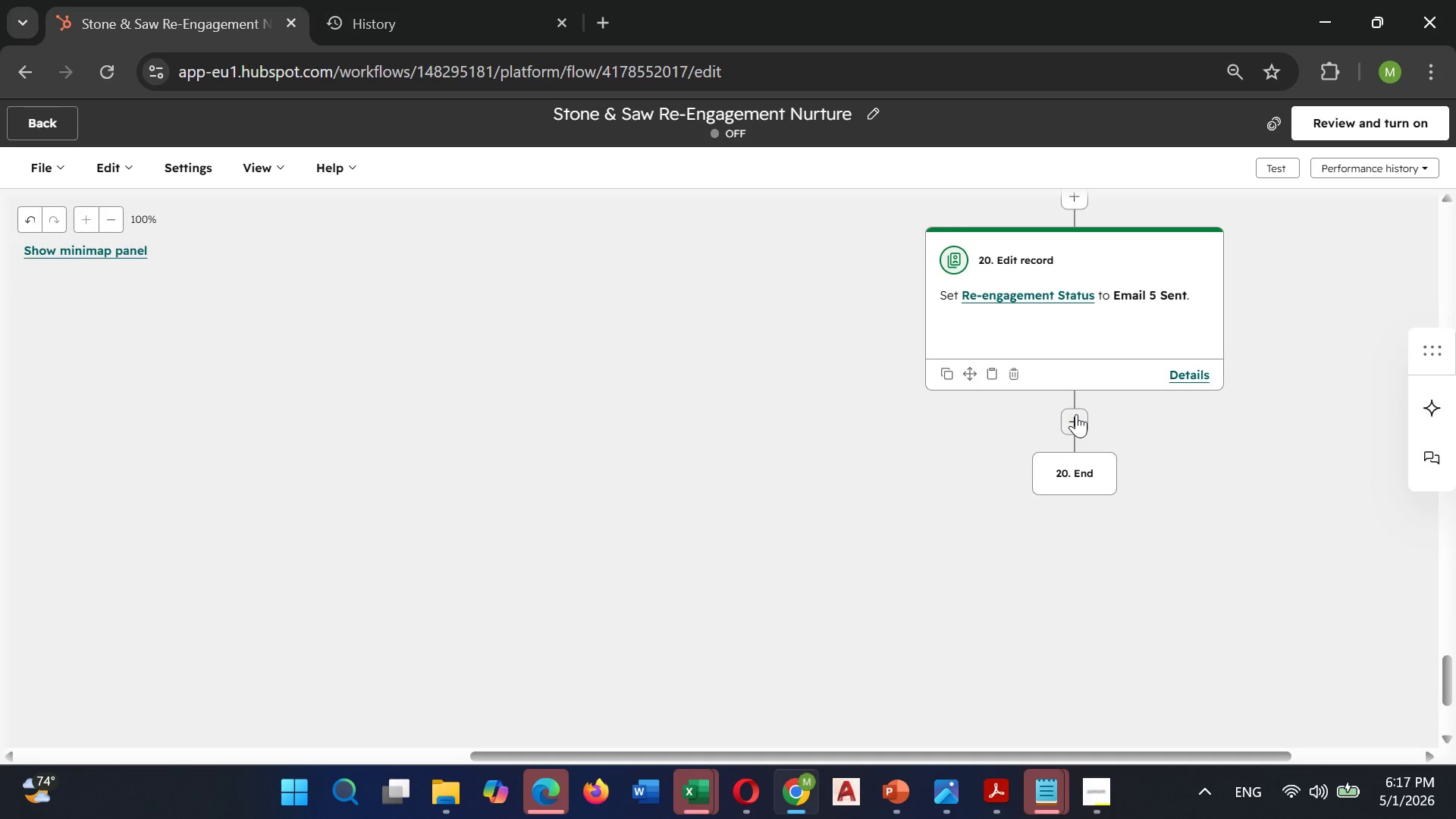 
left_click([1076, 414])
 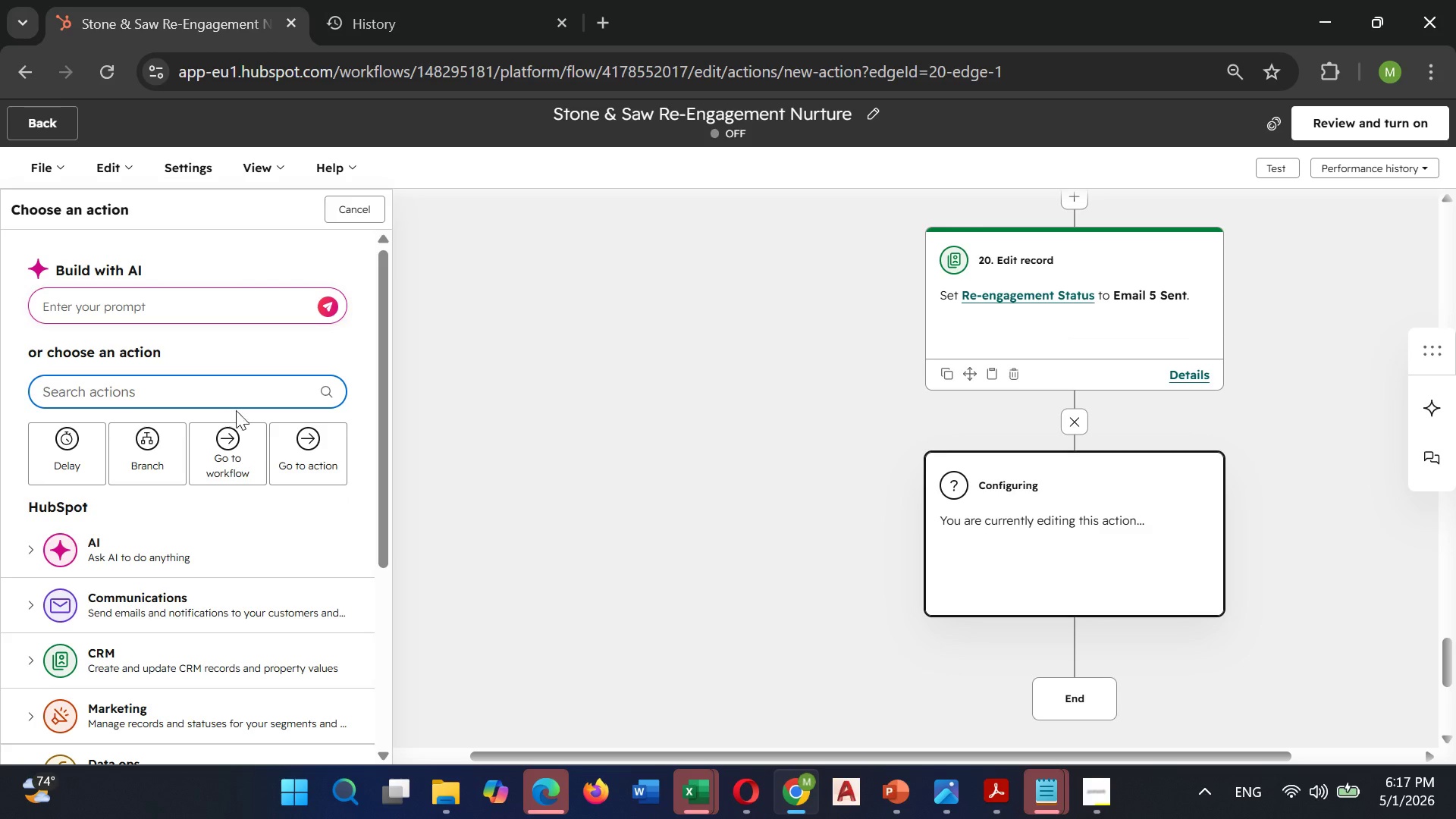 
left_click([150, 437])
 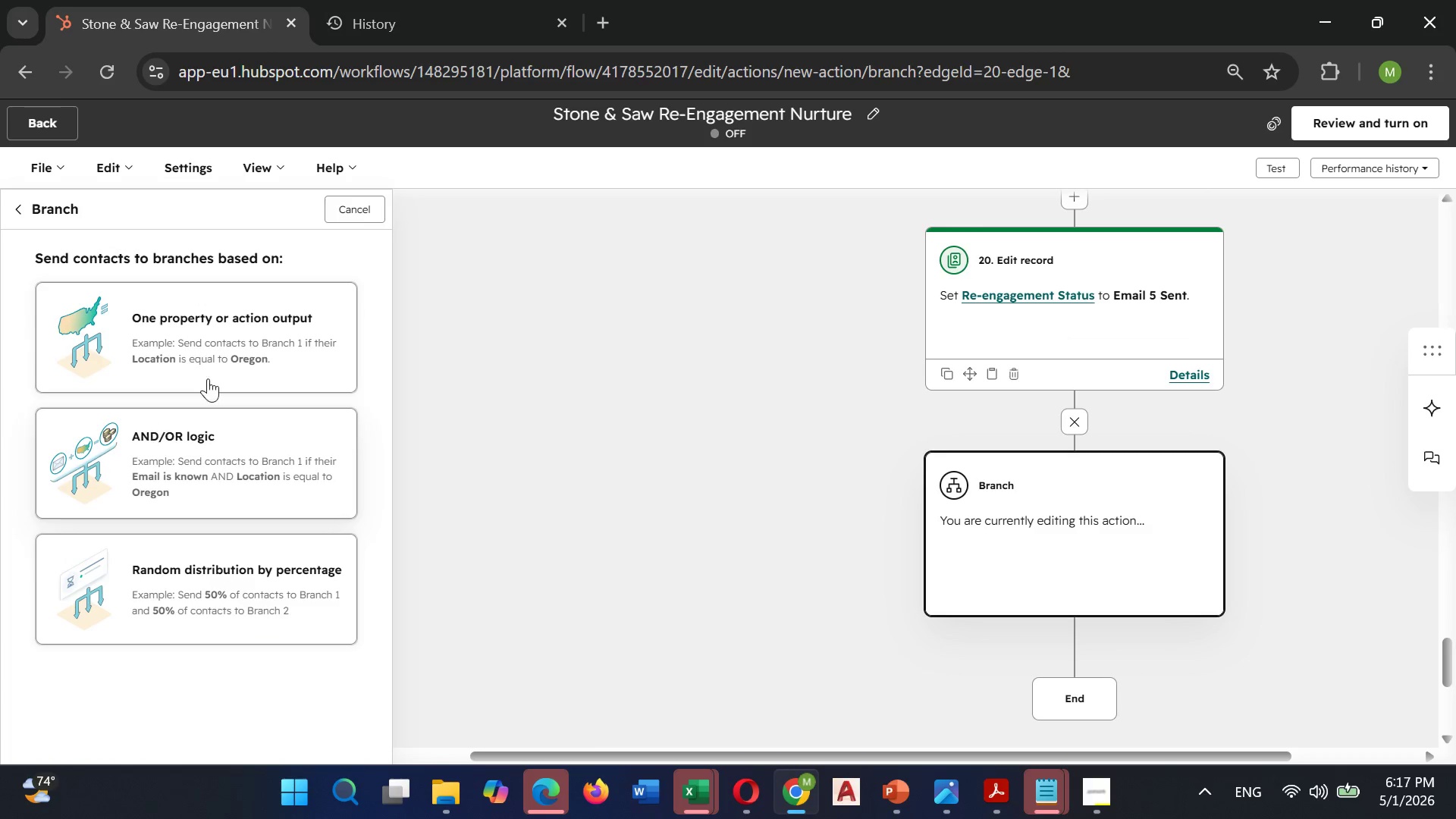 
left_click([266, 319])
 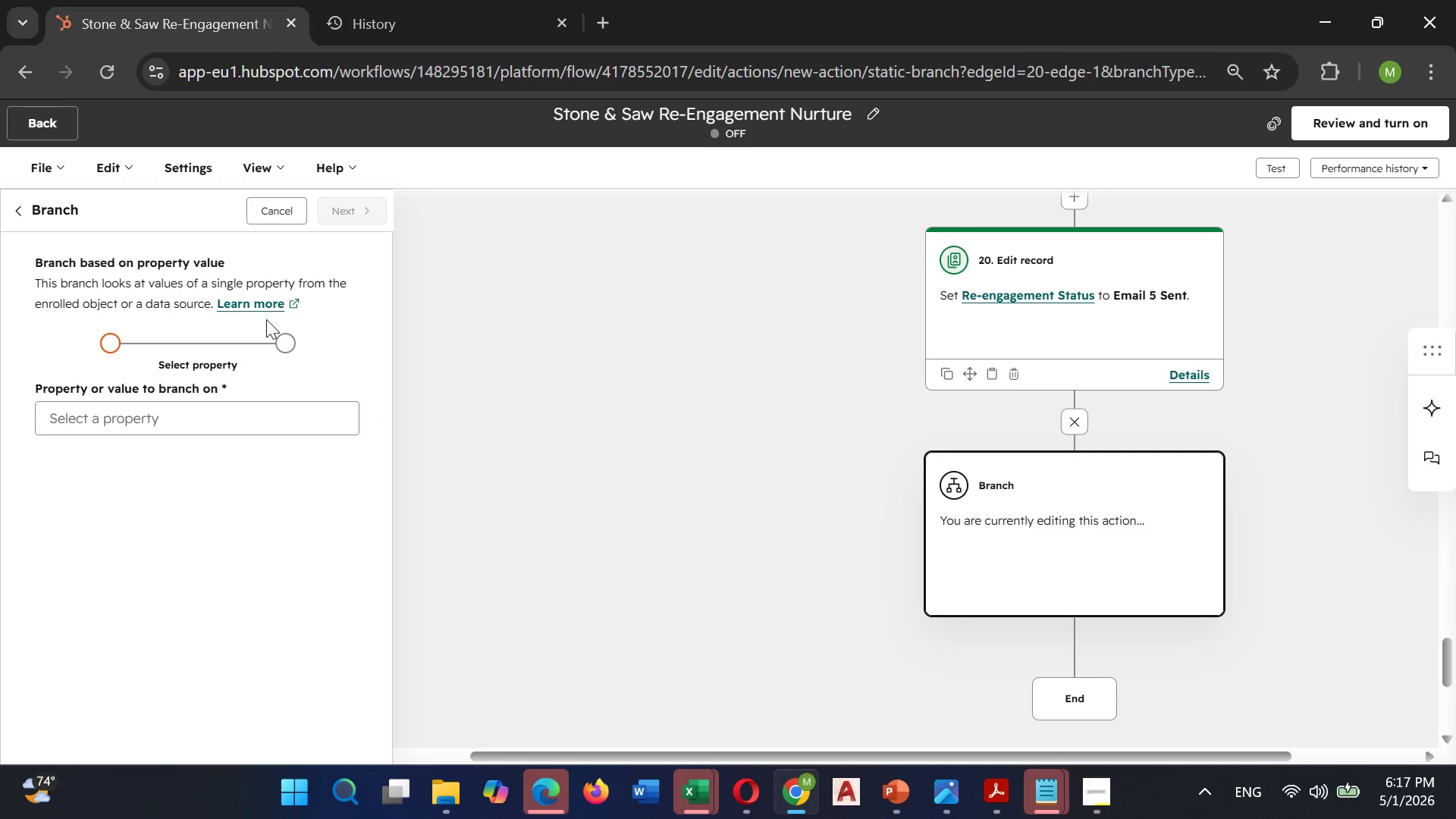 
left_click([199, 417])
 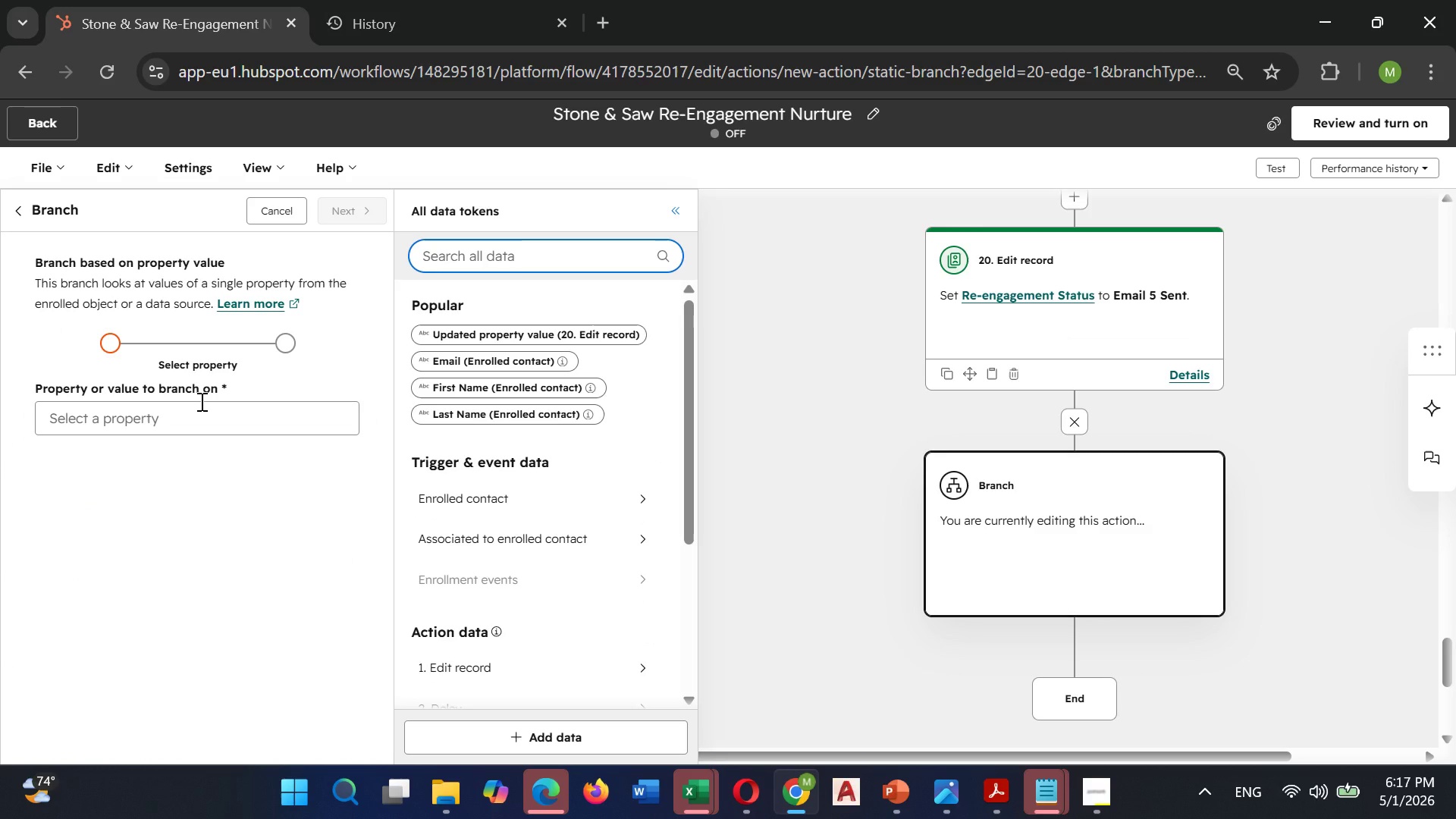 
type(Re-eng)
 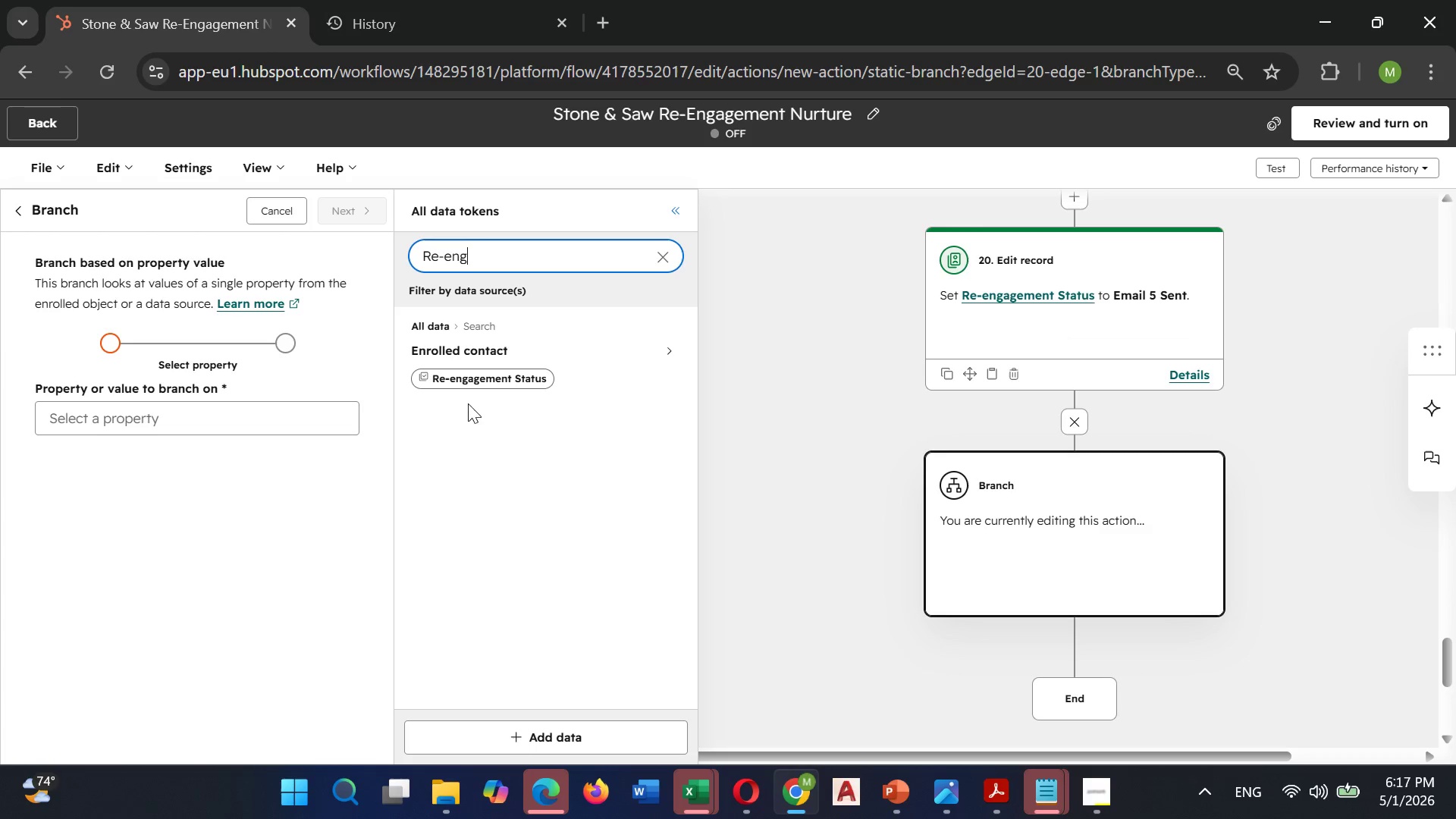 
left_click([482, 384])
 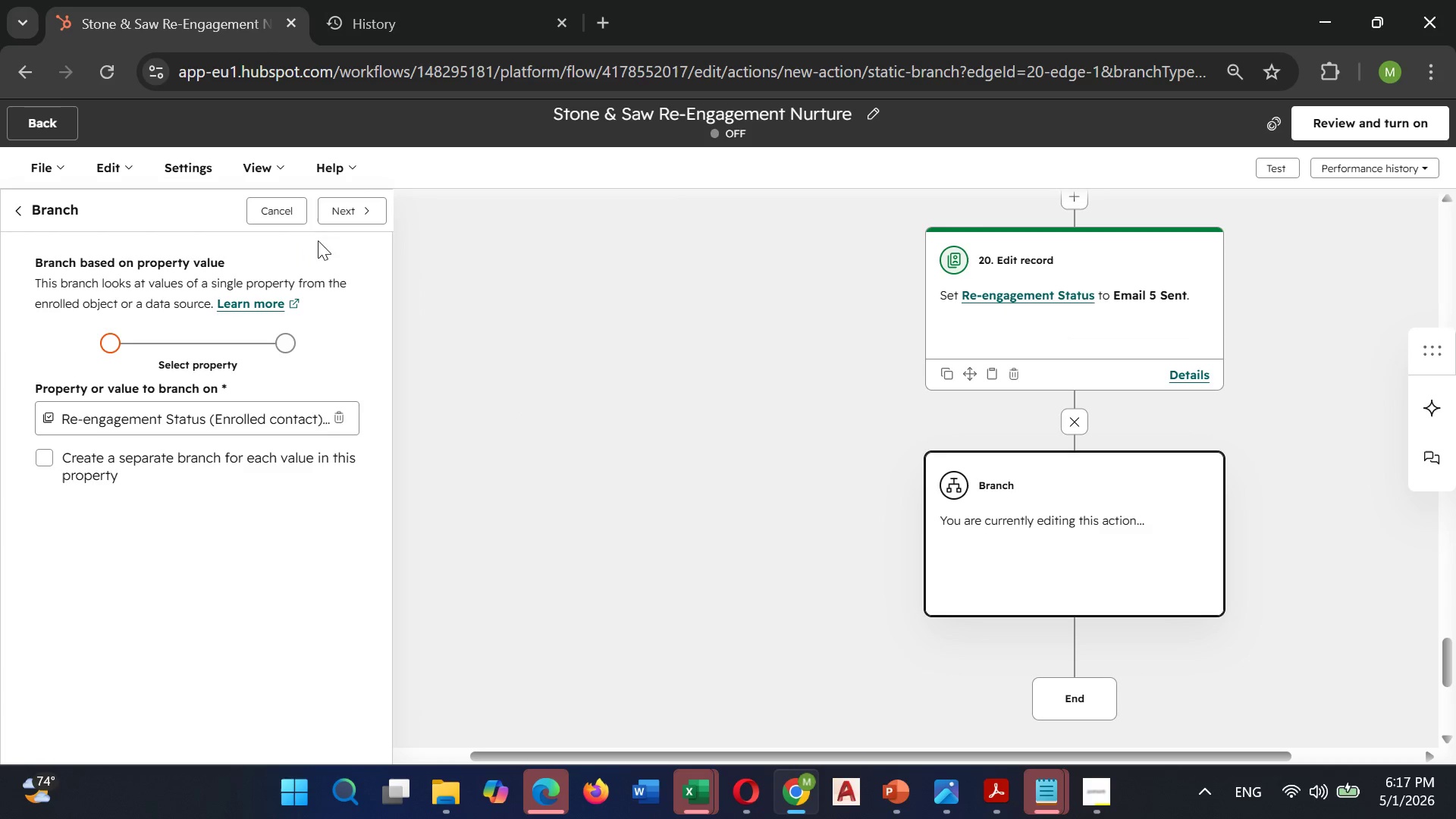 
left_click([355, 211])
 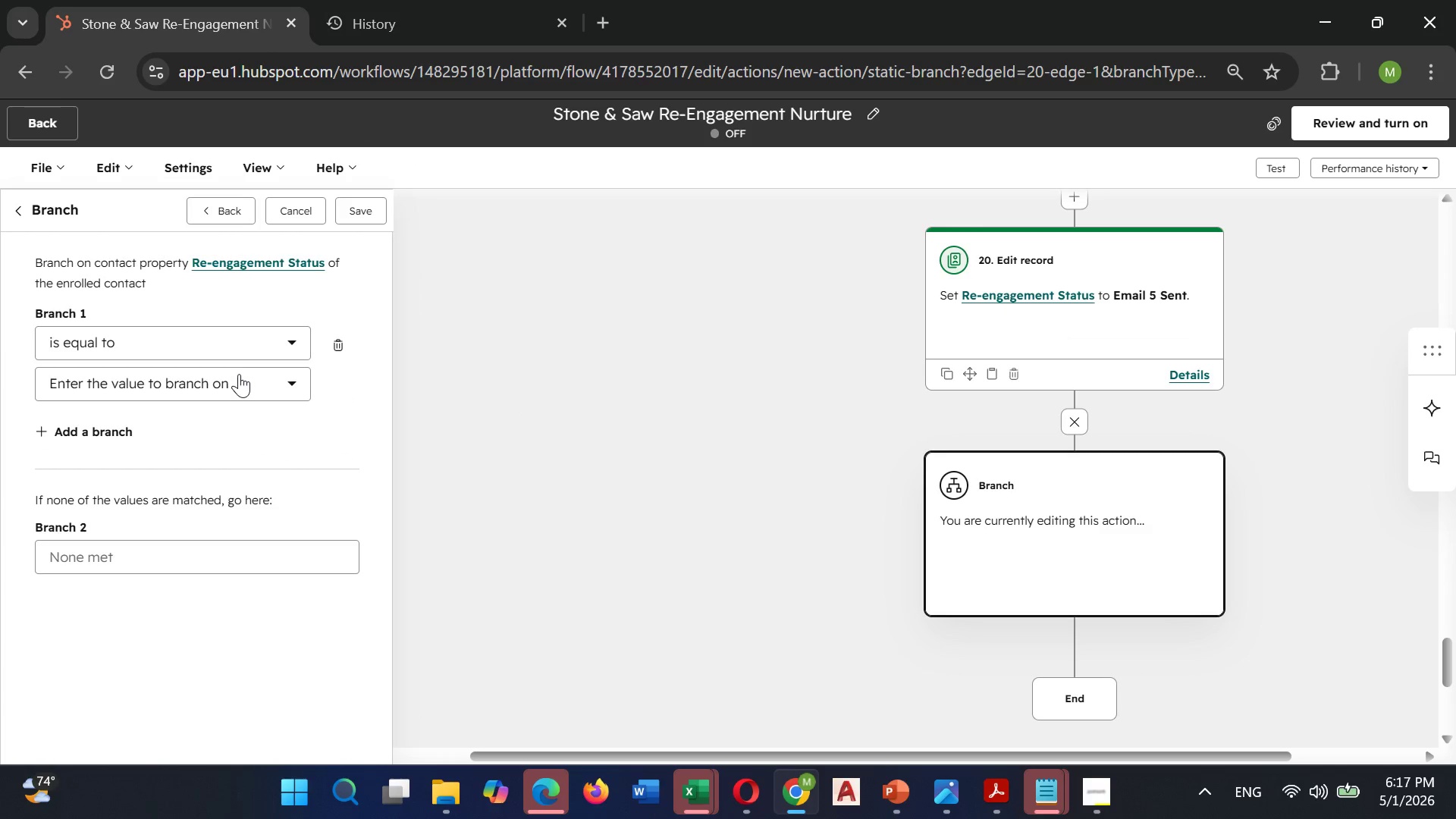 
left_click([239, 374])
 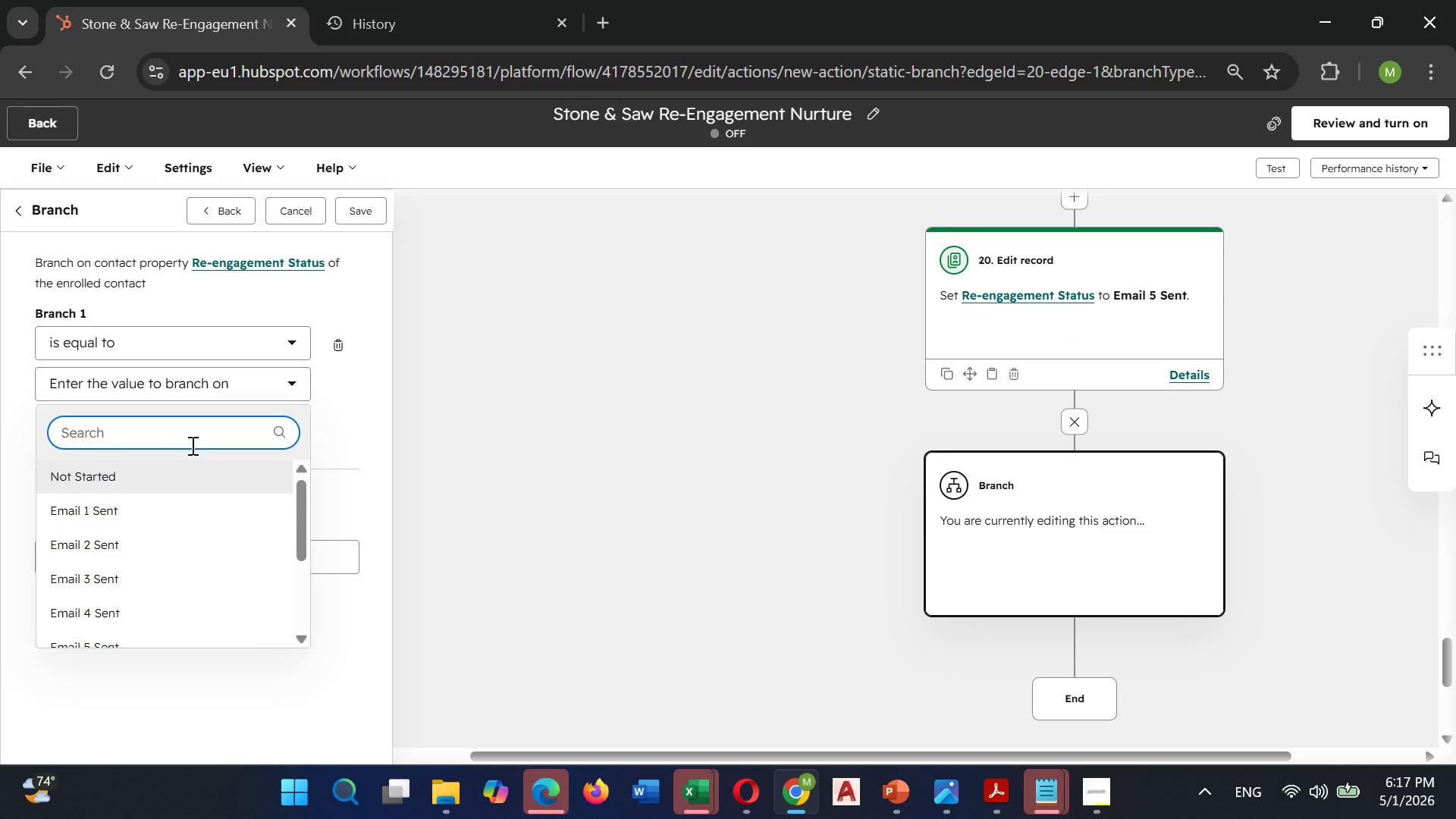 
wait(8.94)
 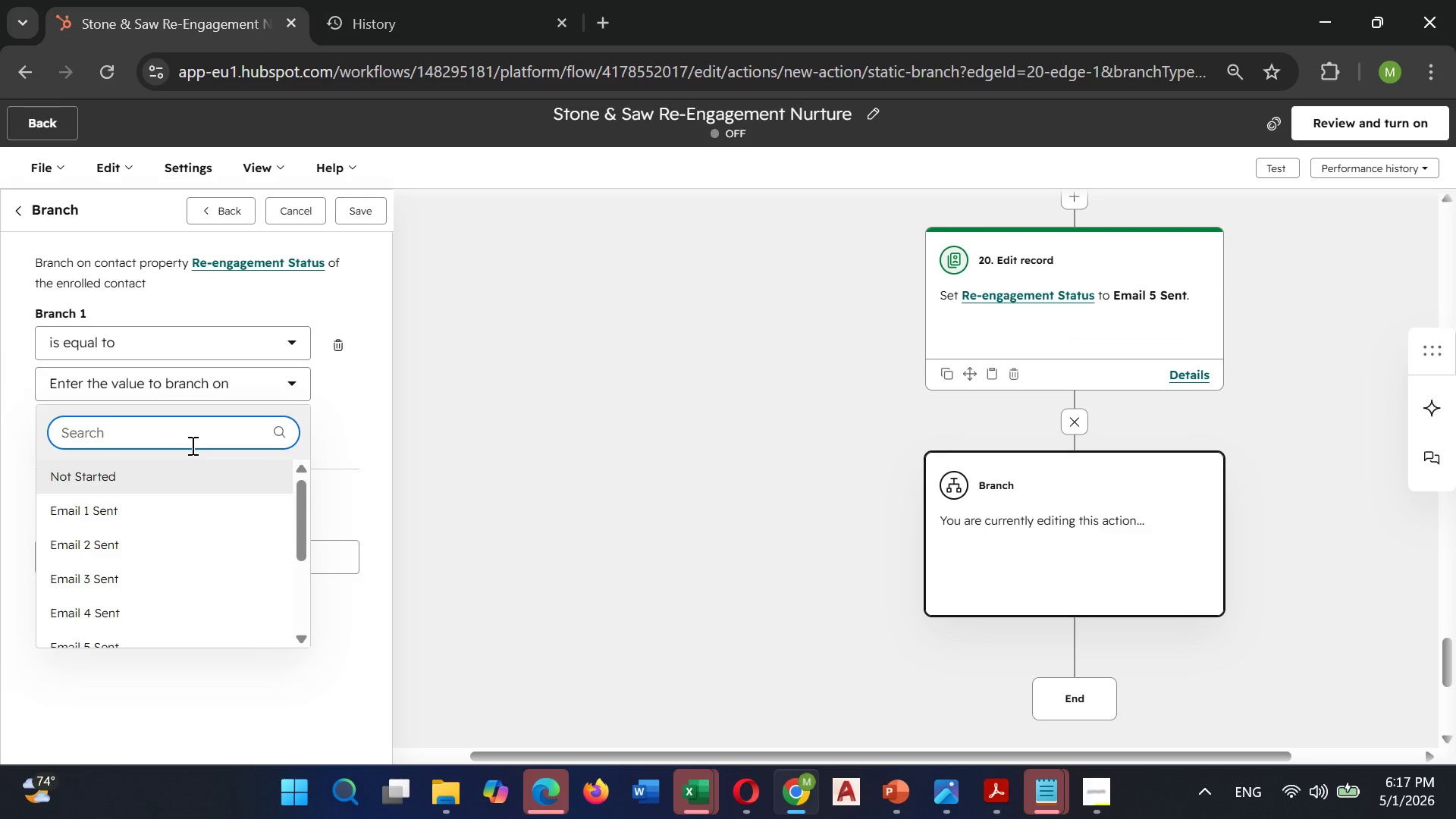 
scroll: coordinate [167, 508], scroll_direction: down, amount: 1.0
 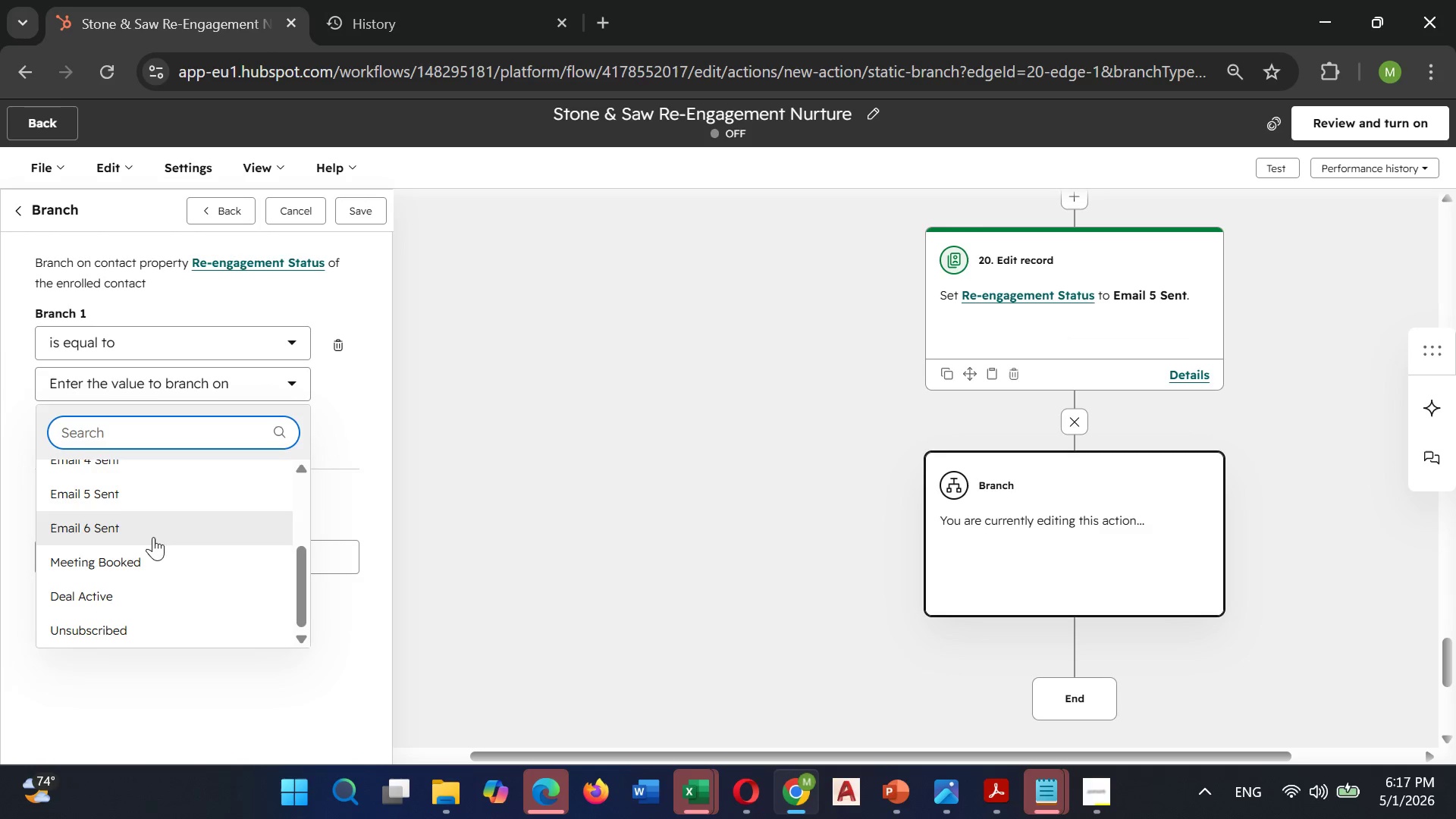 
left_click([145, 553])
 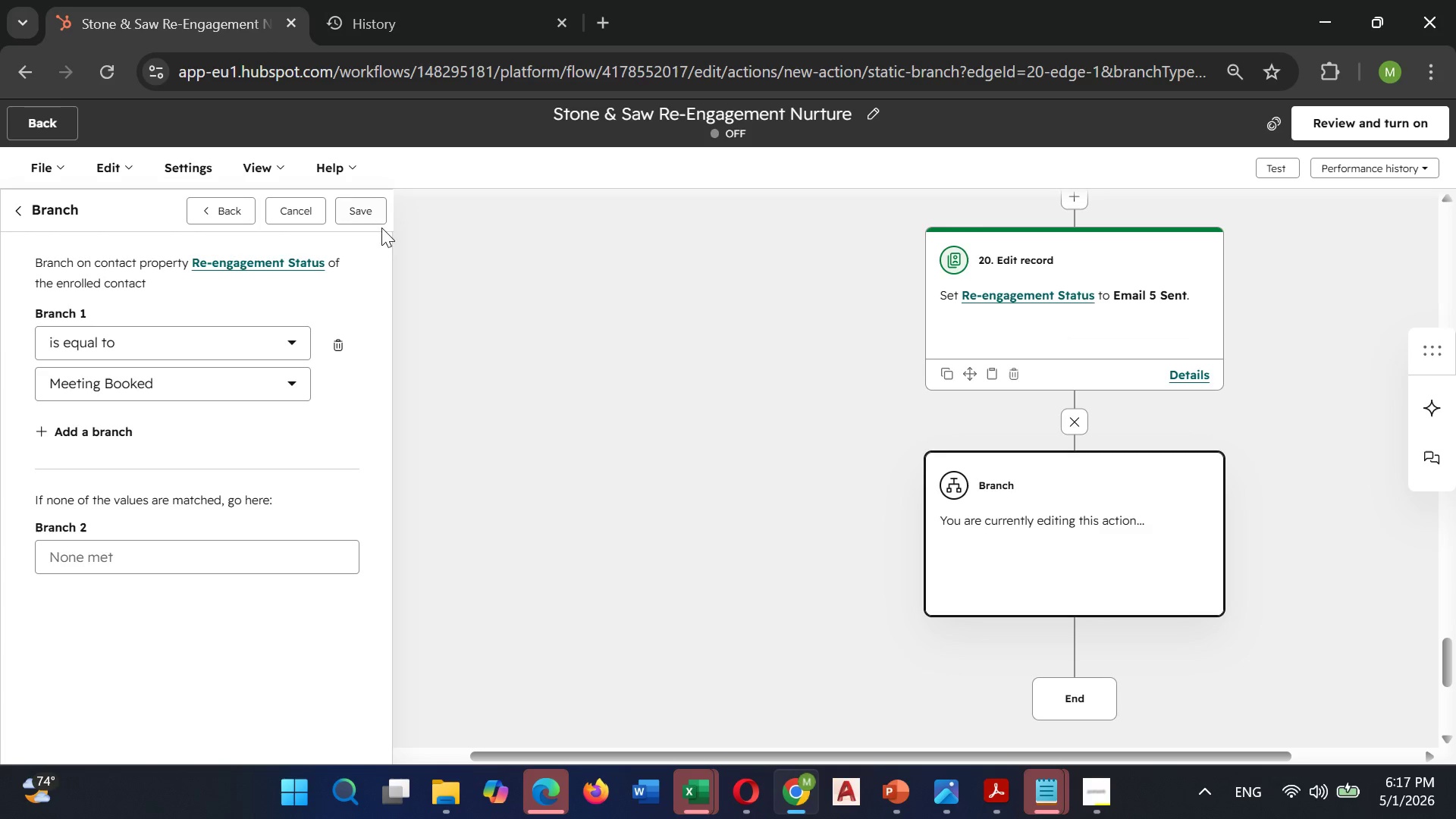 
left_click([362, 211])
 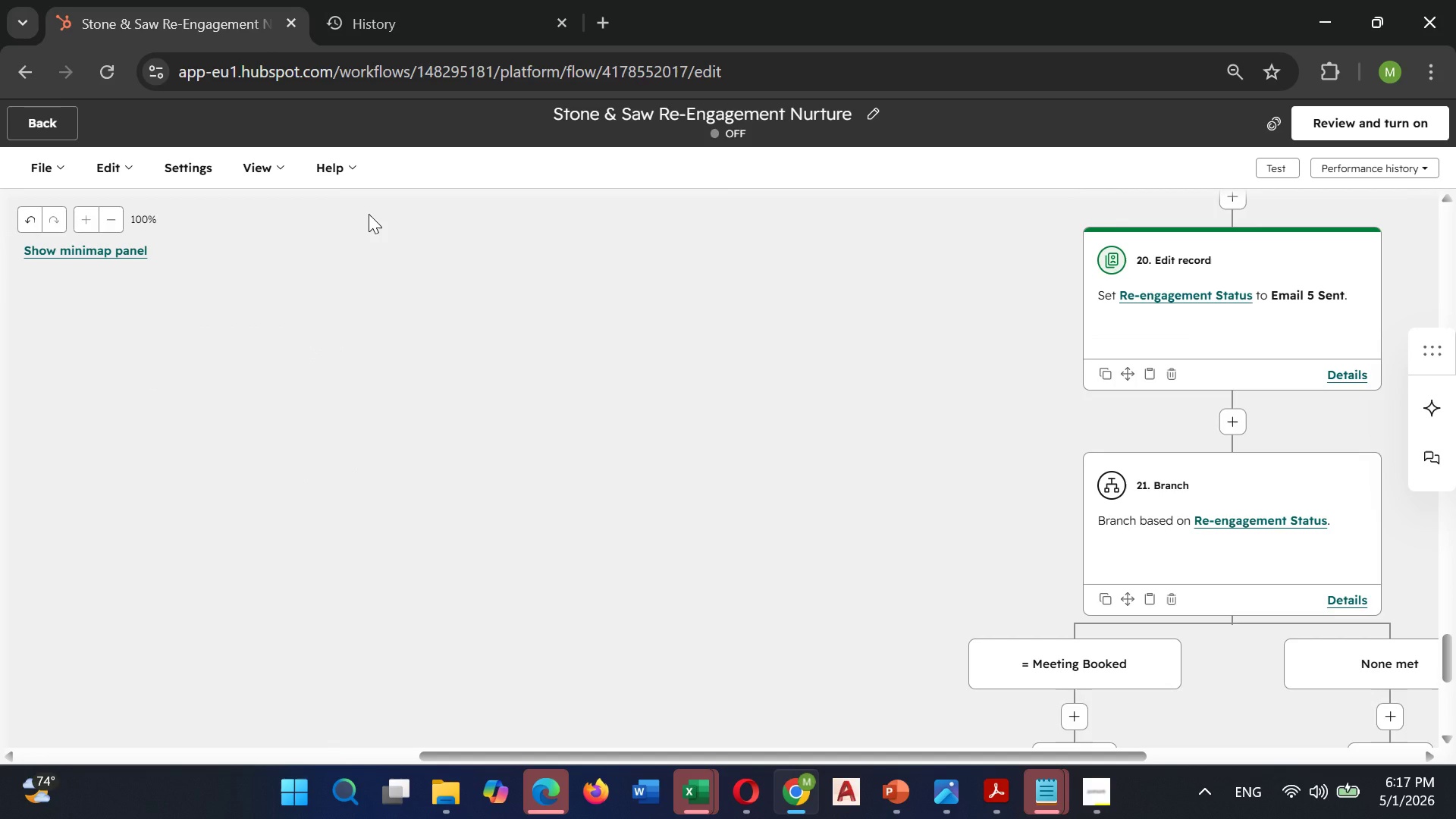 
wait(6.94)
 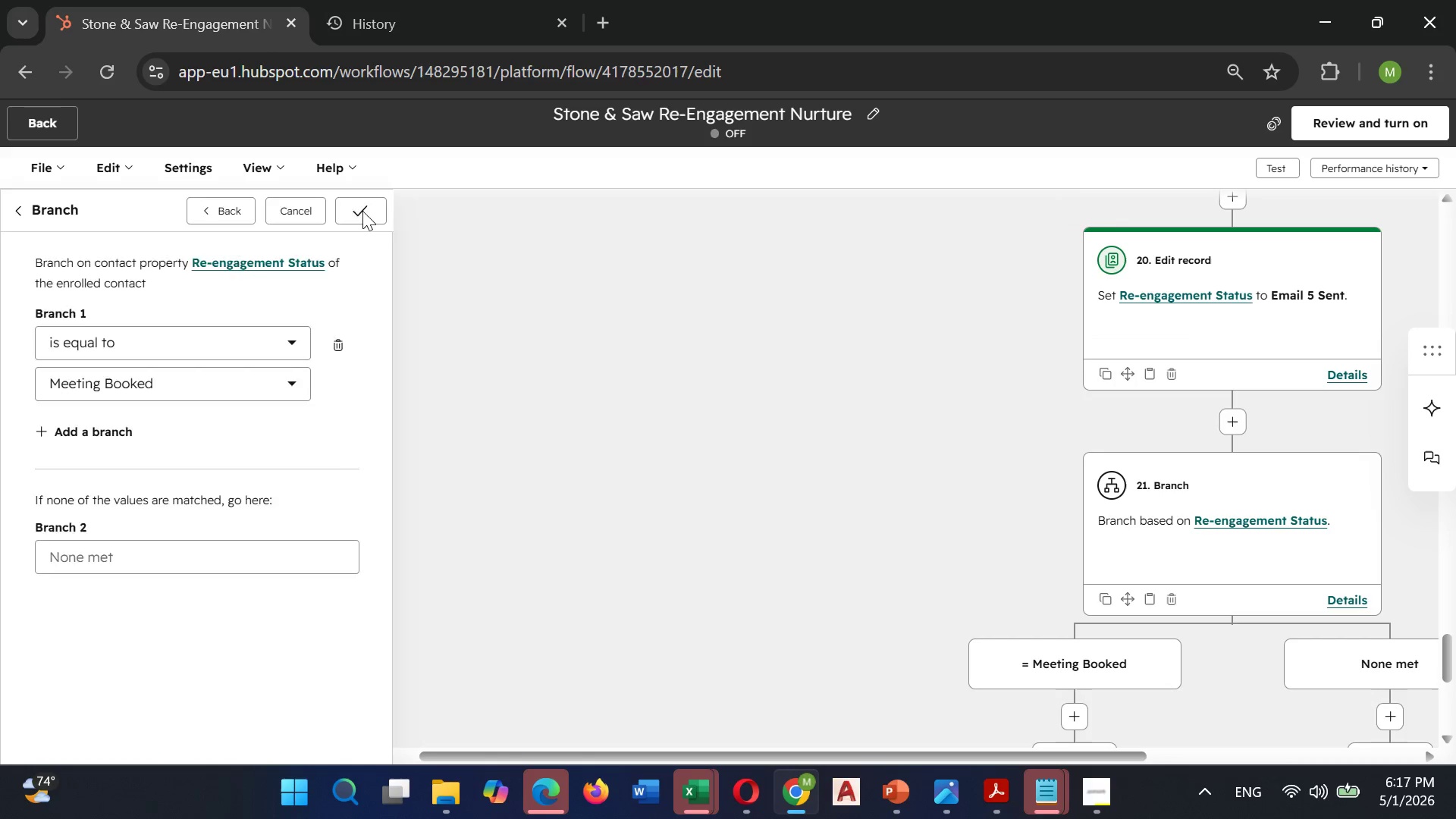 
scroll: coordinate [720, 316], scroll_direction: down, amount: 3.0
 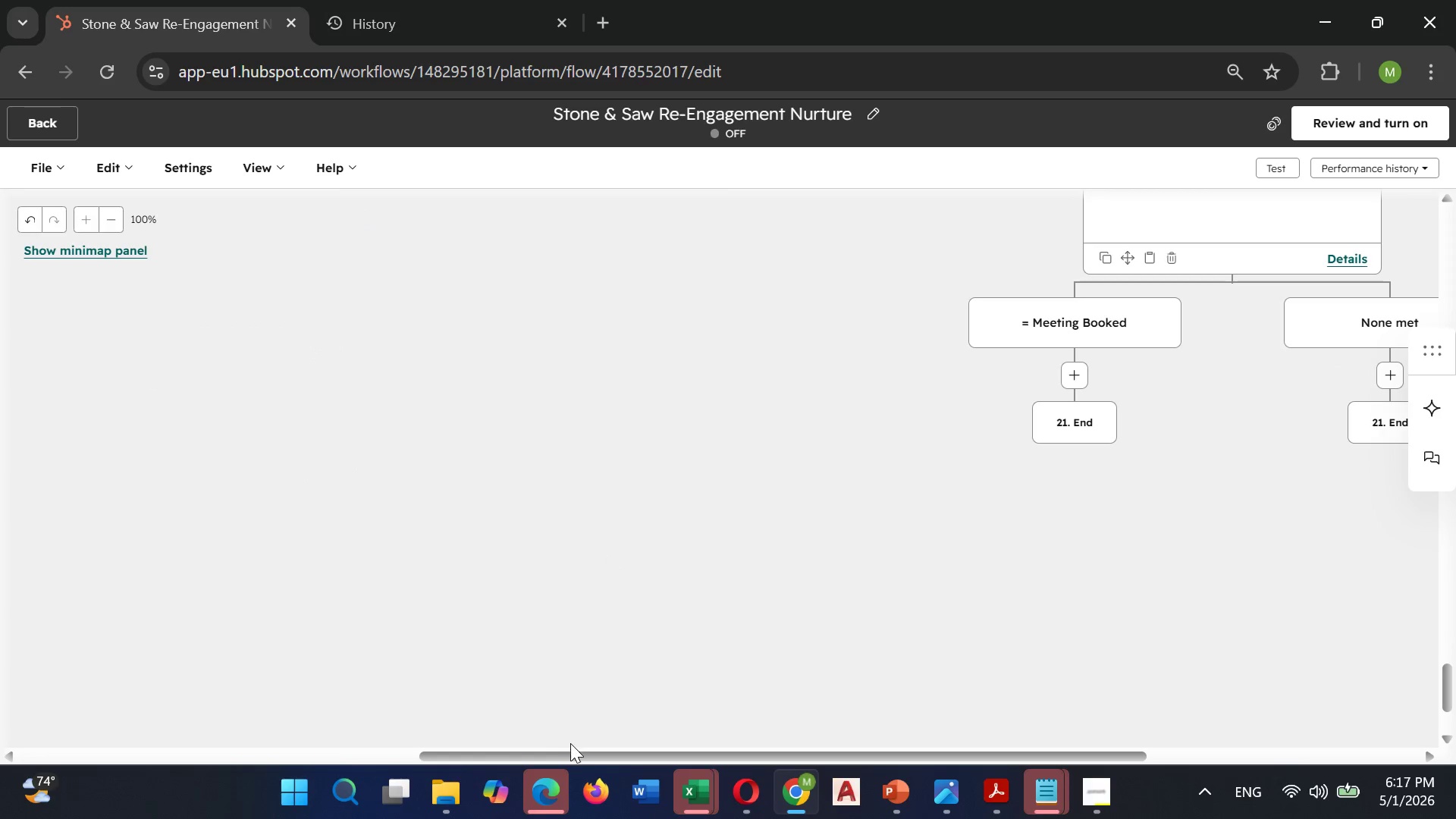 
left_click_drag(start_coordinate=[570, 743], to_coordinate=[803, 774])
 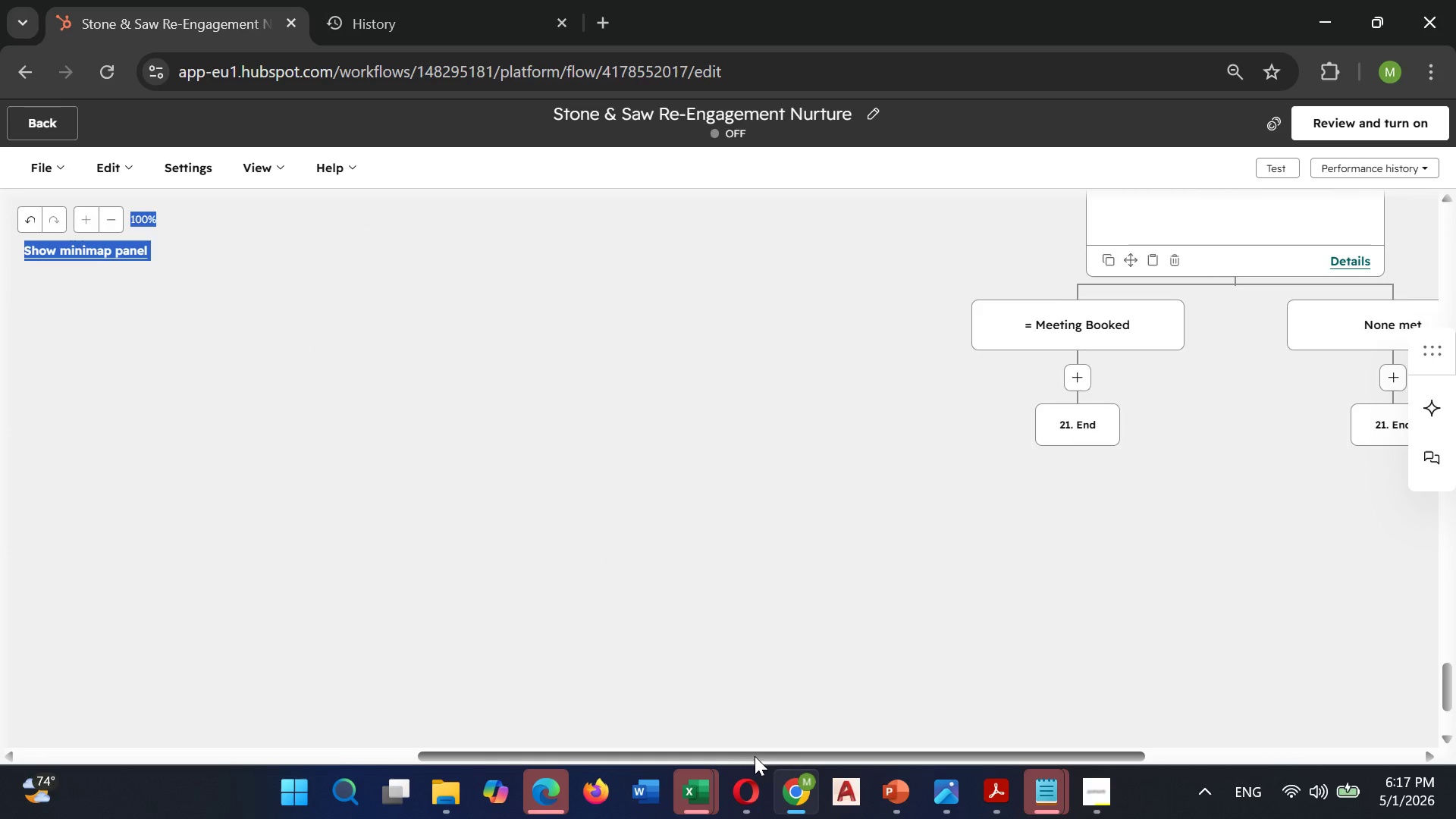 
left_click_drag(start_coordinate=[754, 756], to_coordinate=[1048, 790])
 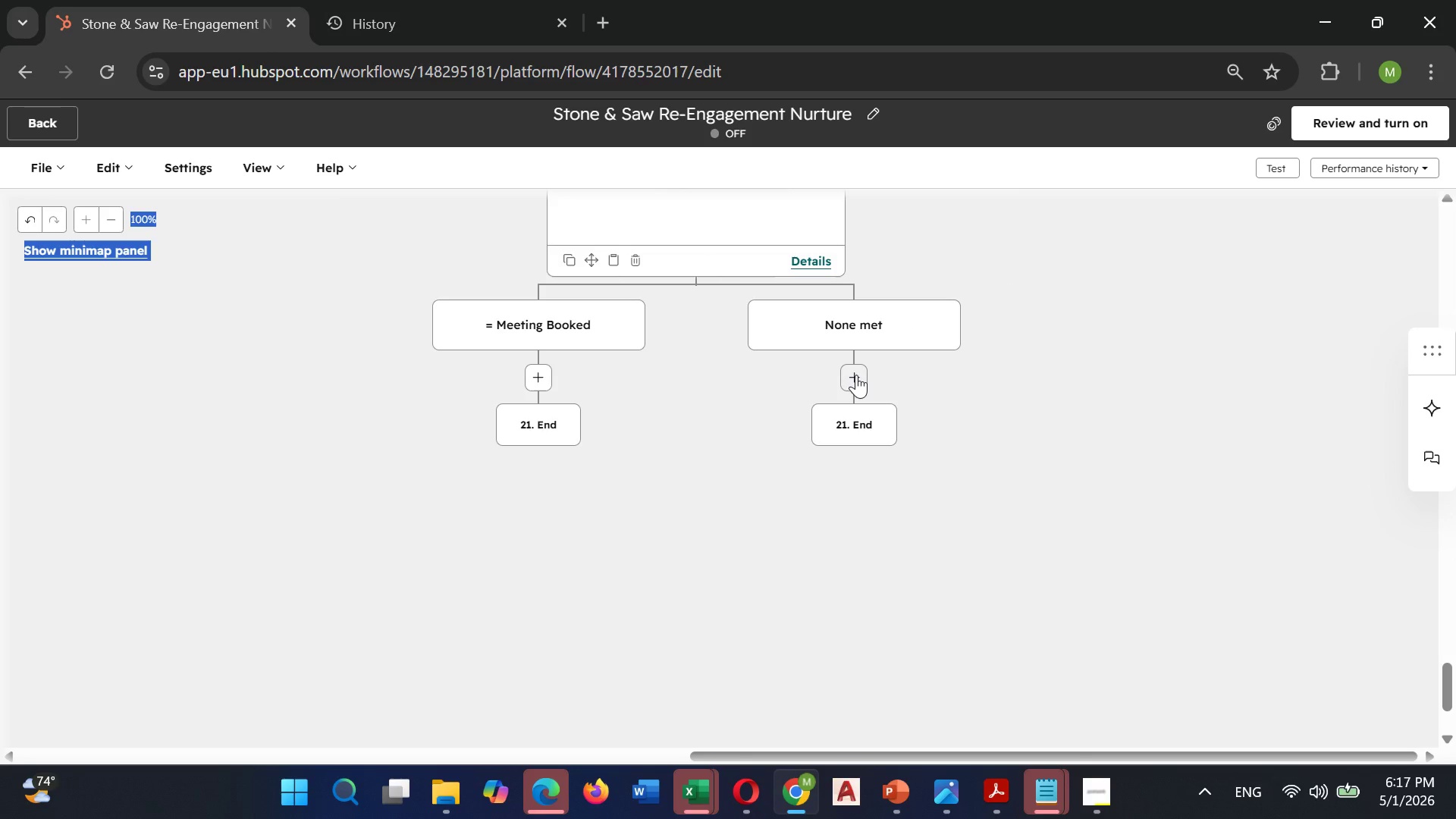 
left_click([856, 375])
 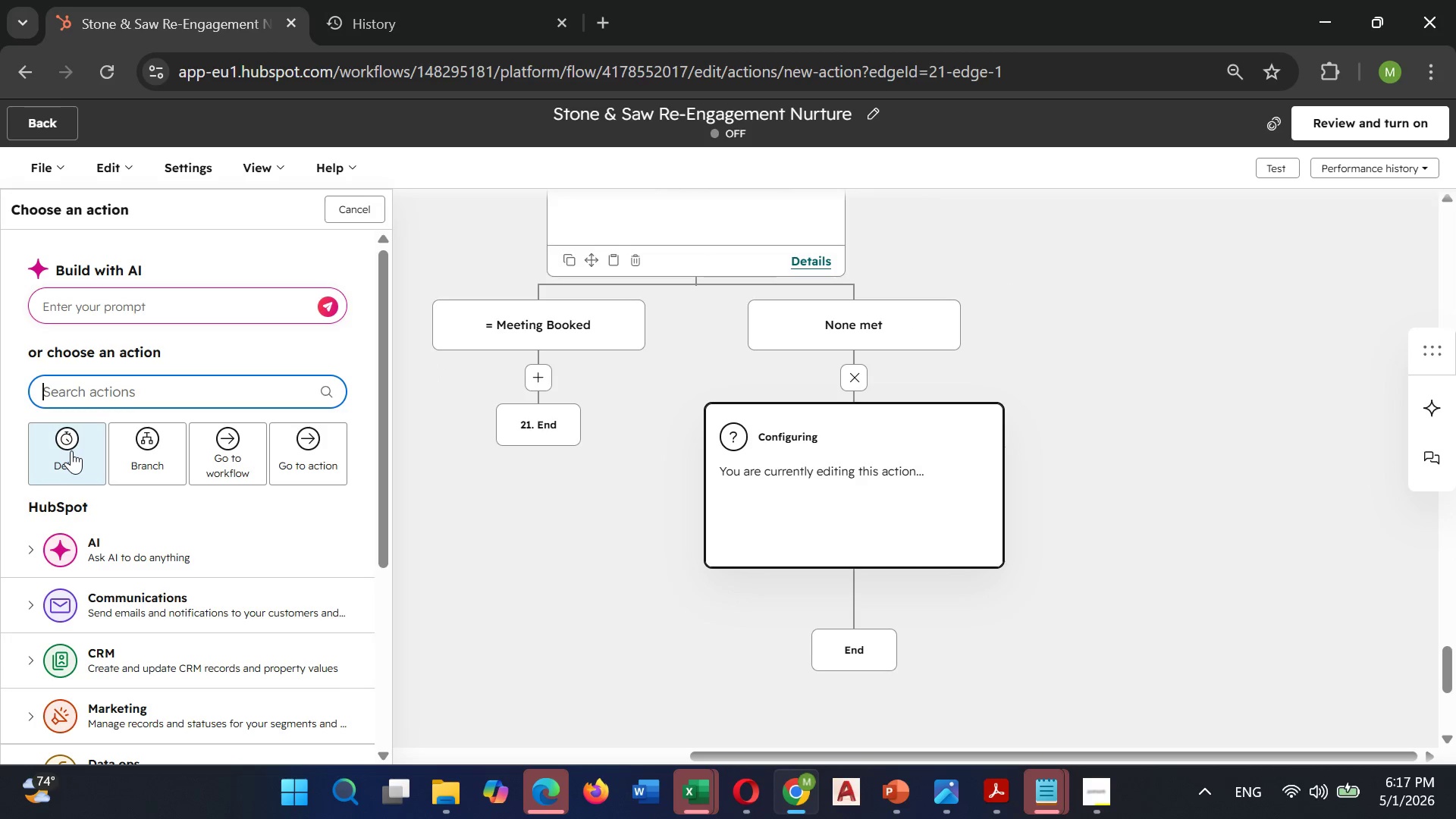 
left_click([71, 450])
 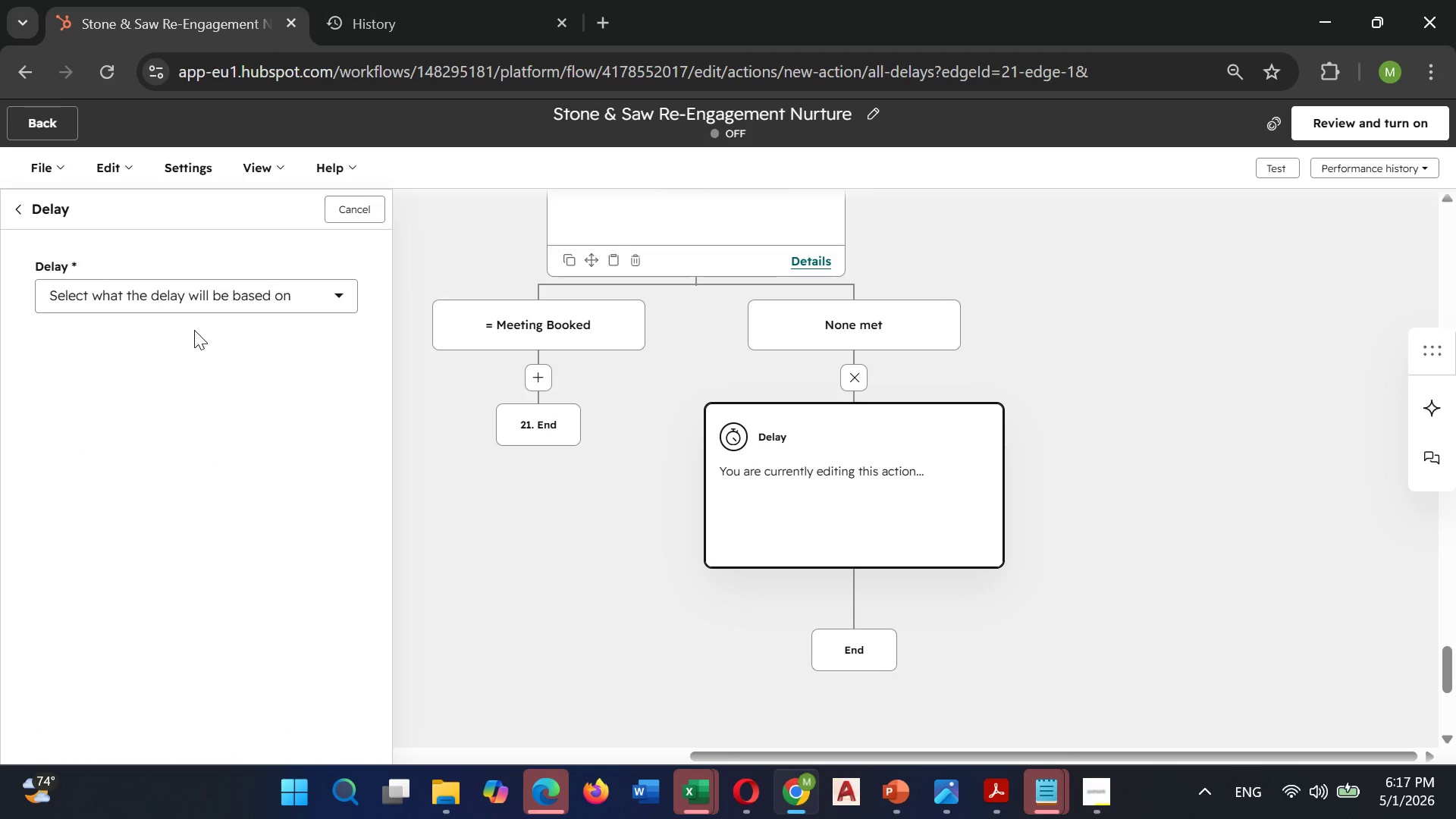 
left_click([201, 300])
 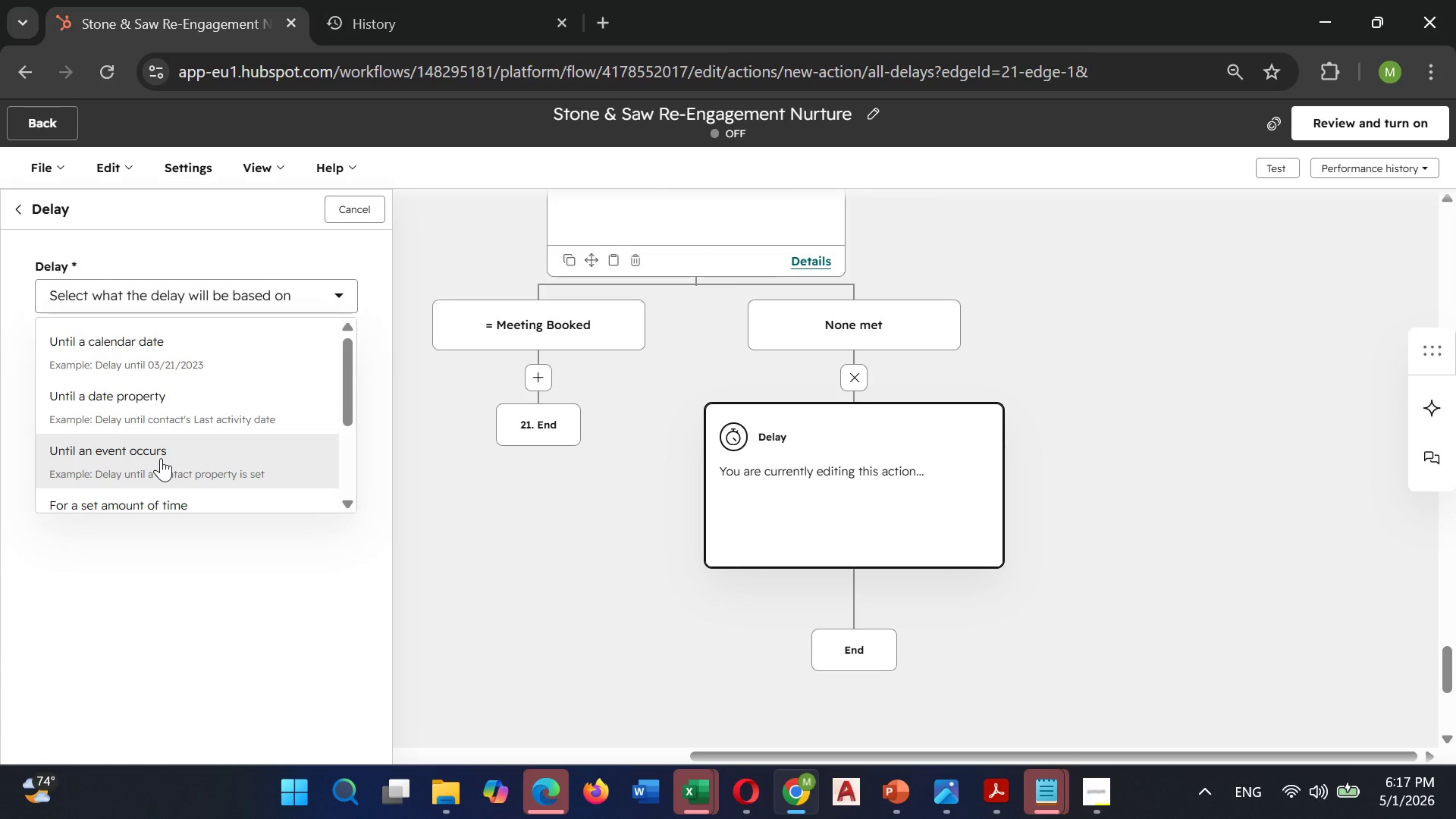 
scroll: coordinate [161, 458], scroll_direction: down, amount: 1.0
 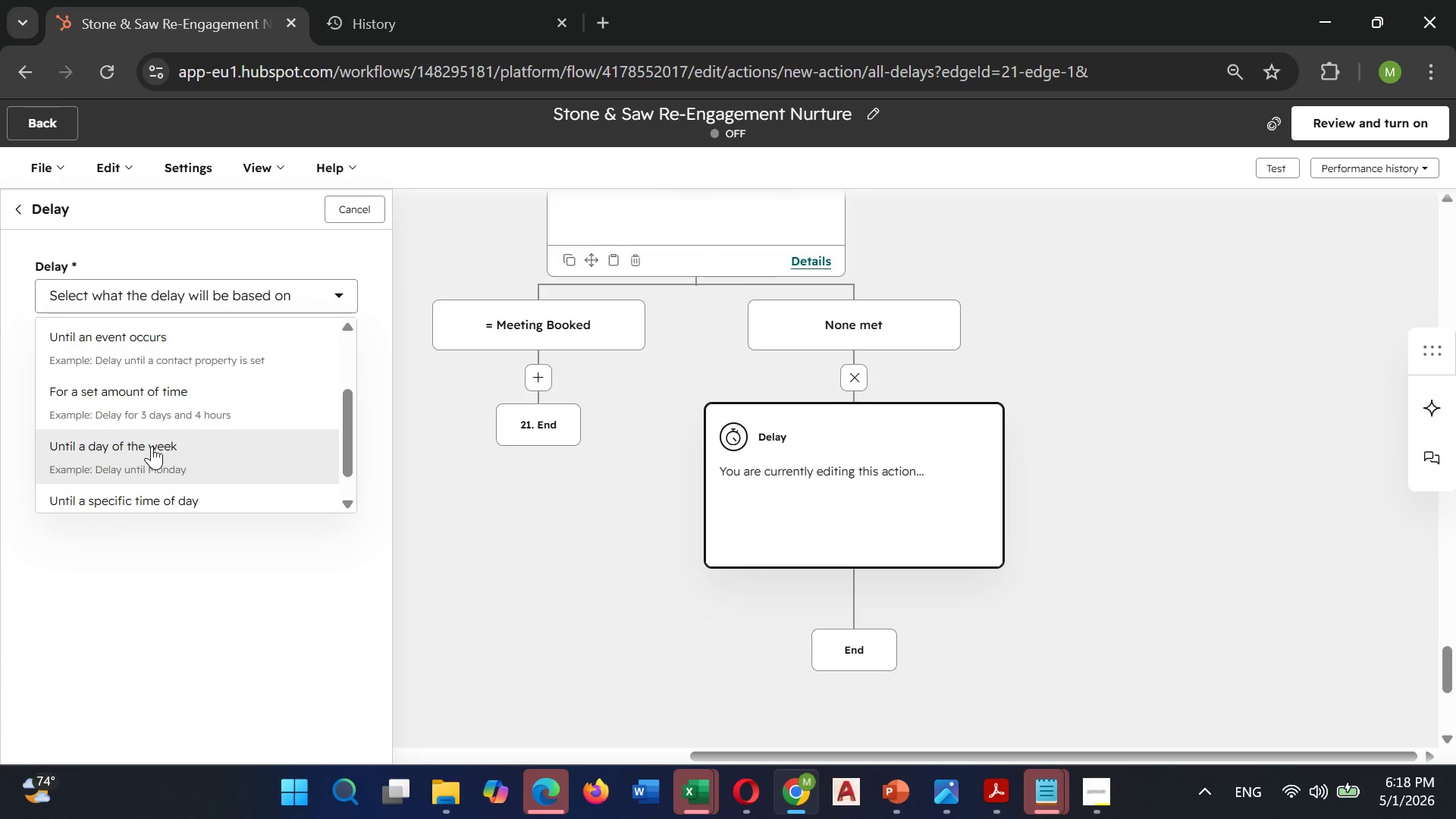 
left_click([138, 410])
 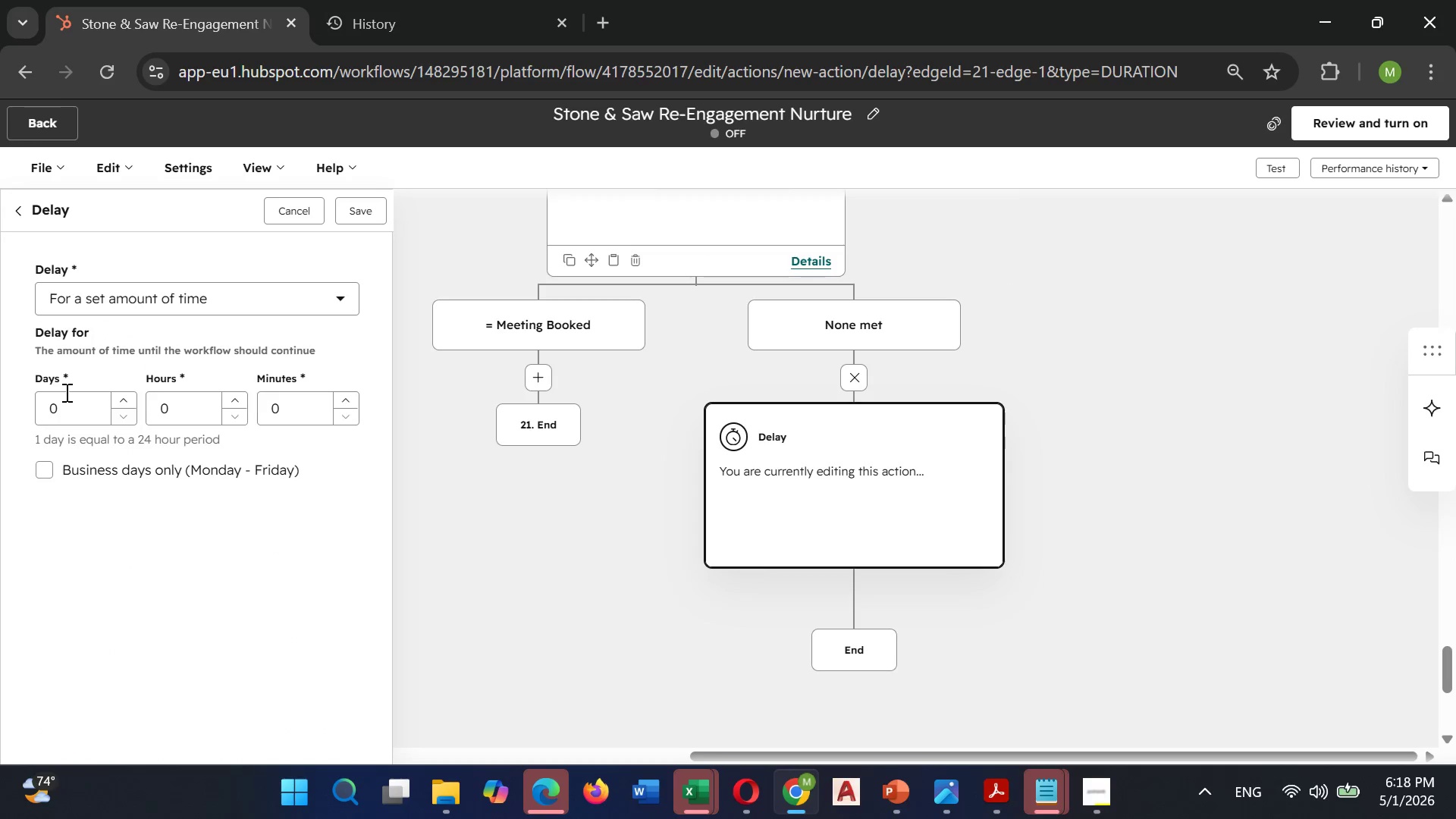 
left_click([64, 394])
 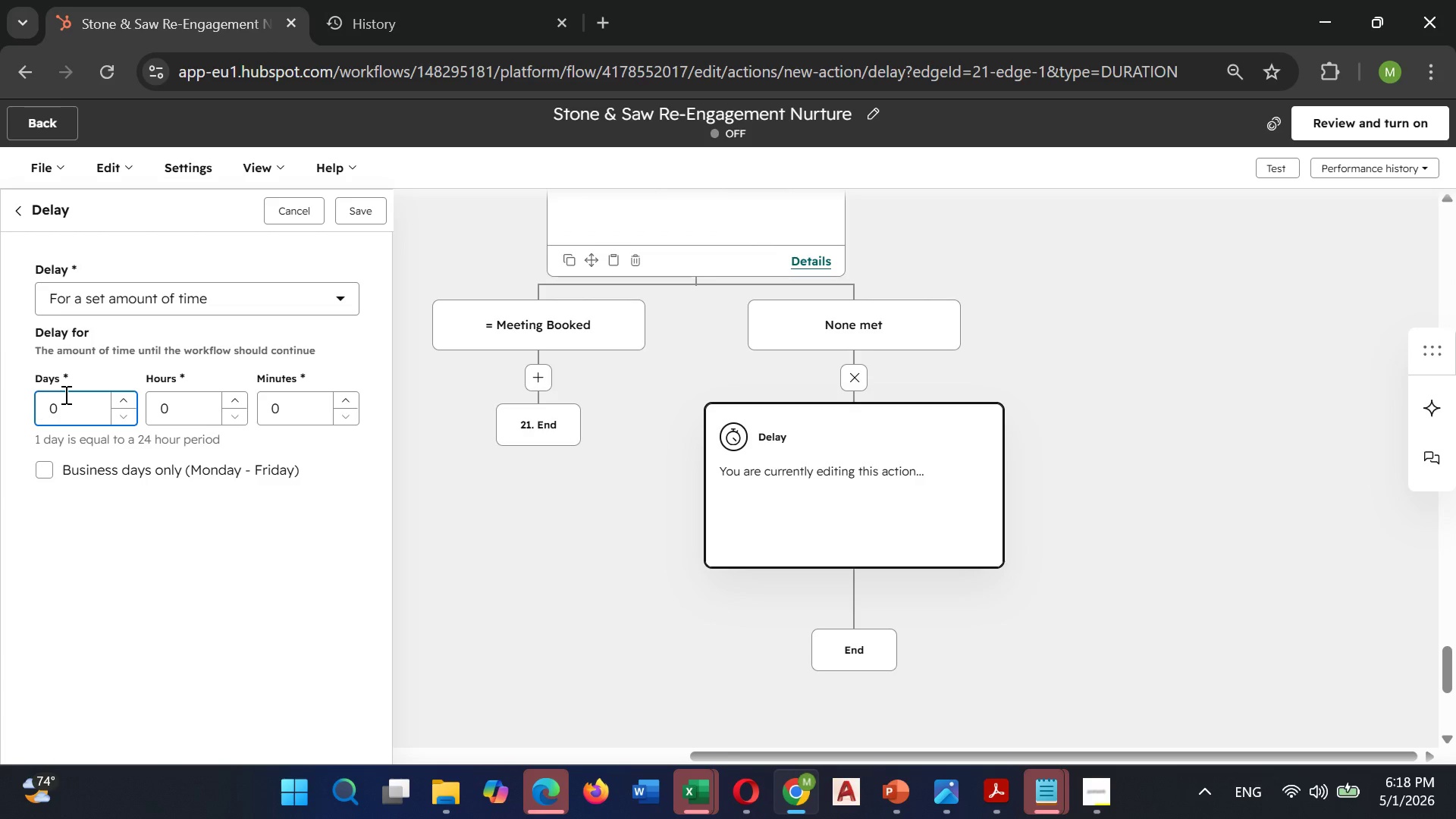 
key(Backspace)
 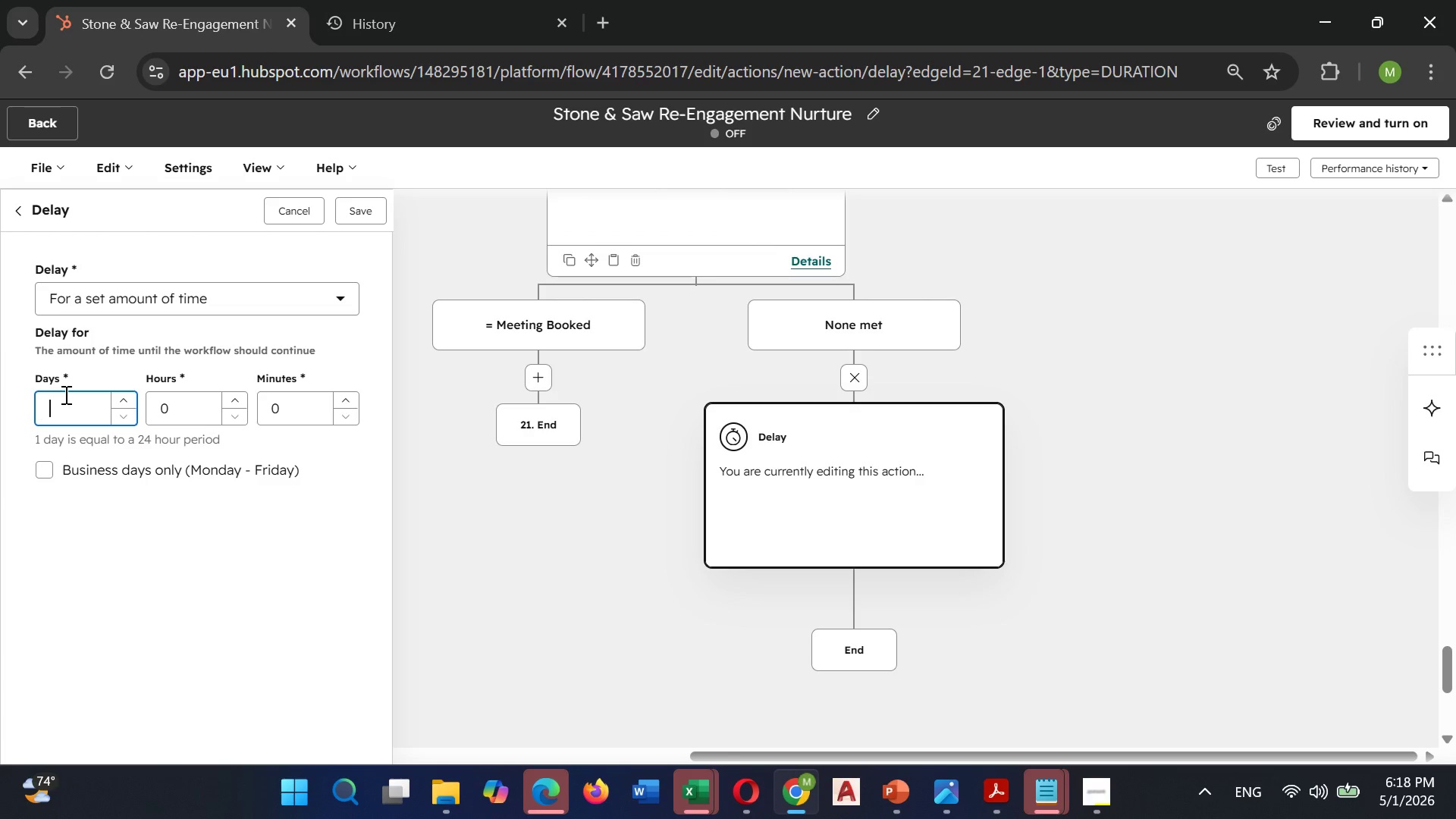 
key(6)
 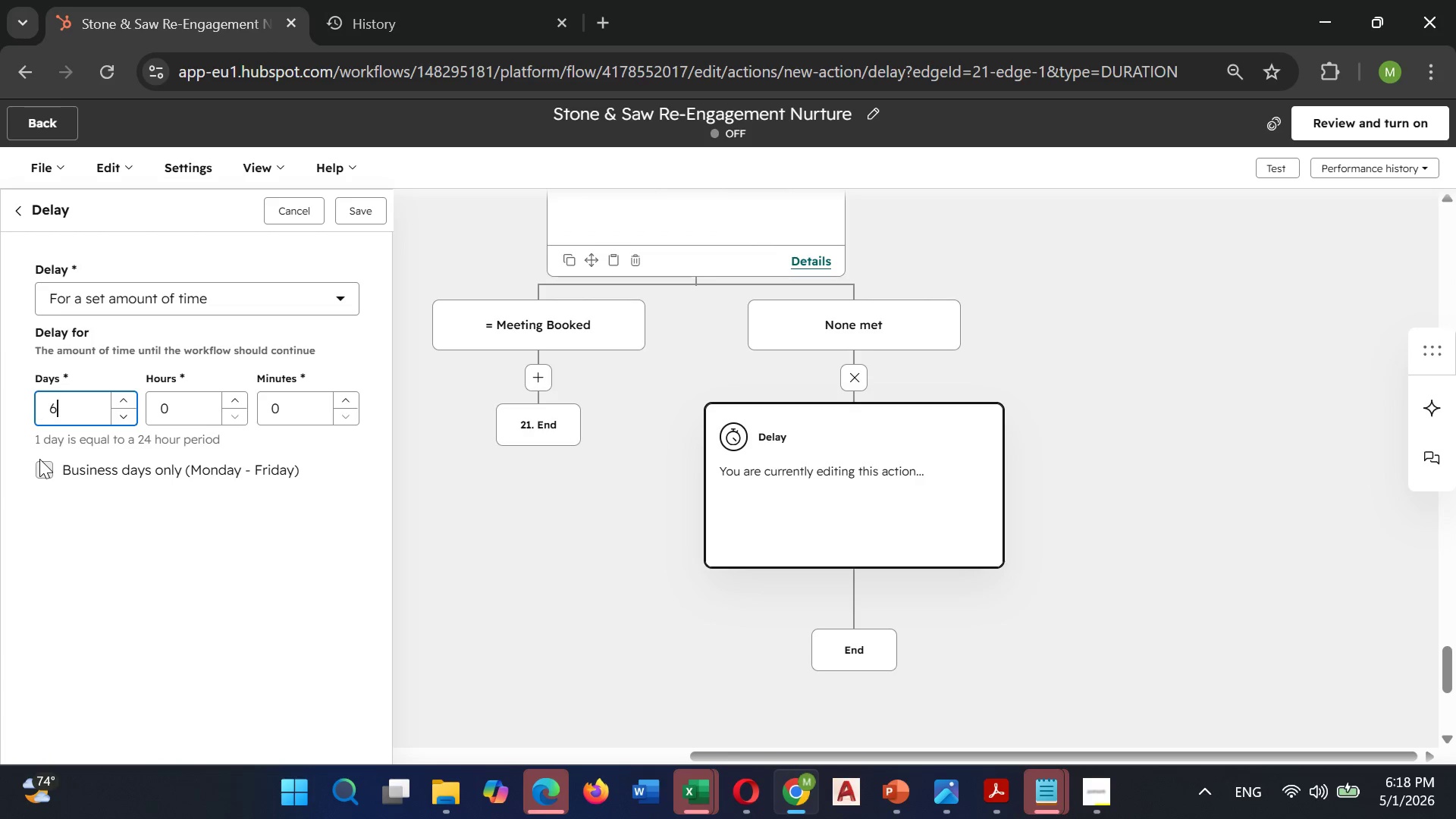 
left_click([39, 460])
 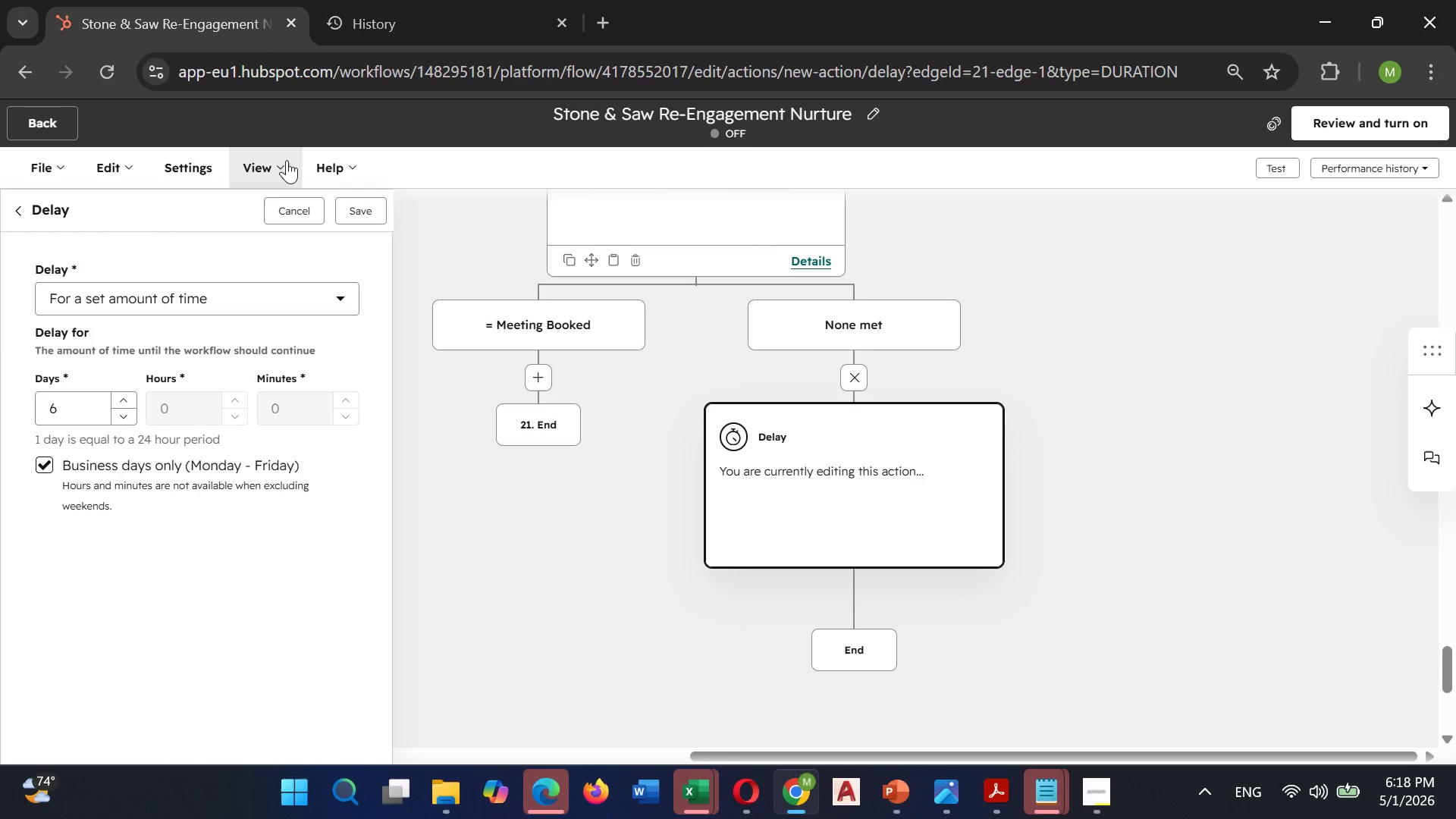 
left_click([365, 208])
 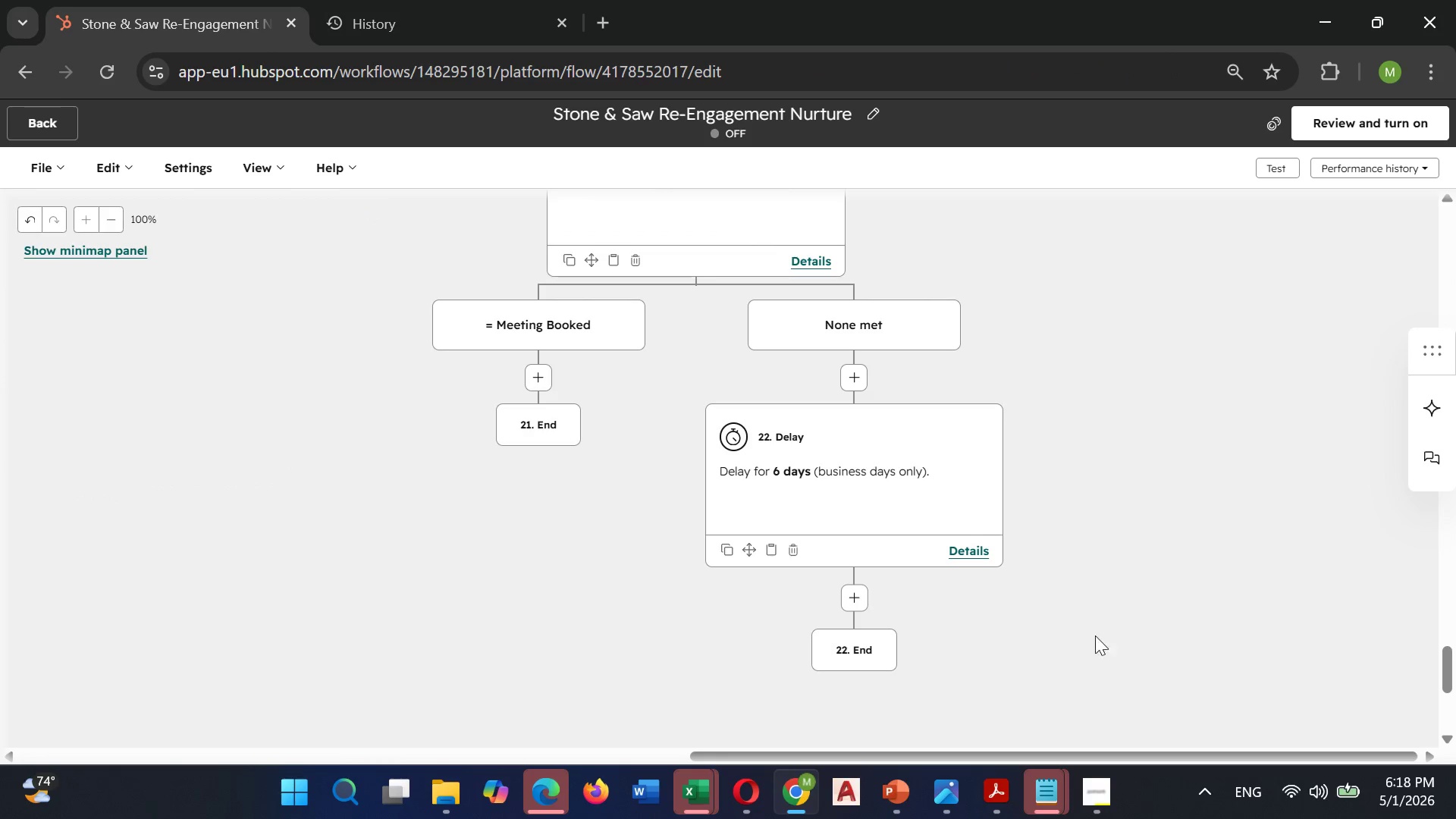 
left_click([855, 595])
 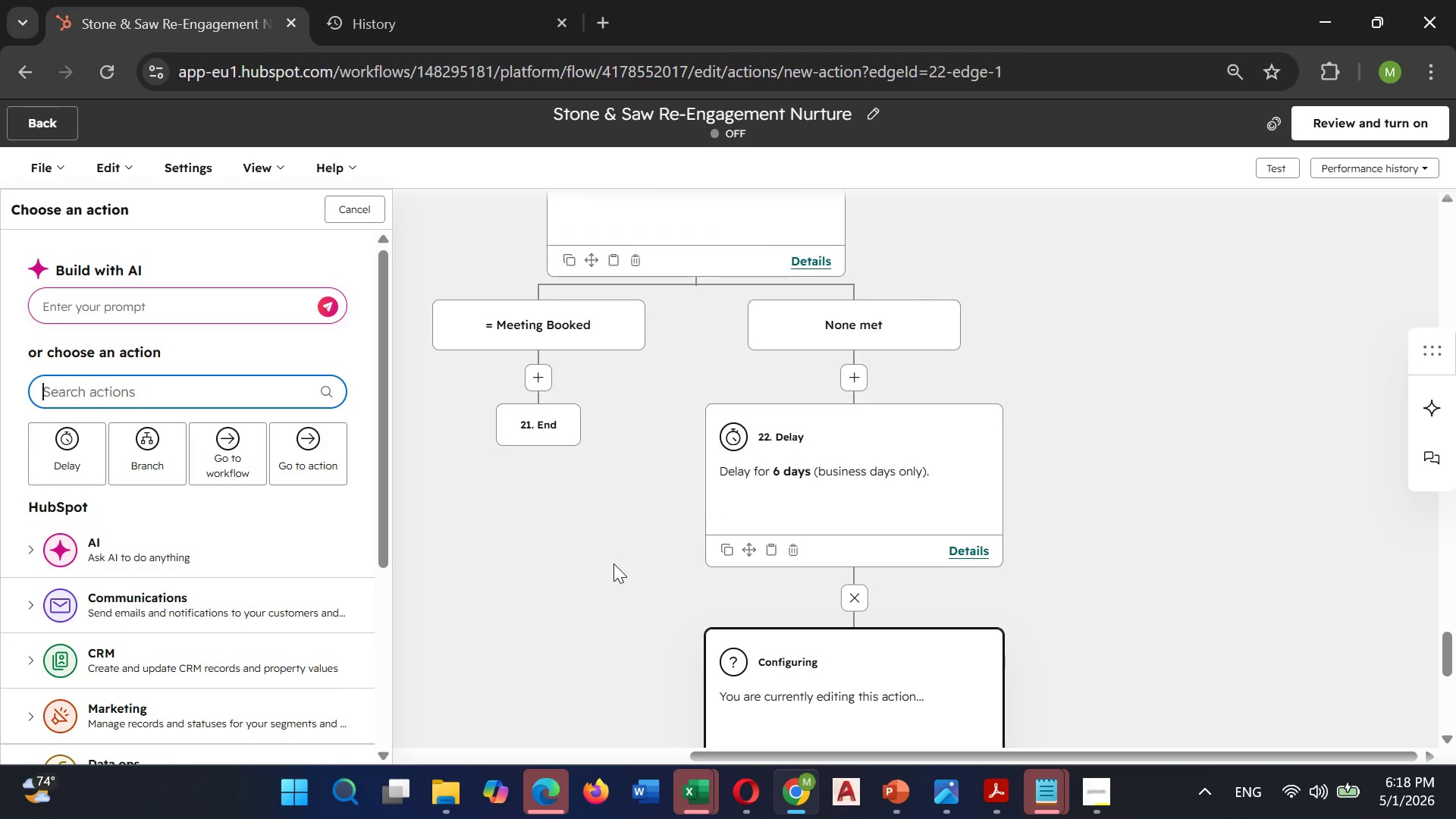 
type(send email)
 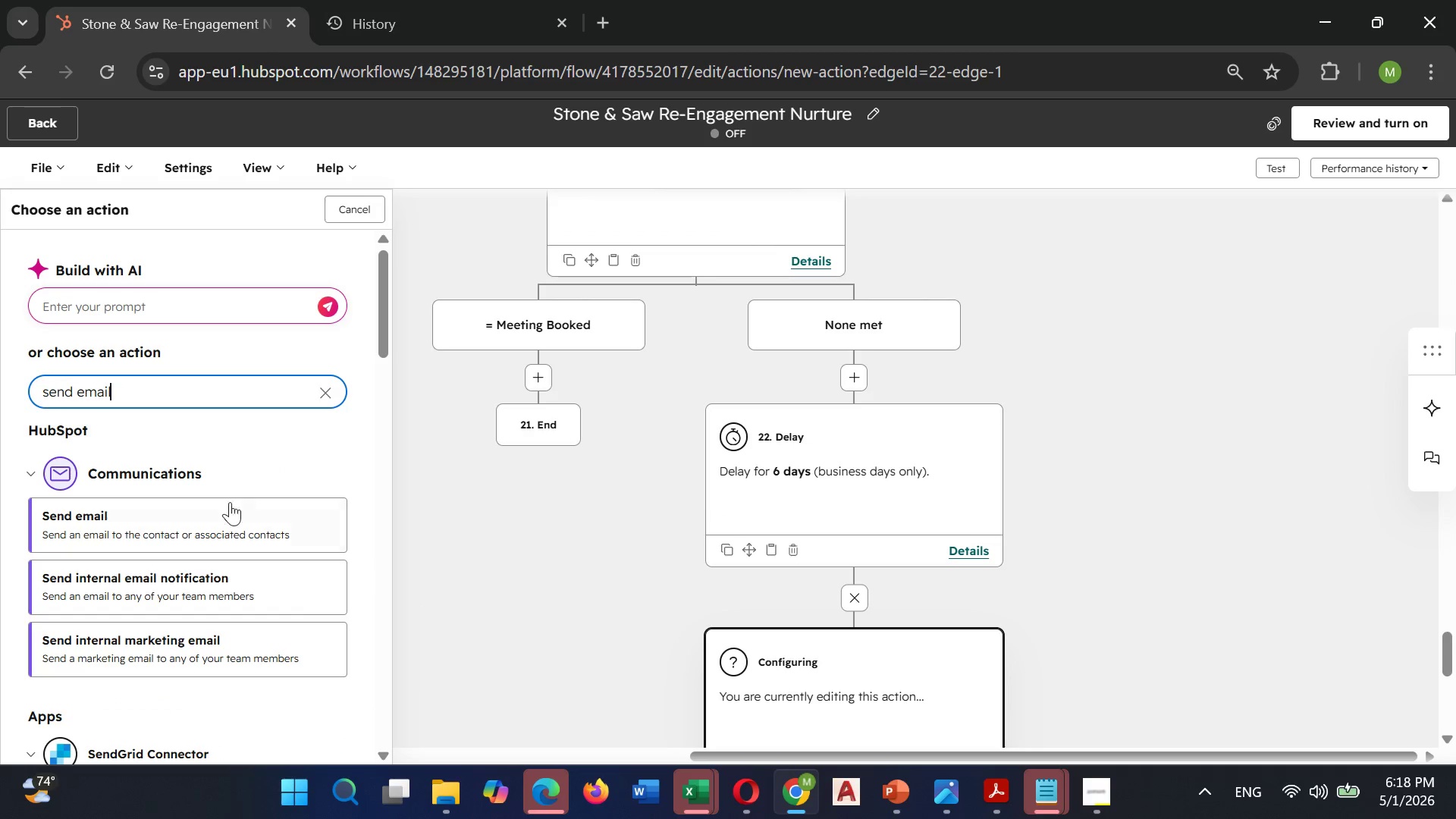 
left_click([199, 512])
 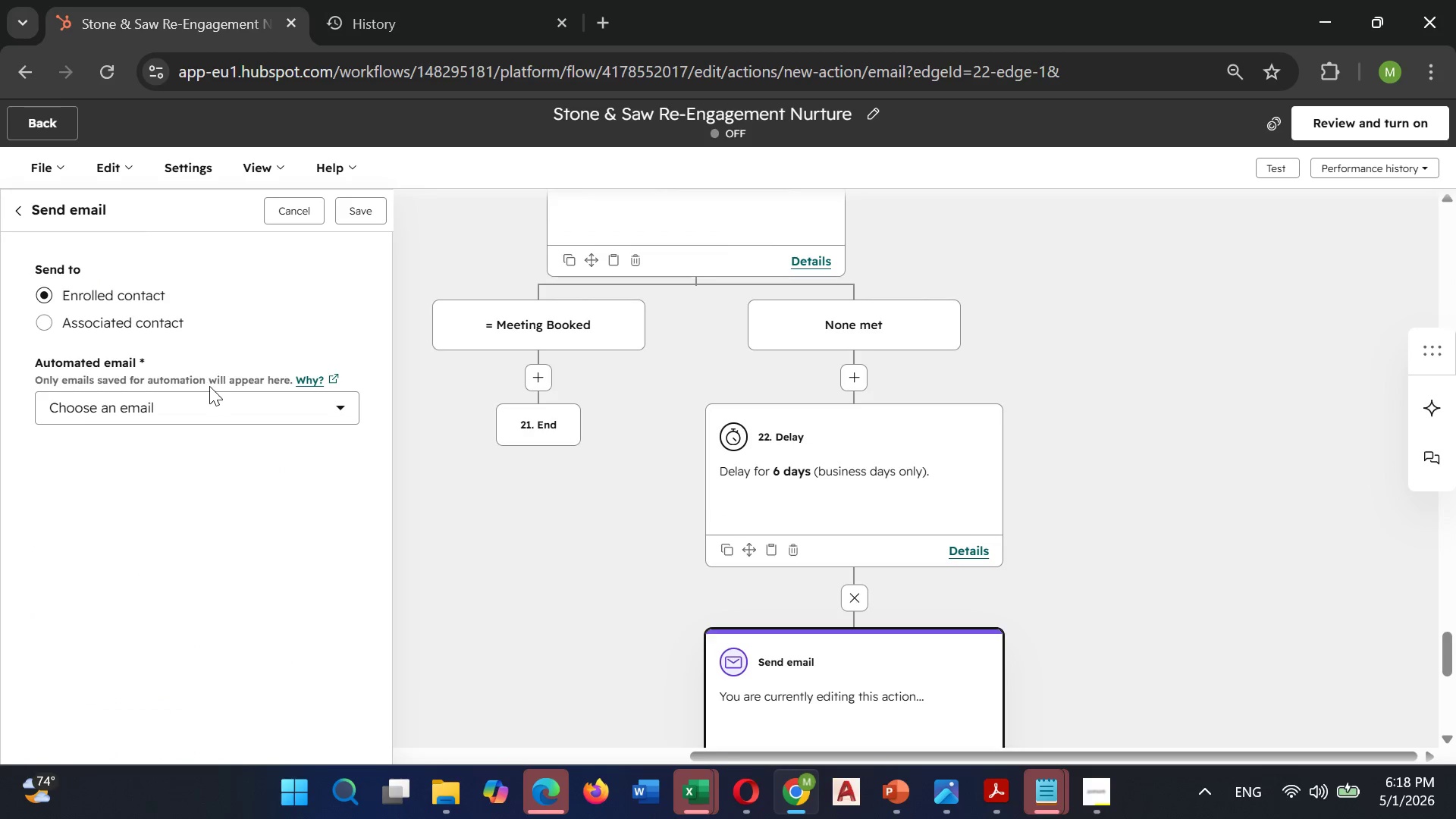 
left_click([187, 403])
 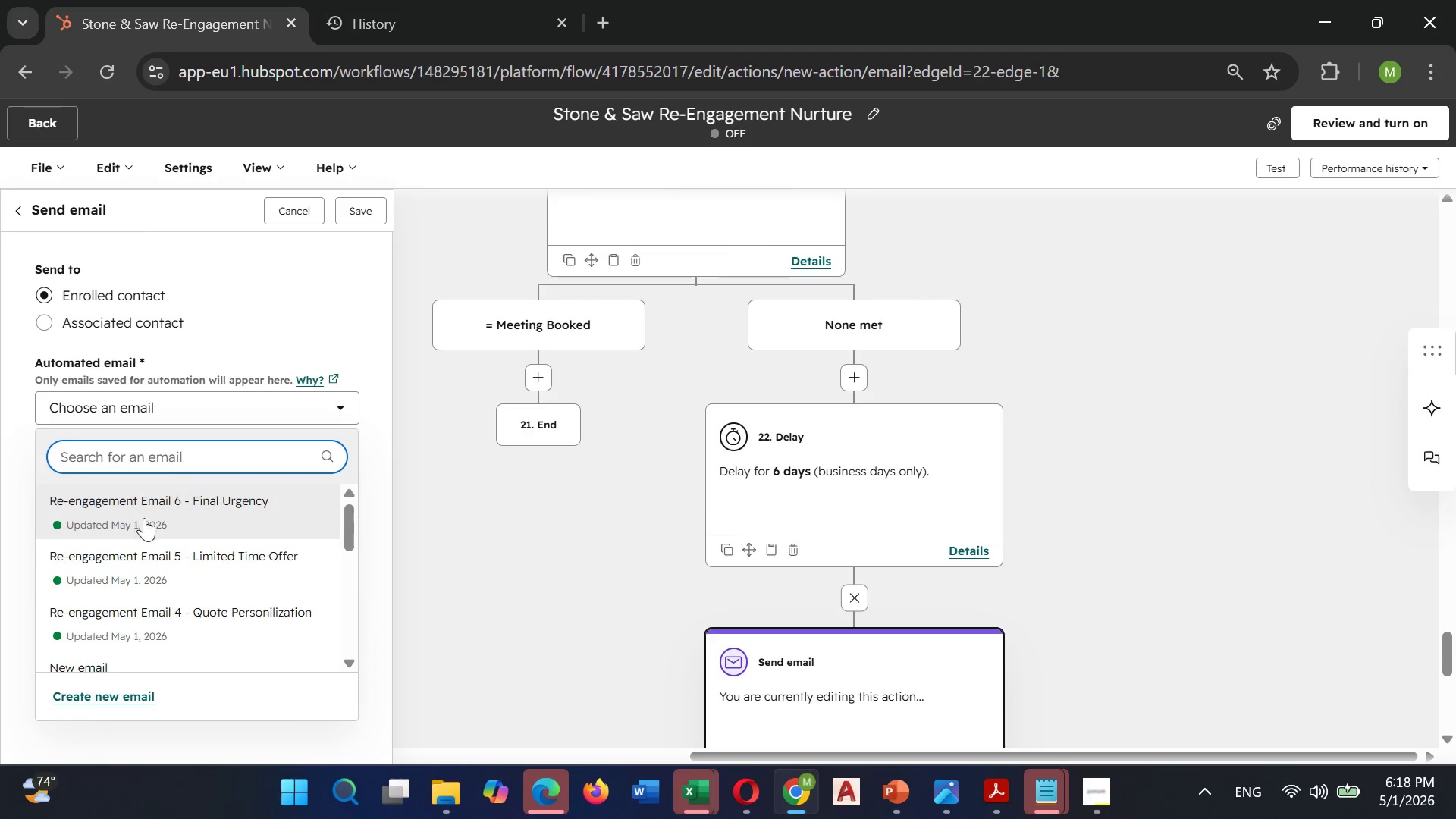 
mouse_move([128, 562])
 